 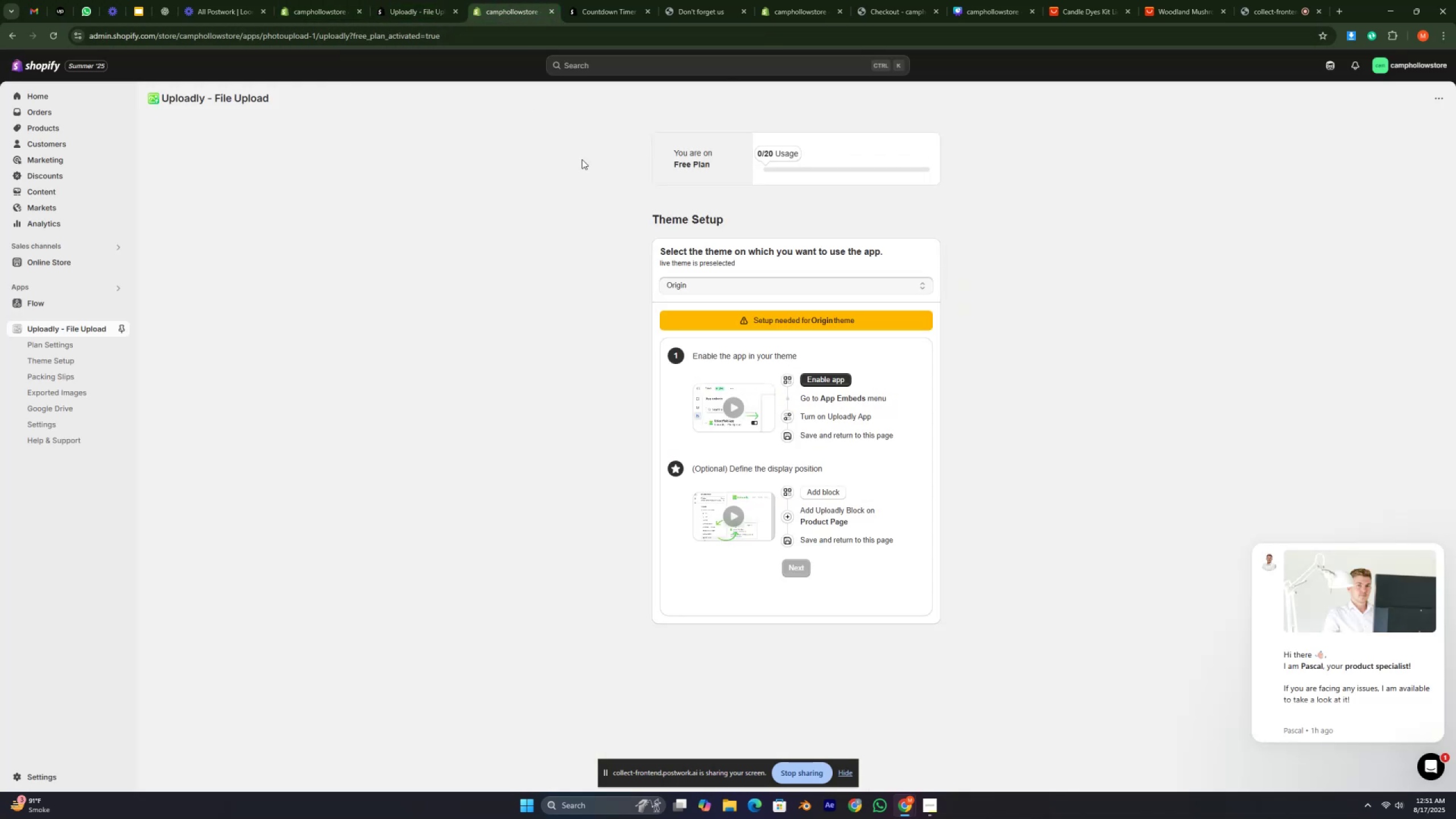 
left_click([697, 284])
 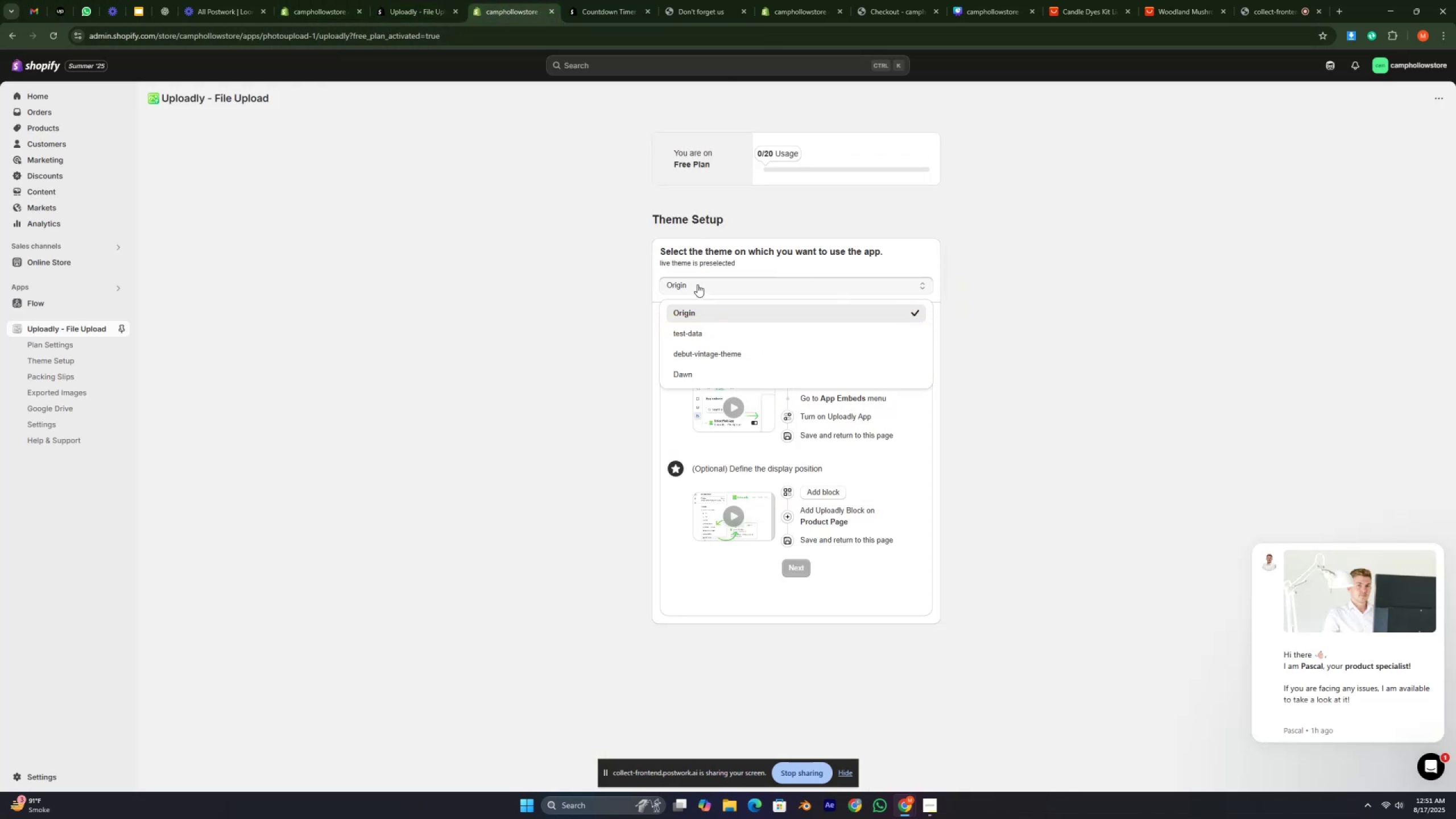 
left_click([697, 284])
 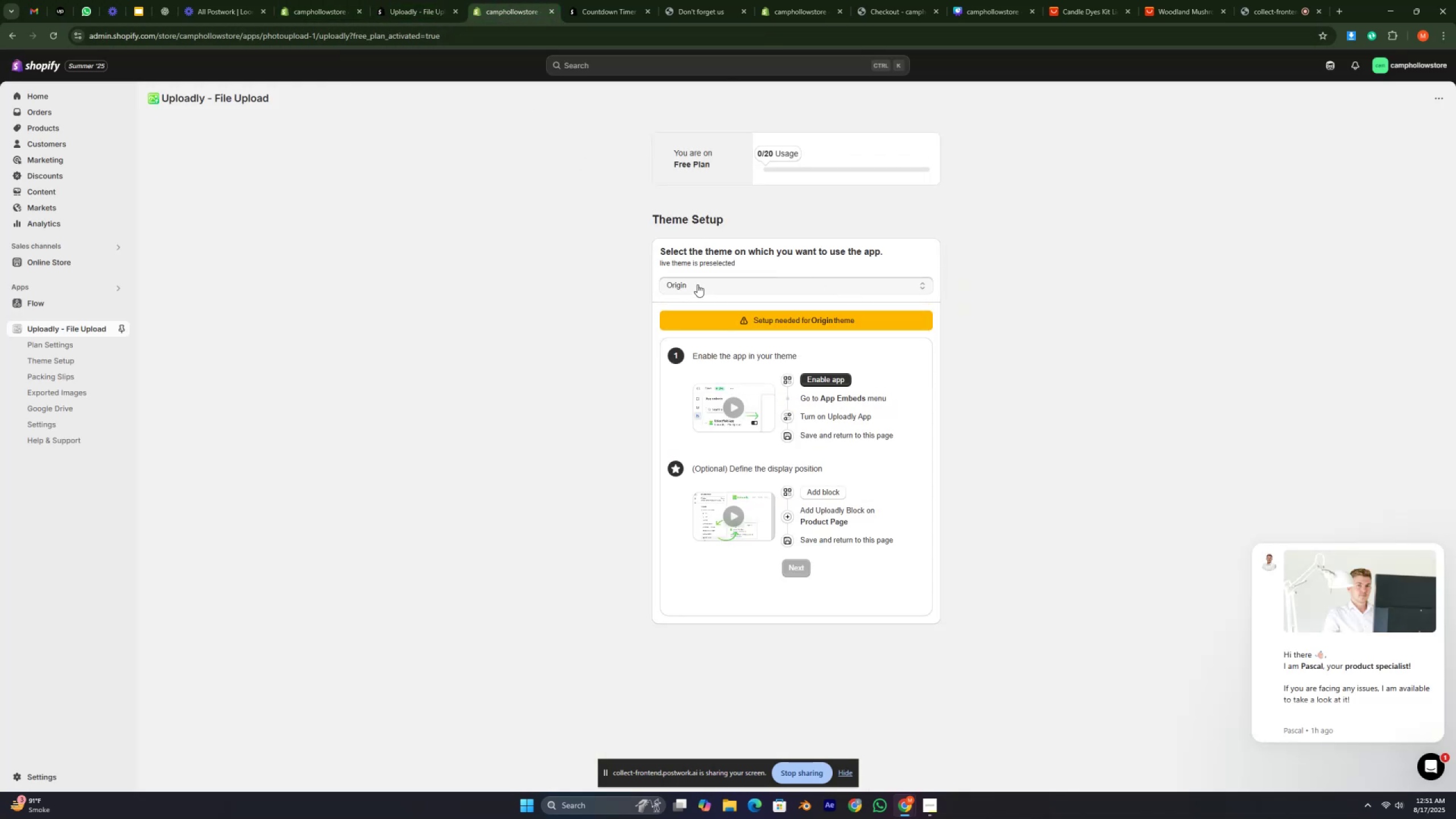 
left_click([697, 284])
 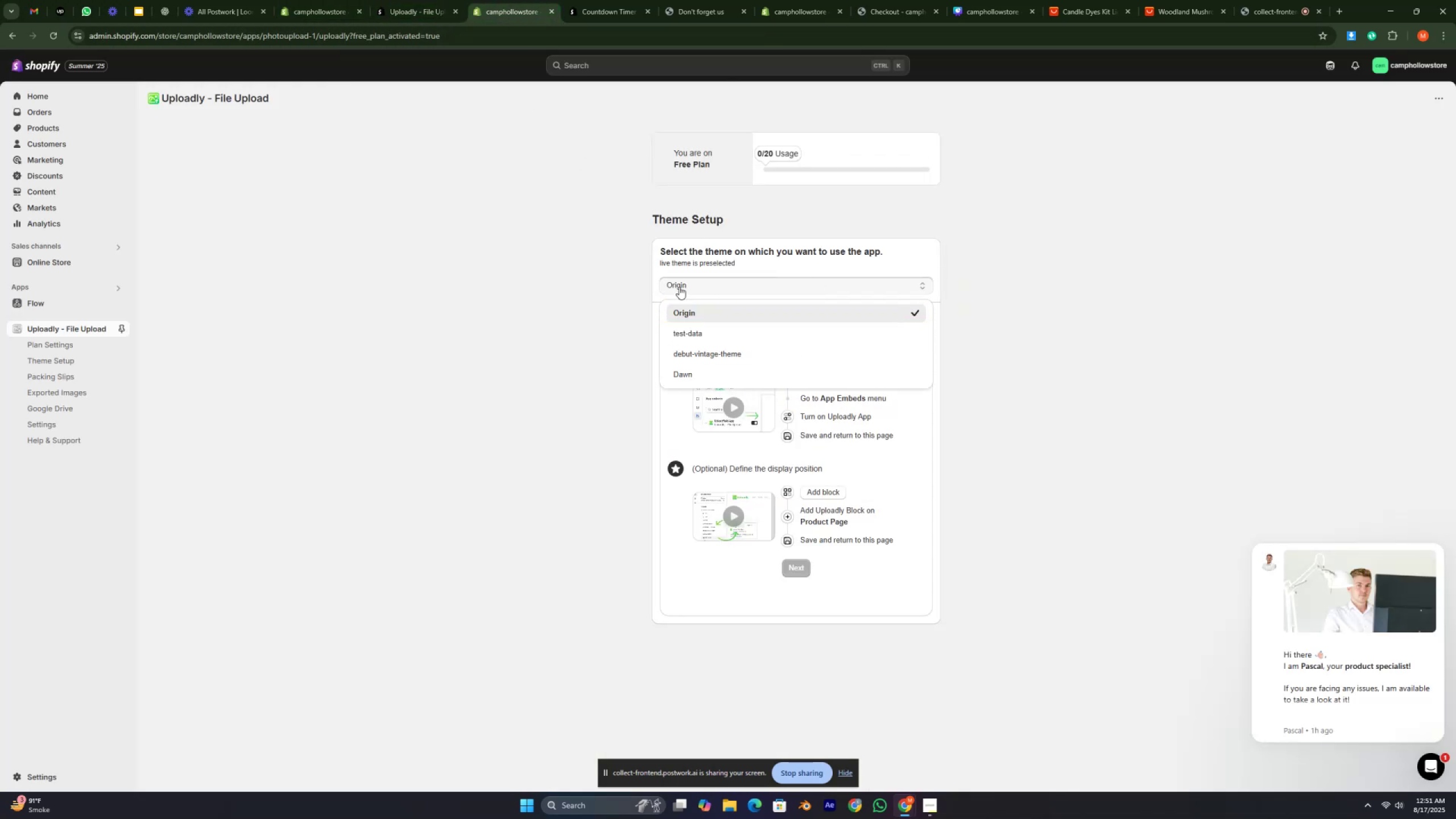 
left_click([615, 290])
 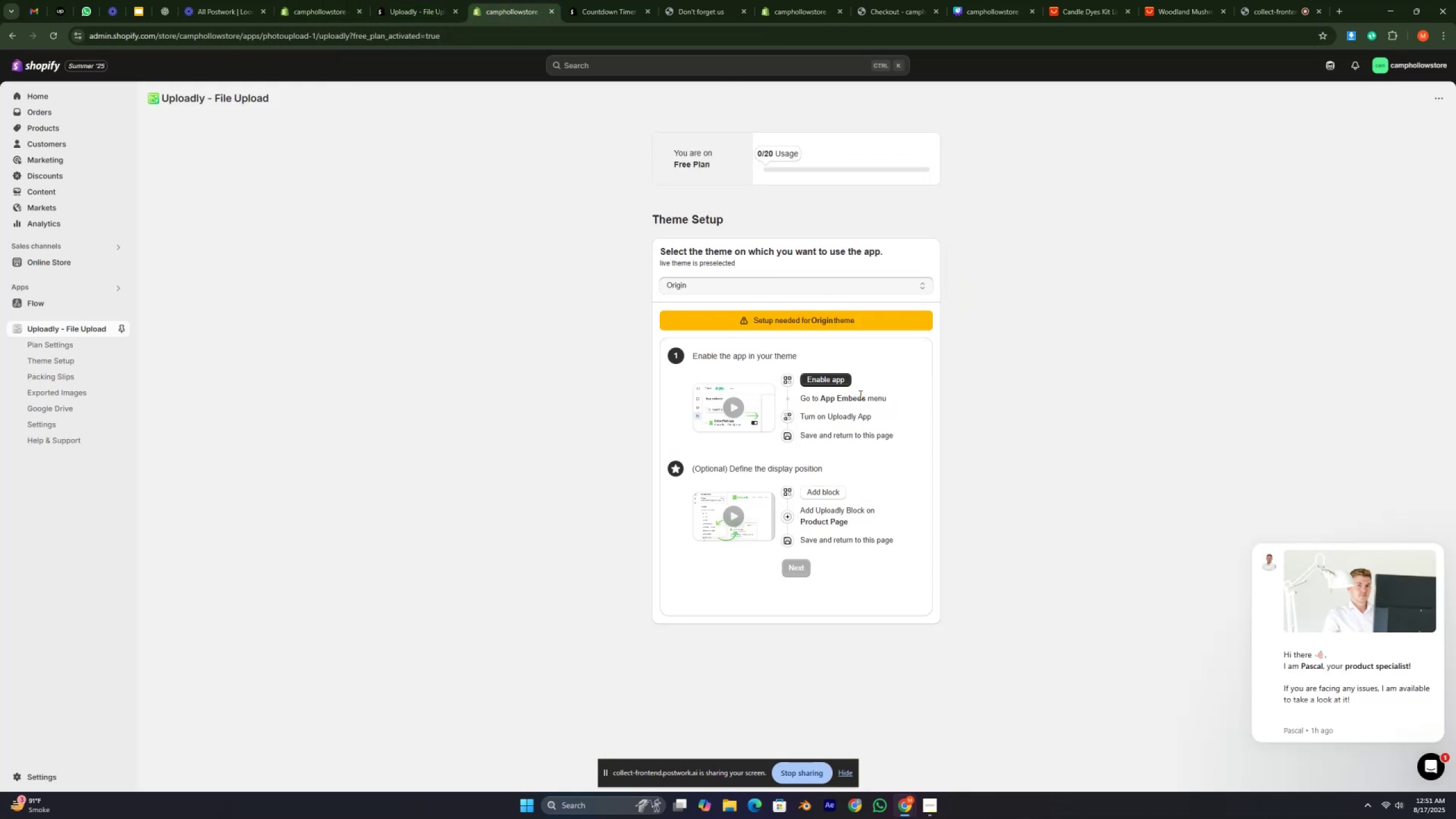 
scroll: coordinate [830, 380], scroll_direction: down, amount: 5.0
 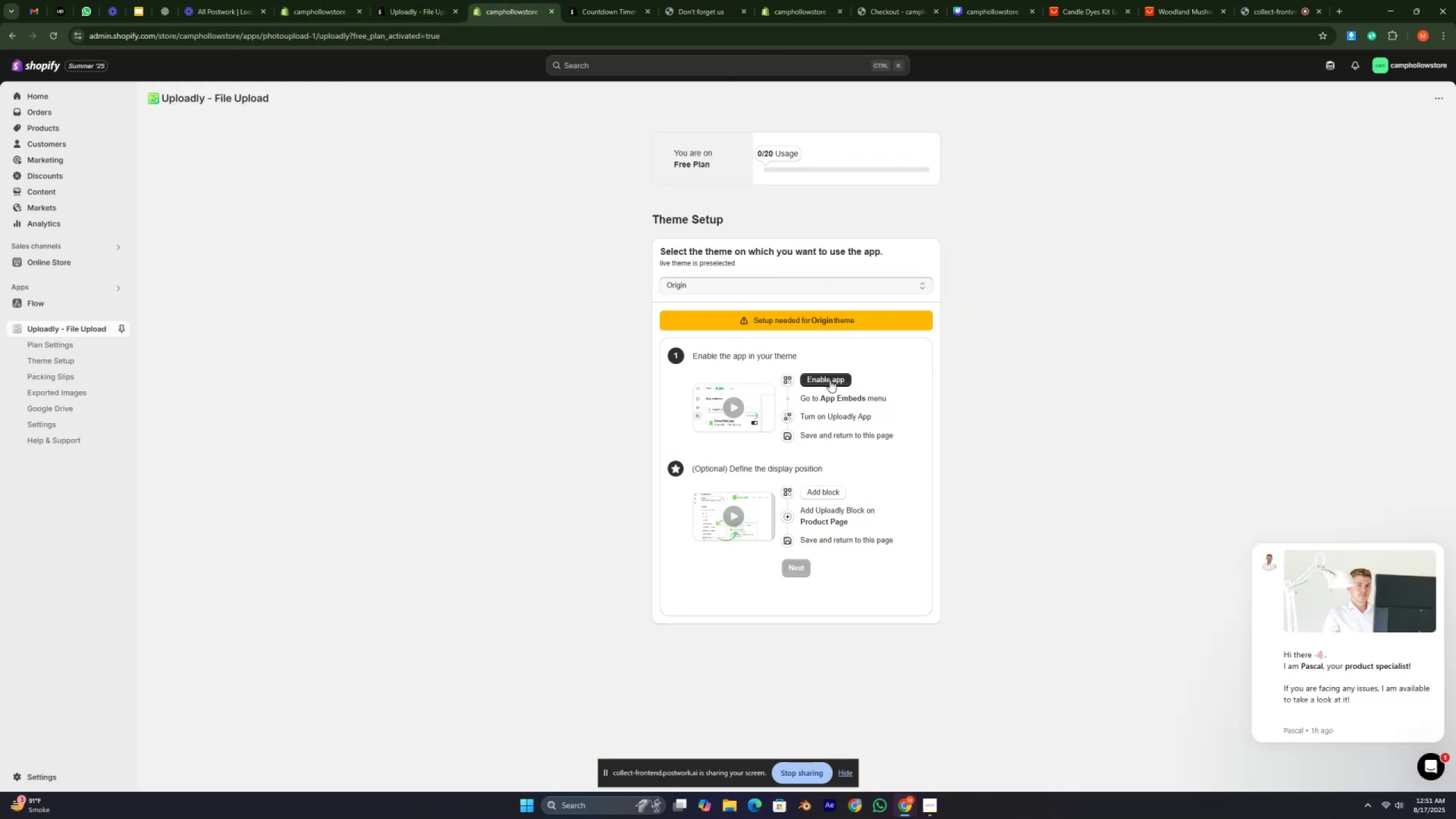 
left_click([830, 380])
 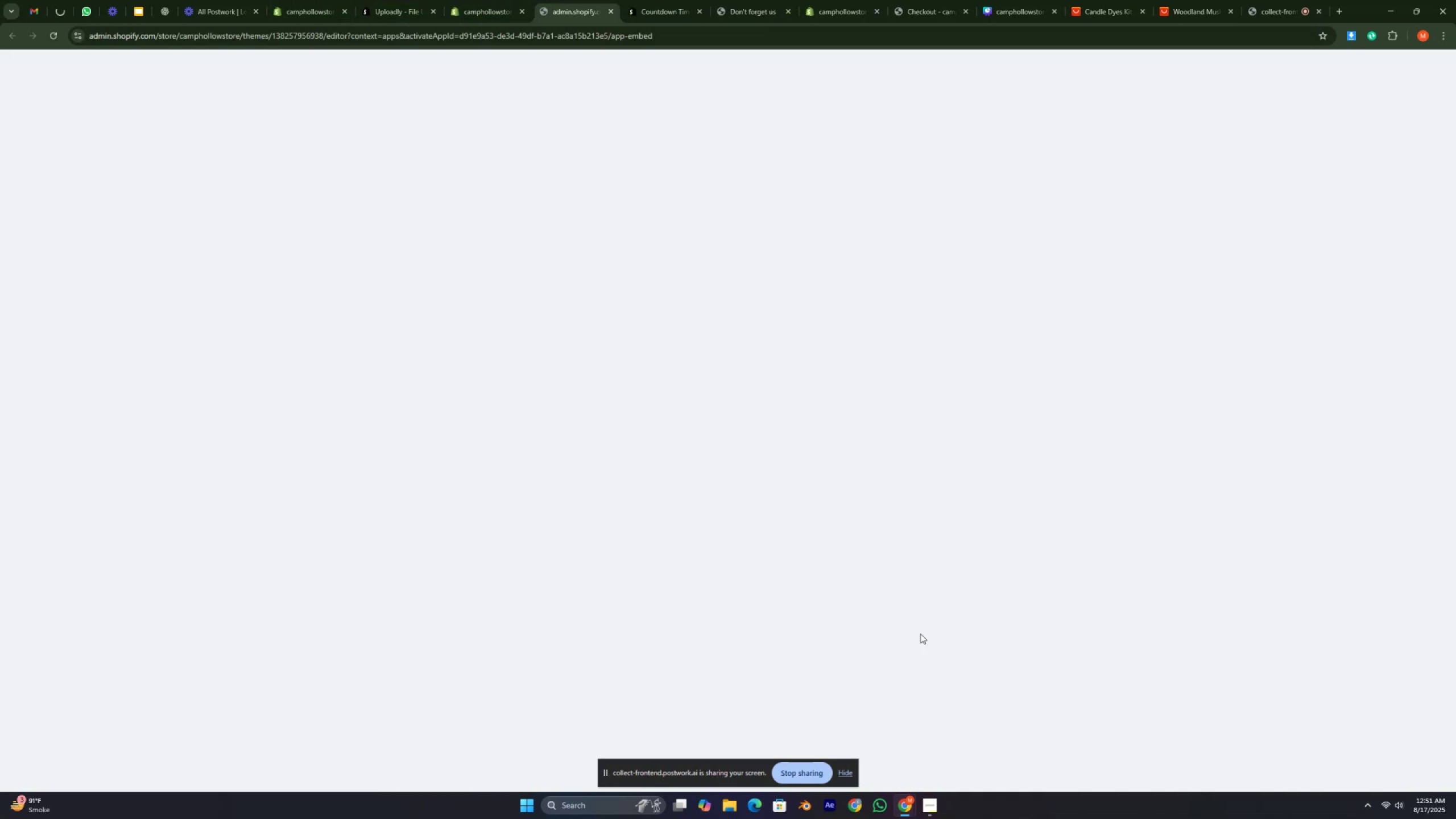 
left_click([923, 803])
 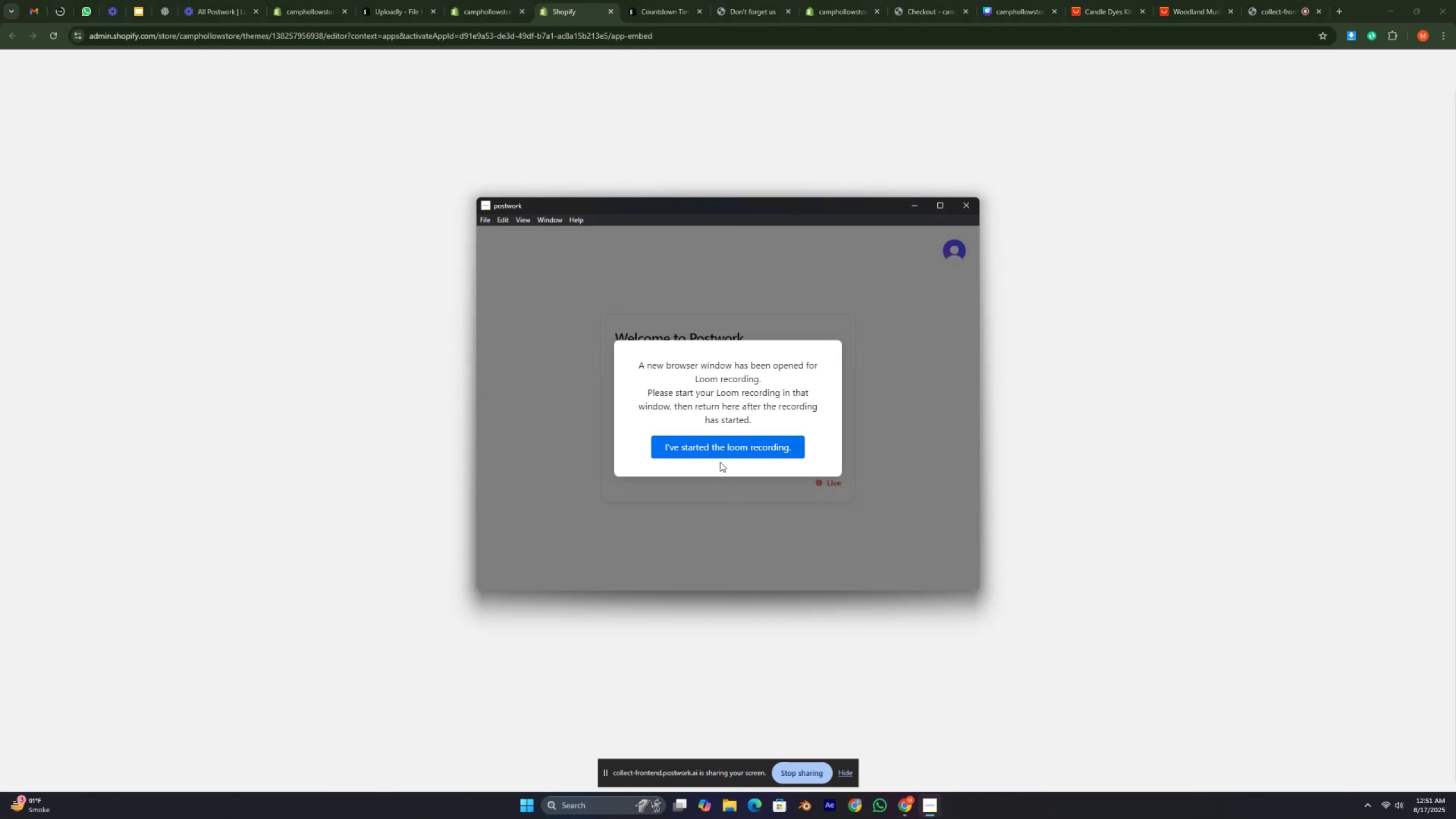 
left_click([720, 454])
 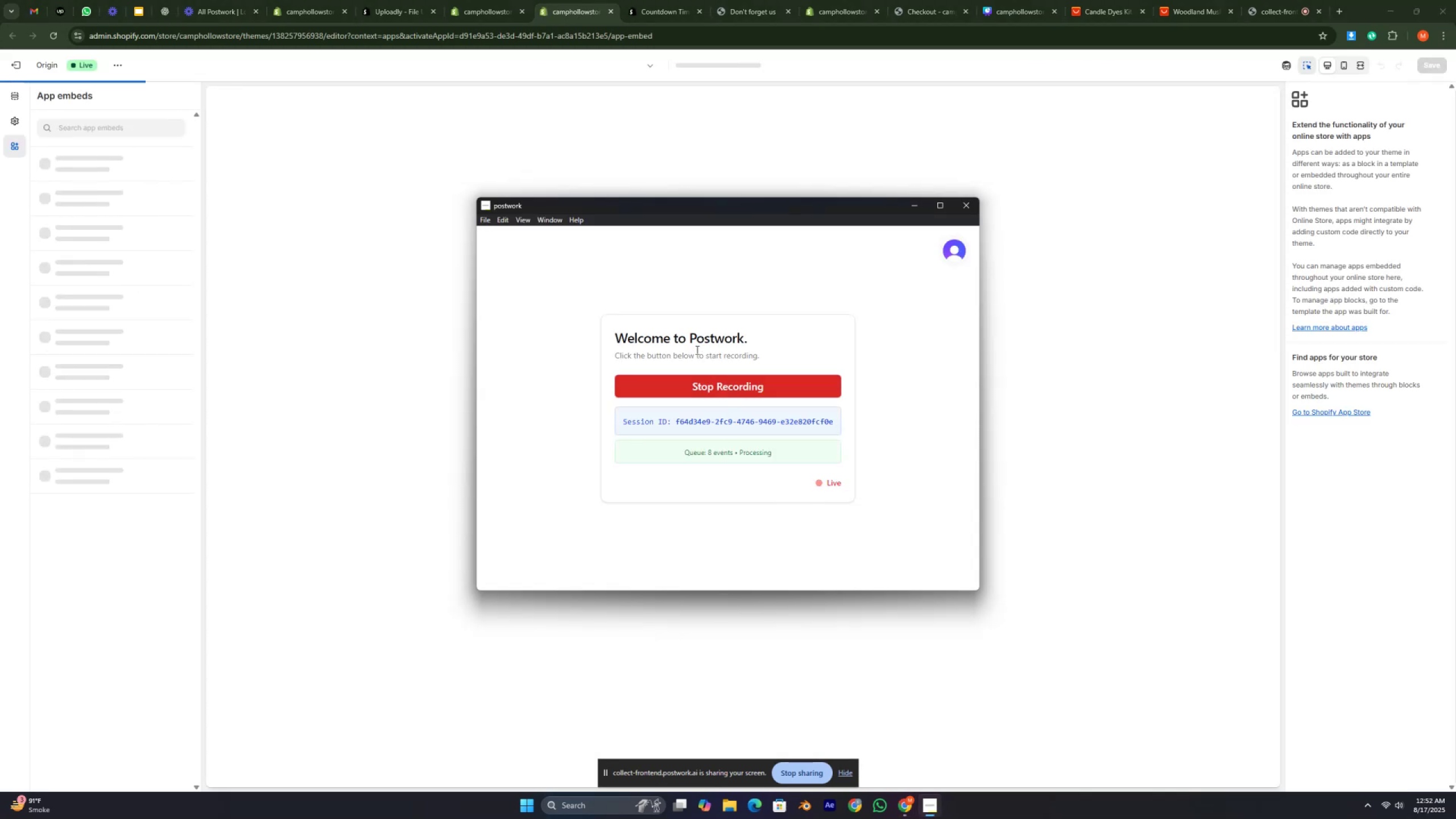 
key(Control+ControlLeft)
 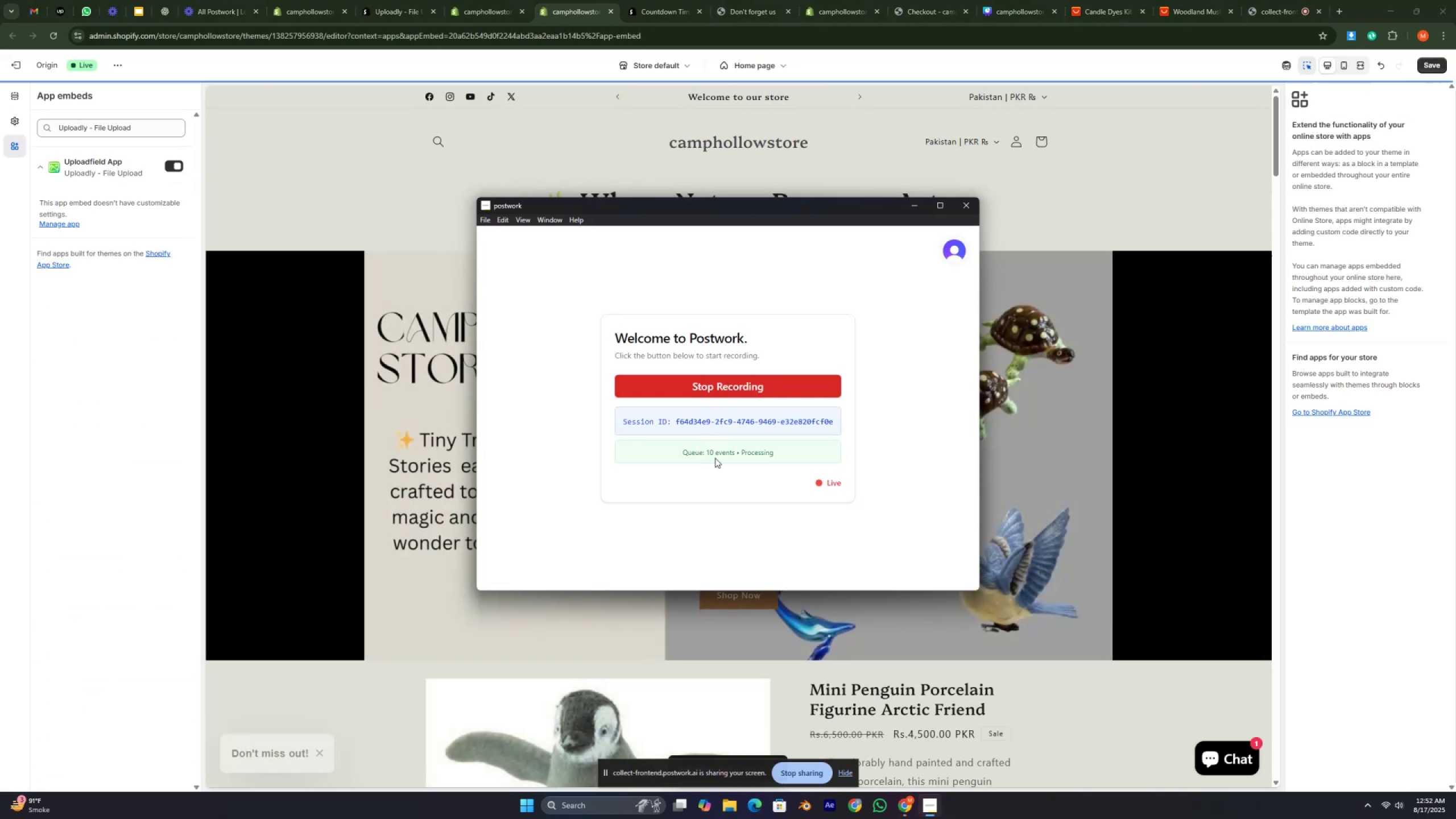 
key(Control+ControlLeft)
 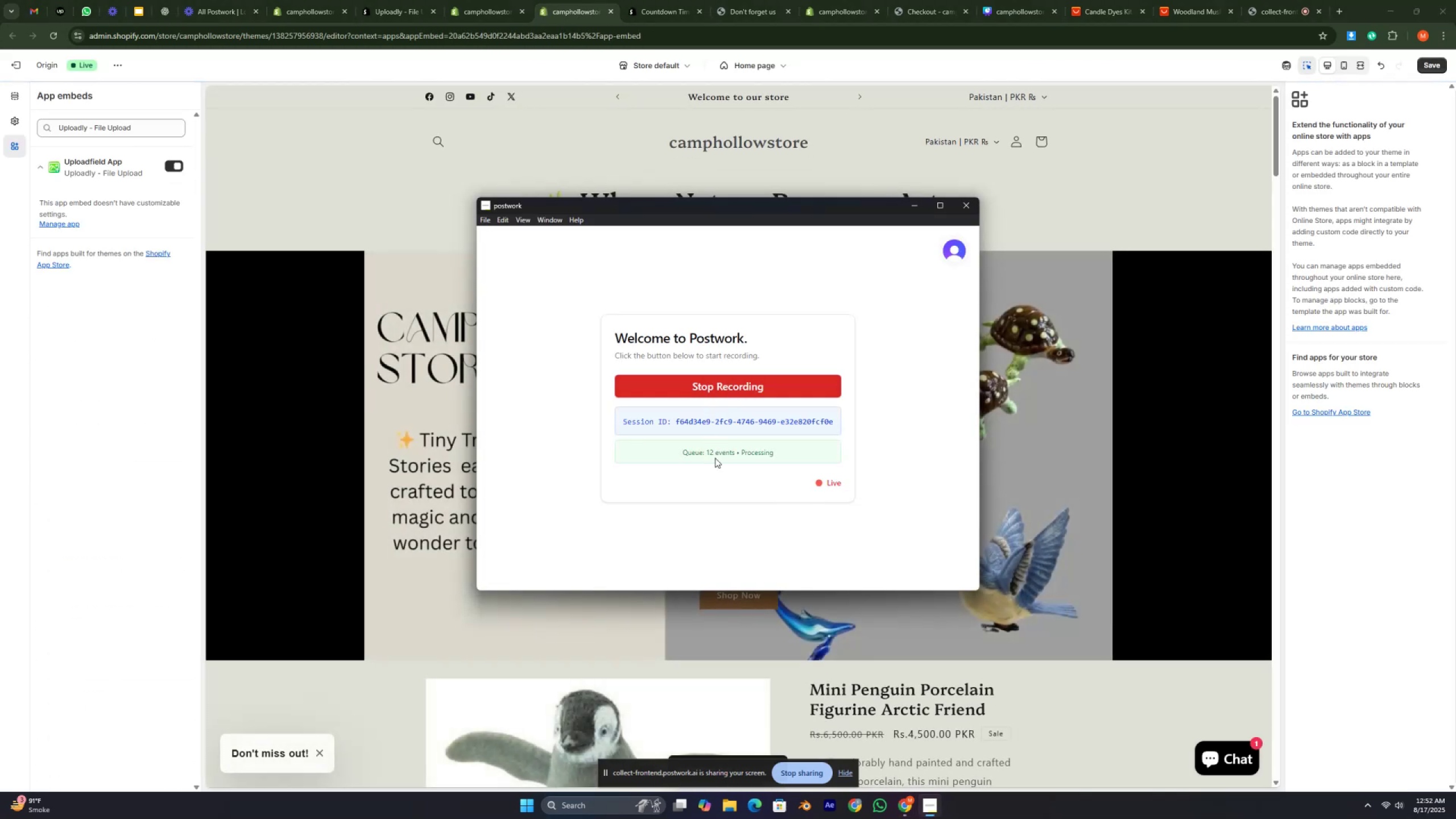 
key(Control+ControlLeft)
 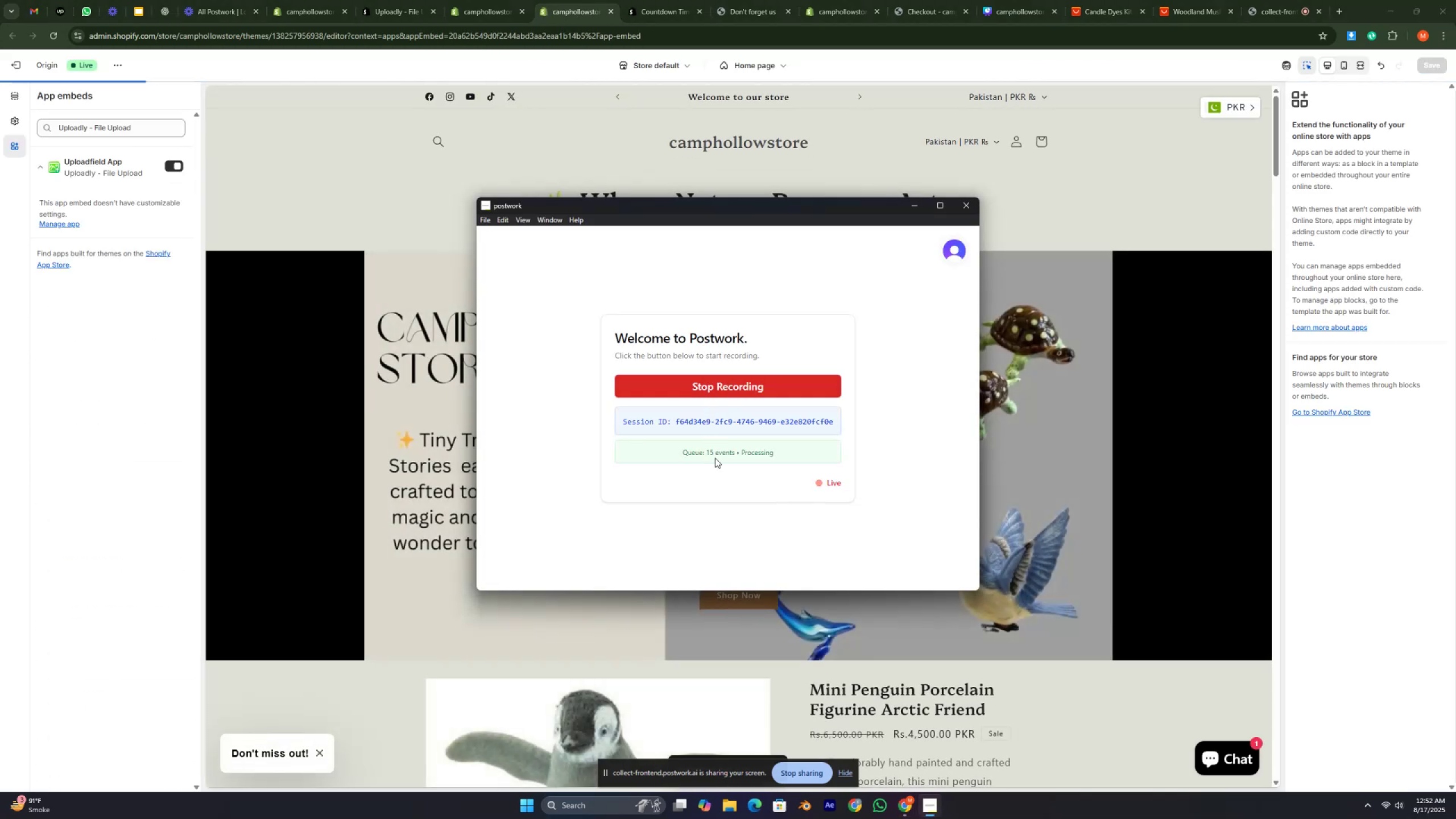 
key(Control+ControlLeft)
 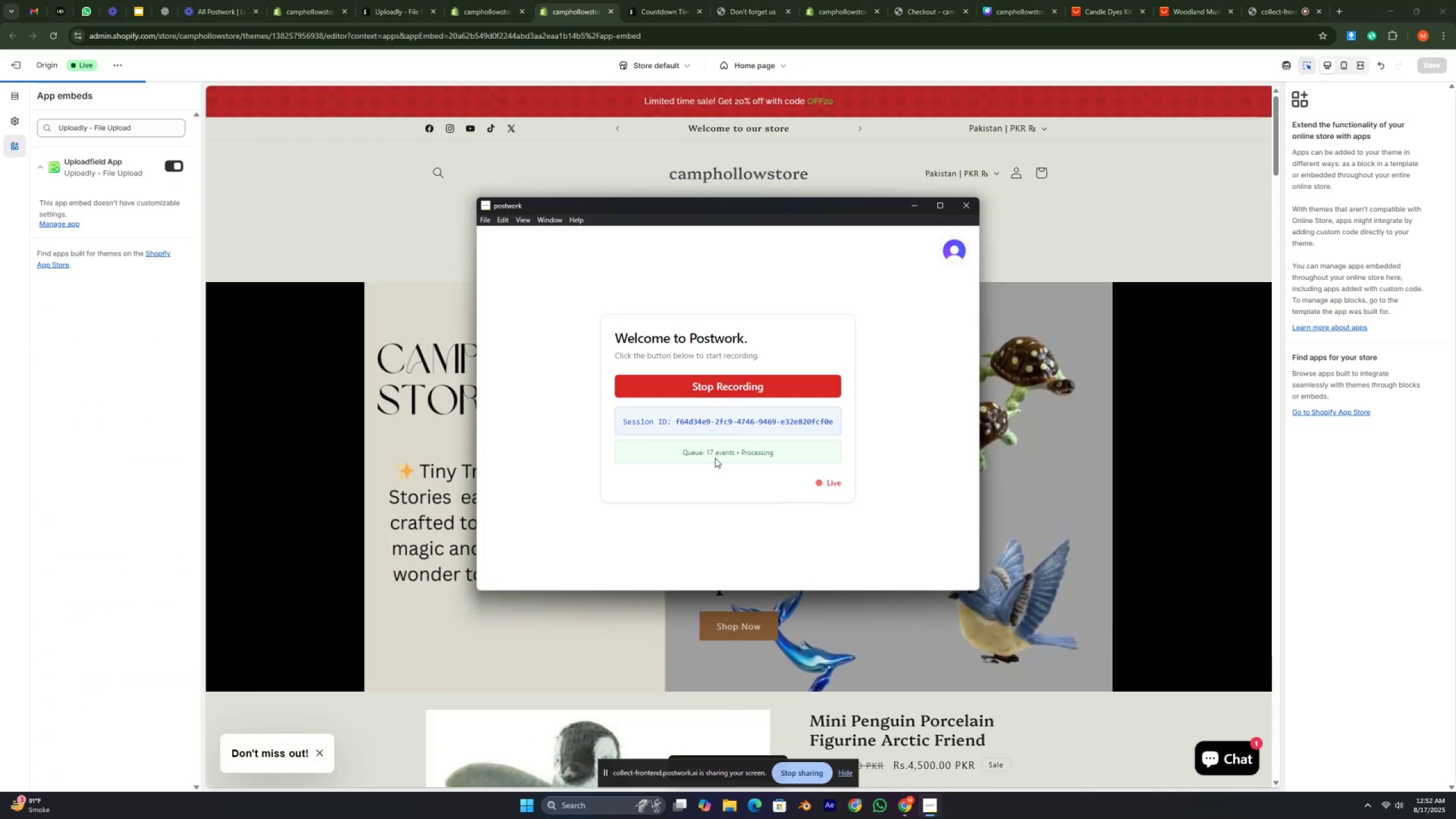 
key(Shift+ShiftRight)
 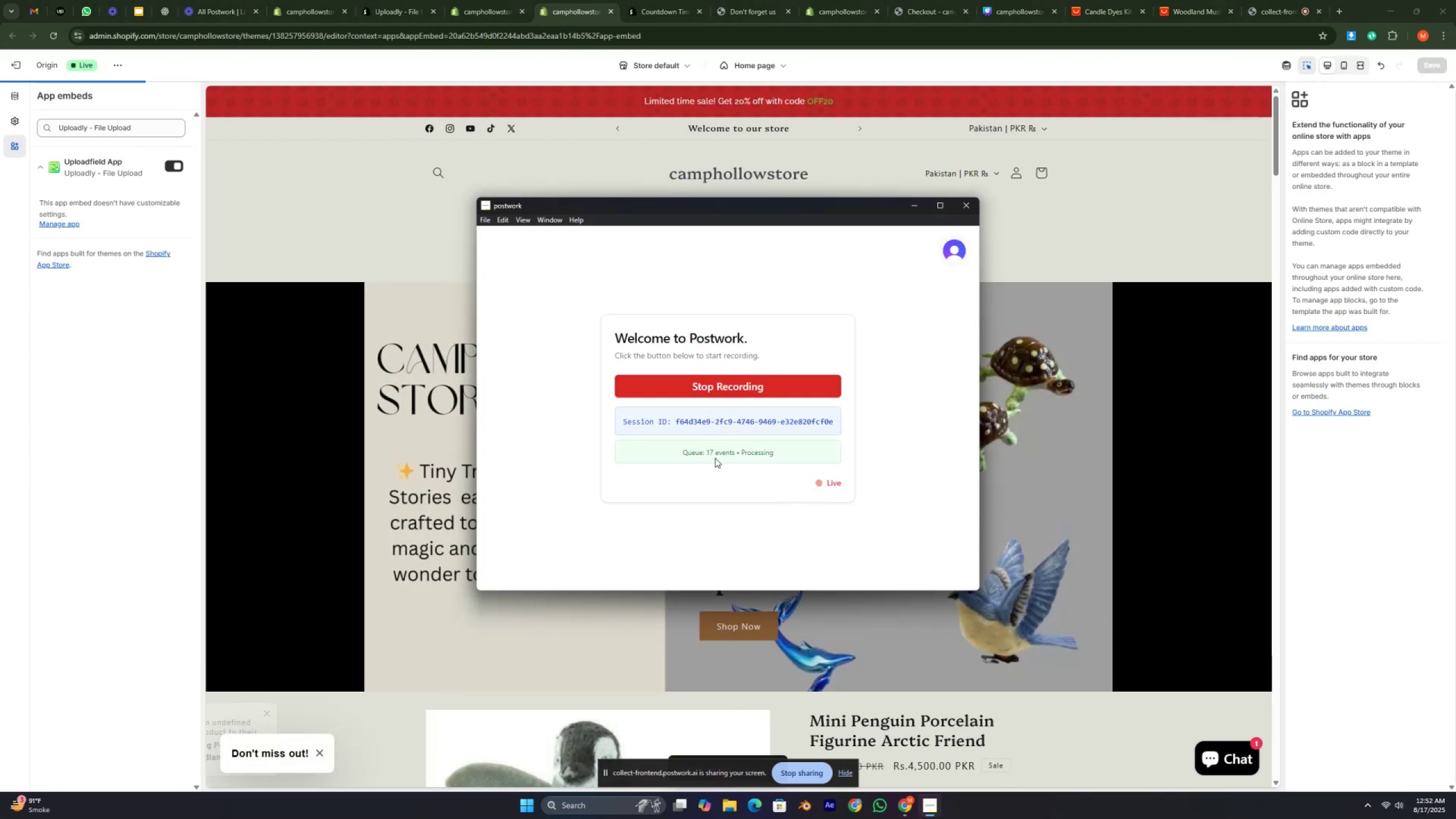 
key(Shift+Enter)
 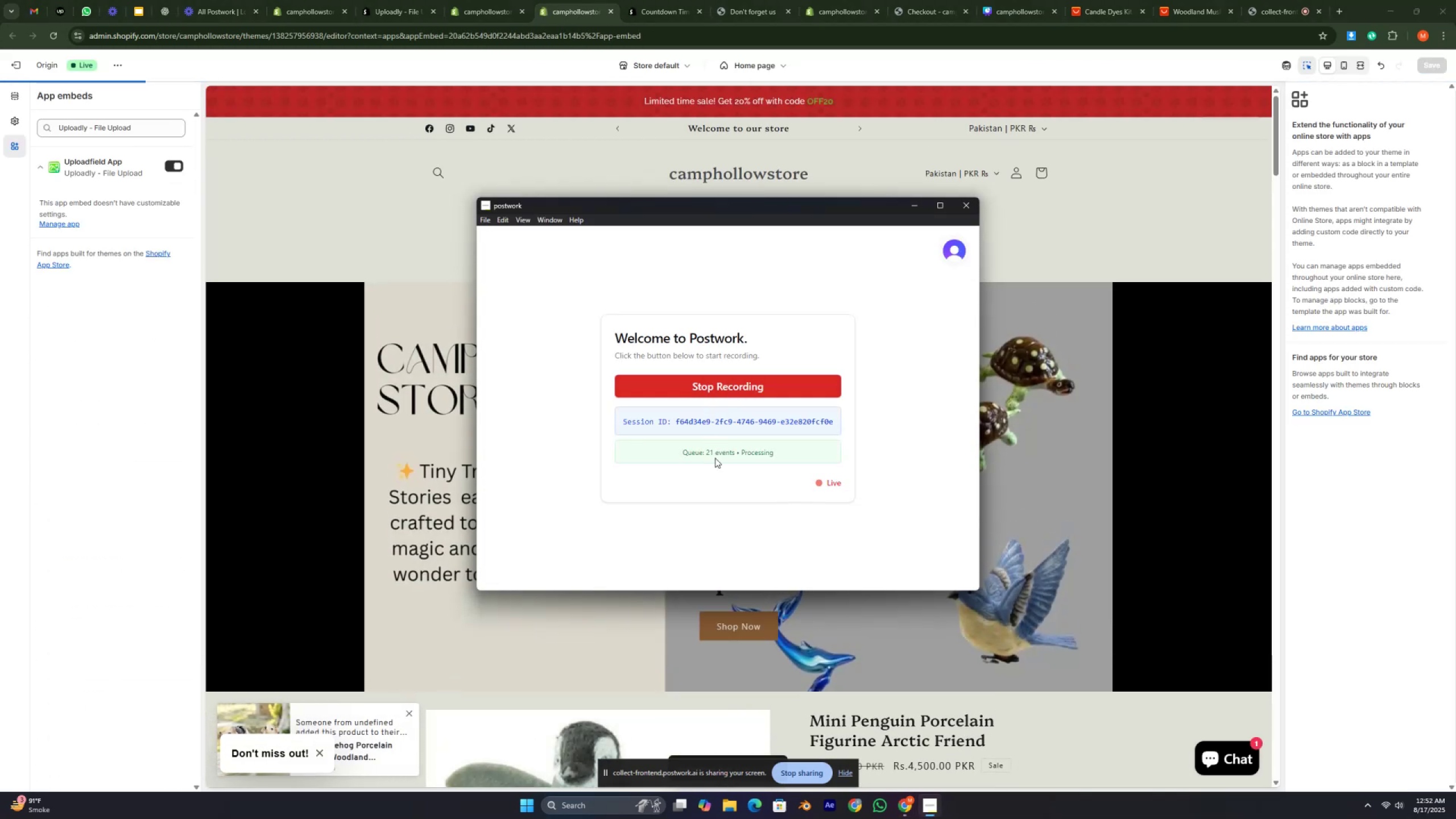 
key(Control+ControlLeft)
 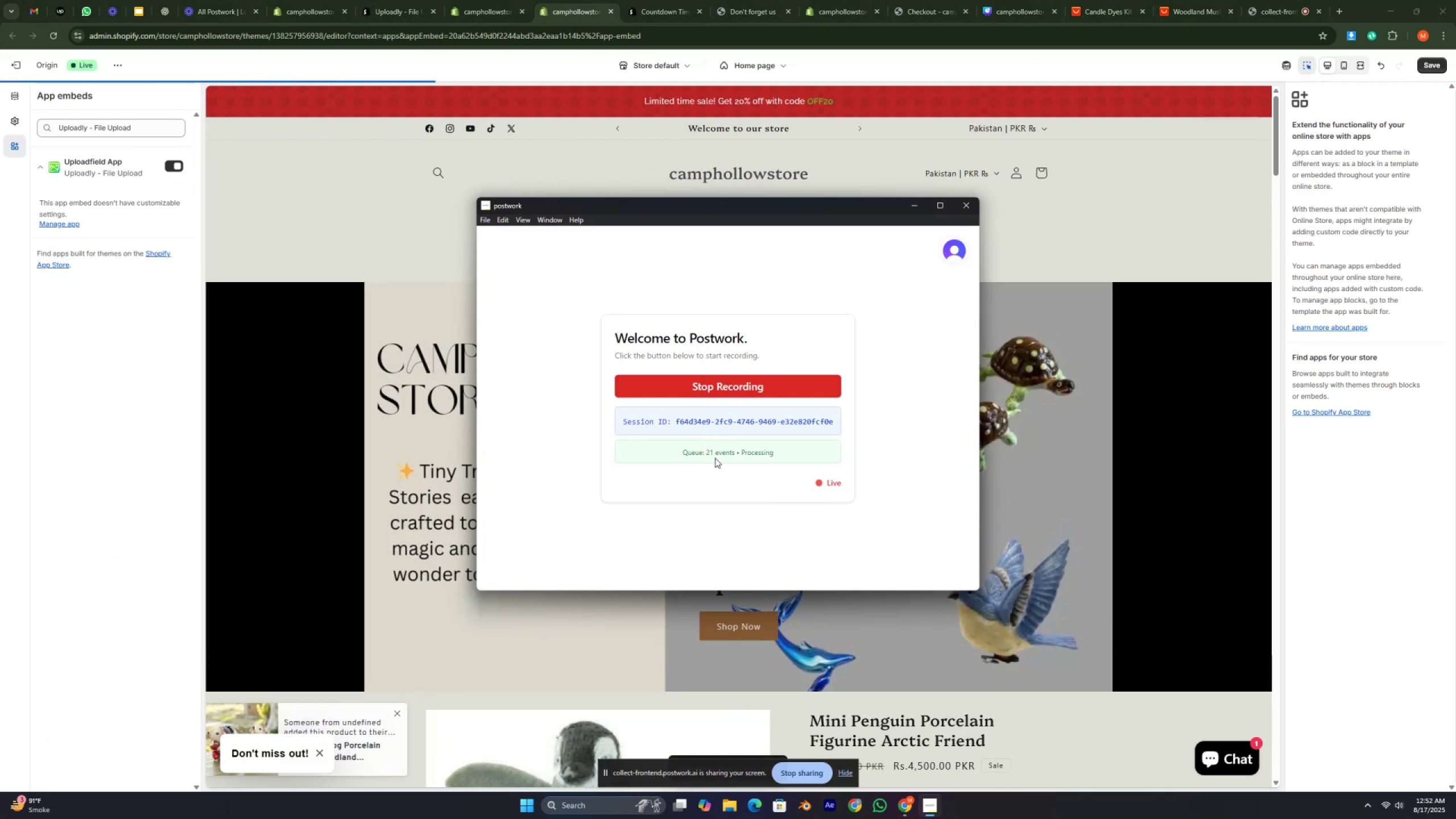 
key(Control+ControlLeft)
 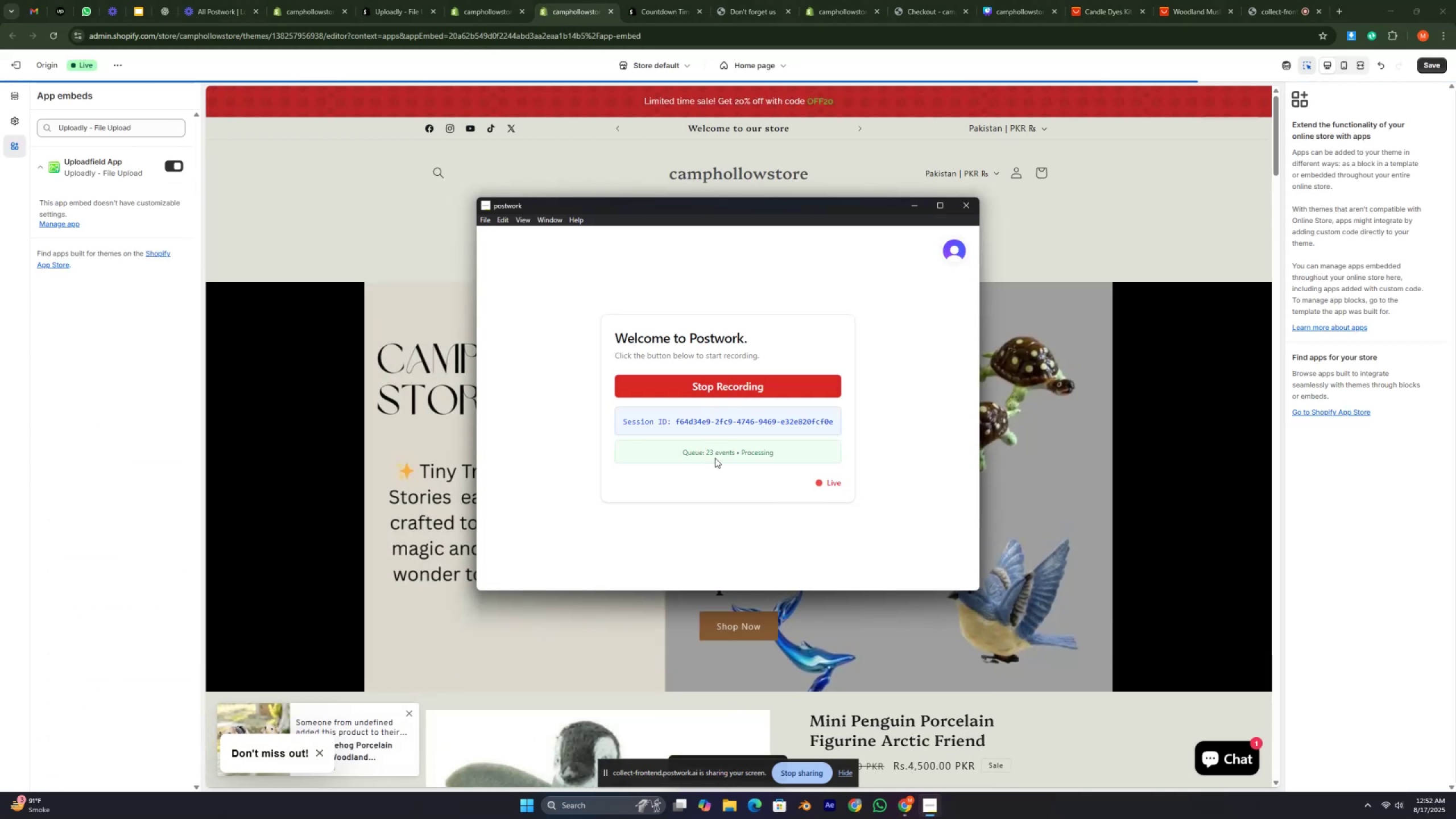 
key(Control+ControlLeft)
 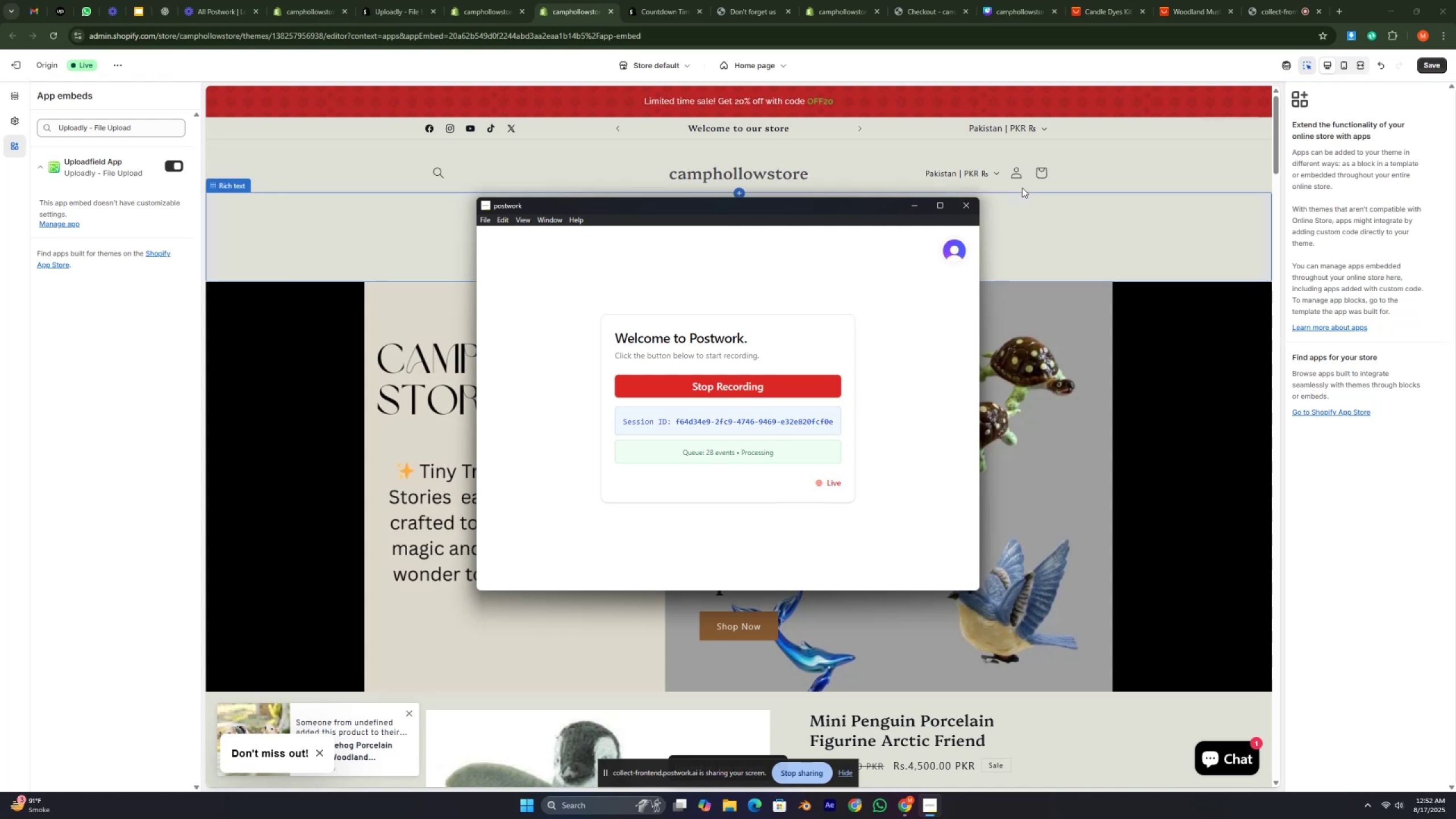 
left_click([1081, 213])
 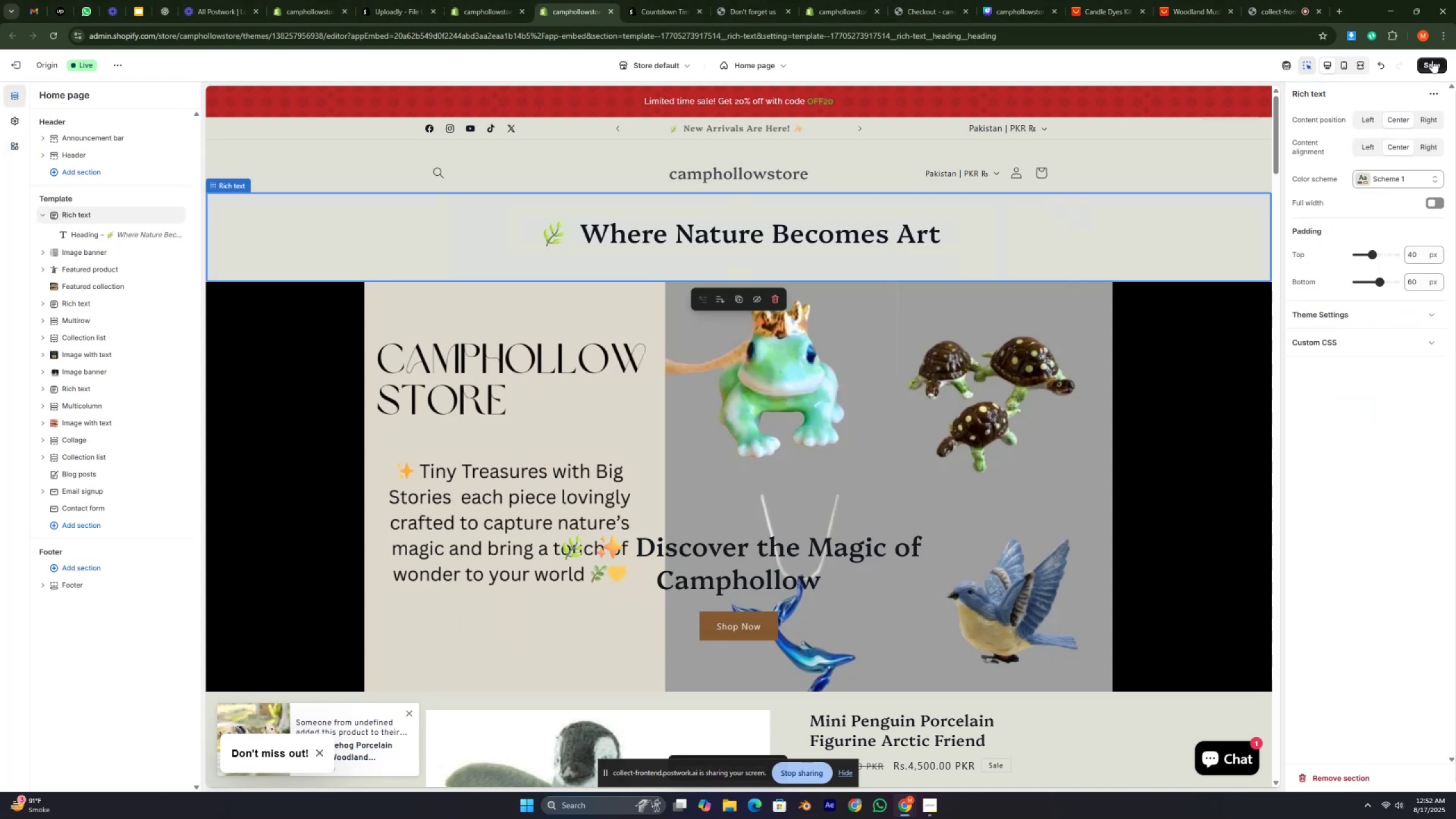 
left_click([1432, 60])
 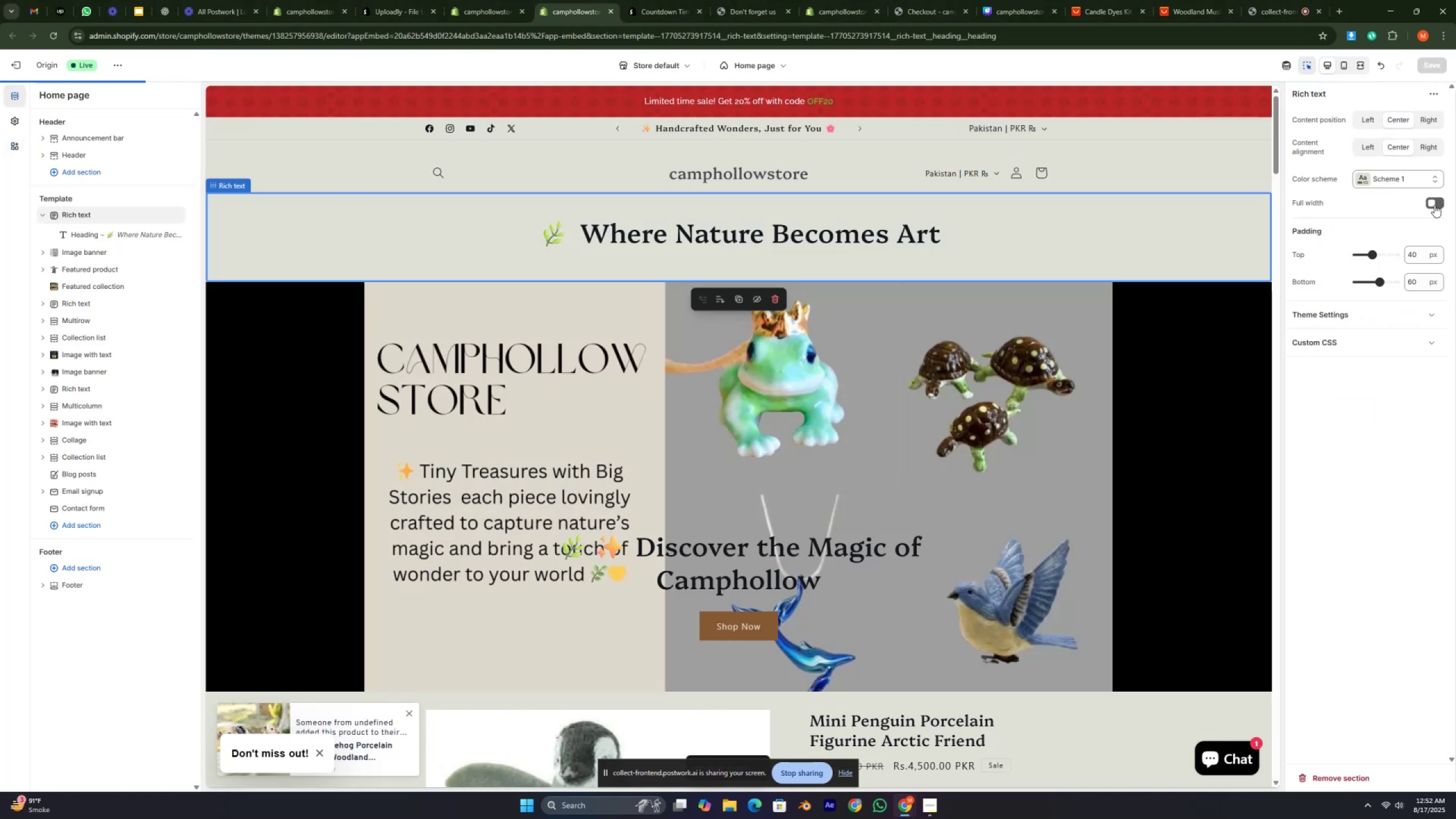 
wait(6.95)
 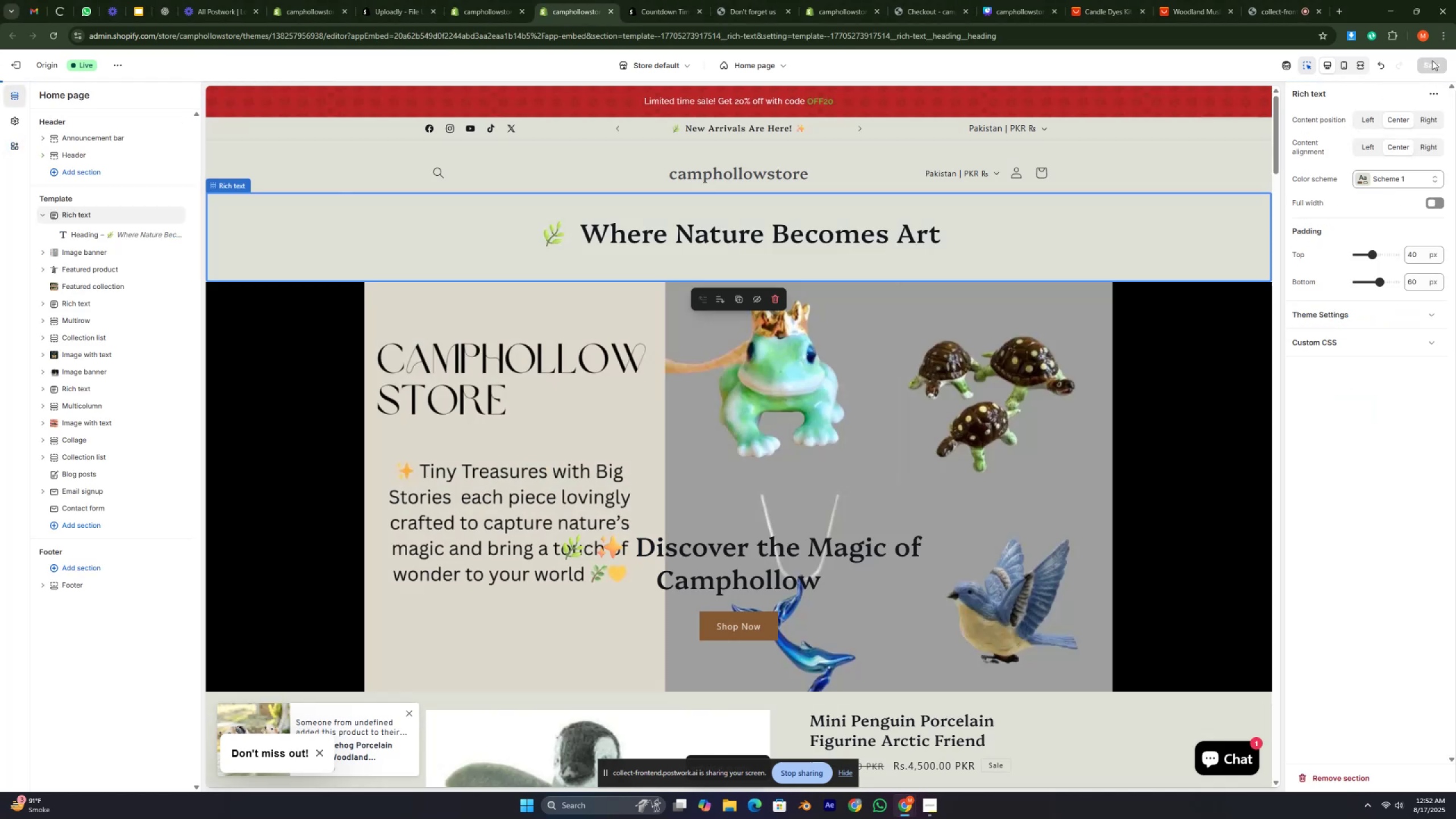 
left_click([1434, 205])
 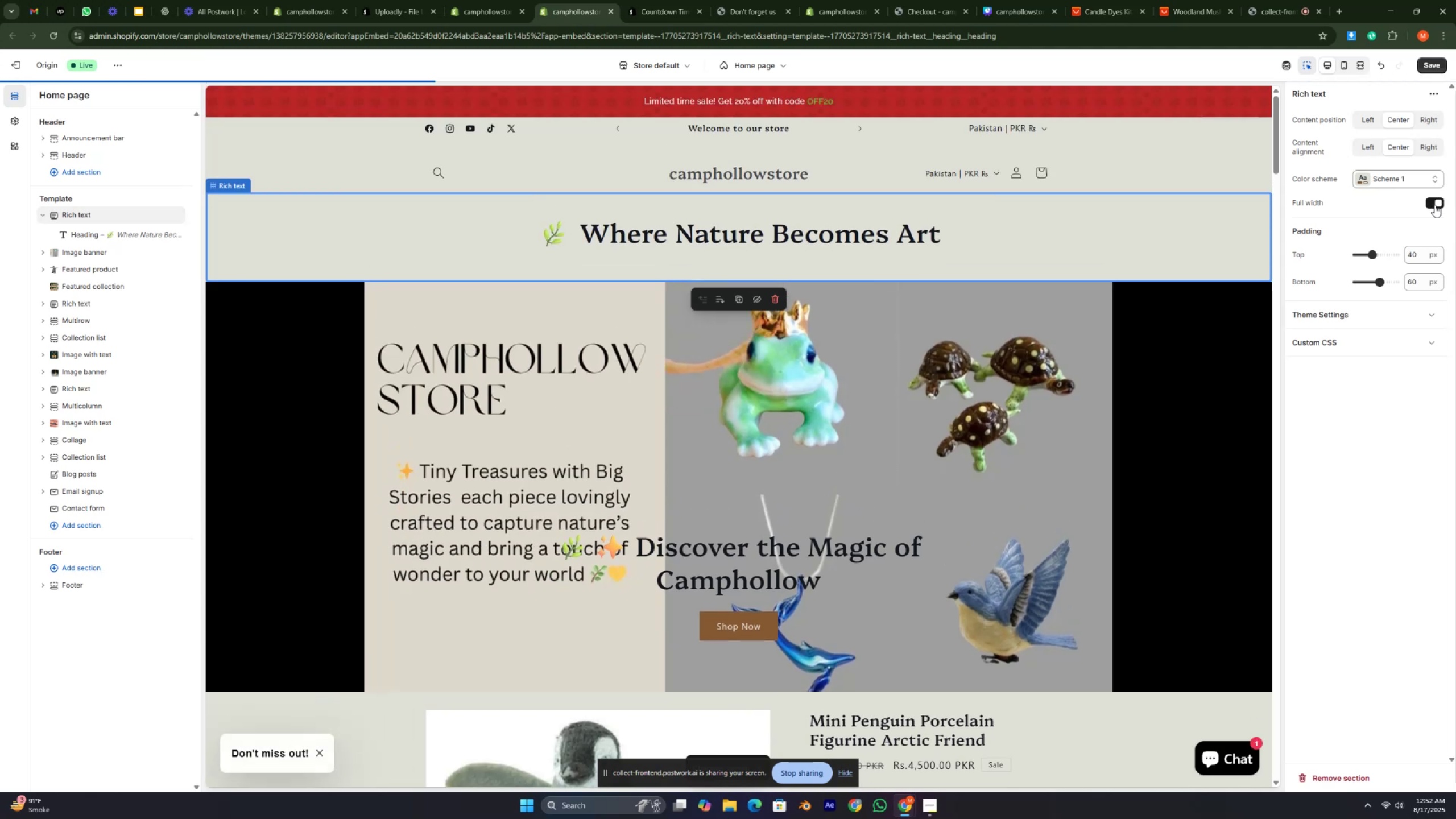 
left_click([1434, 205])
 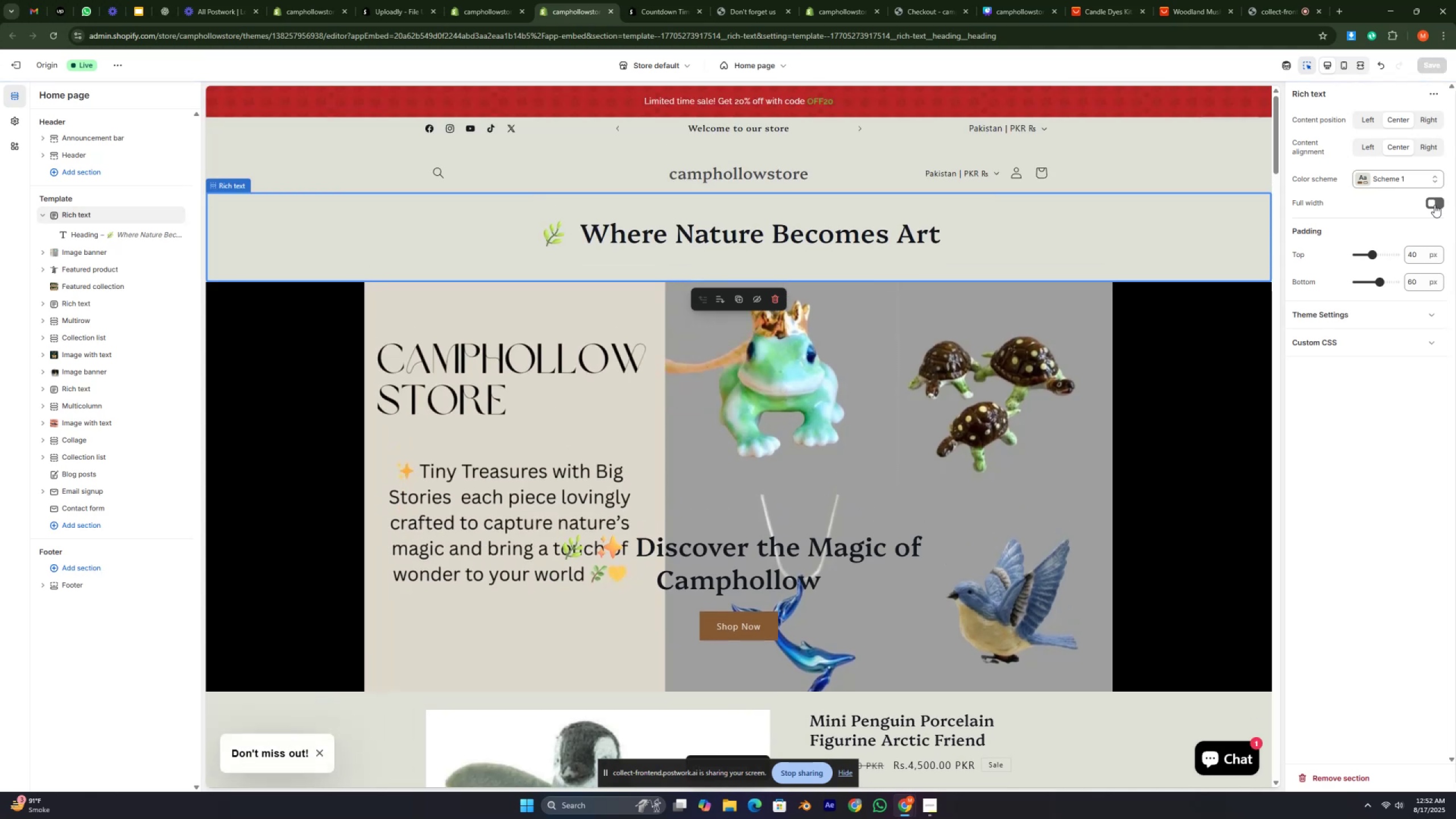 
left_click([1434, 205])
 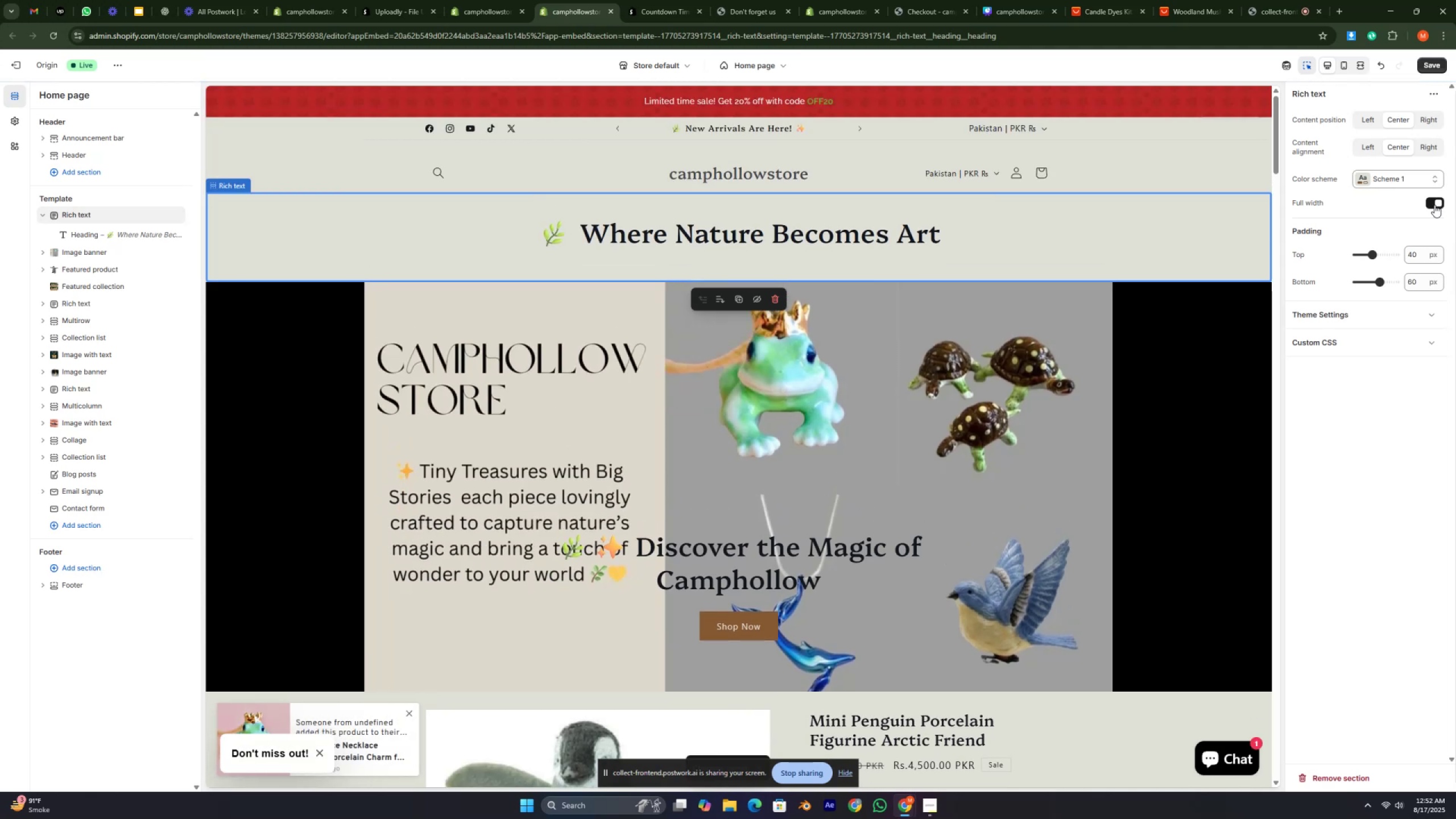 
left_click([1440, 62])
 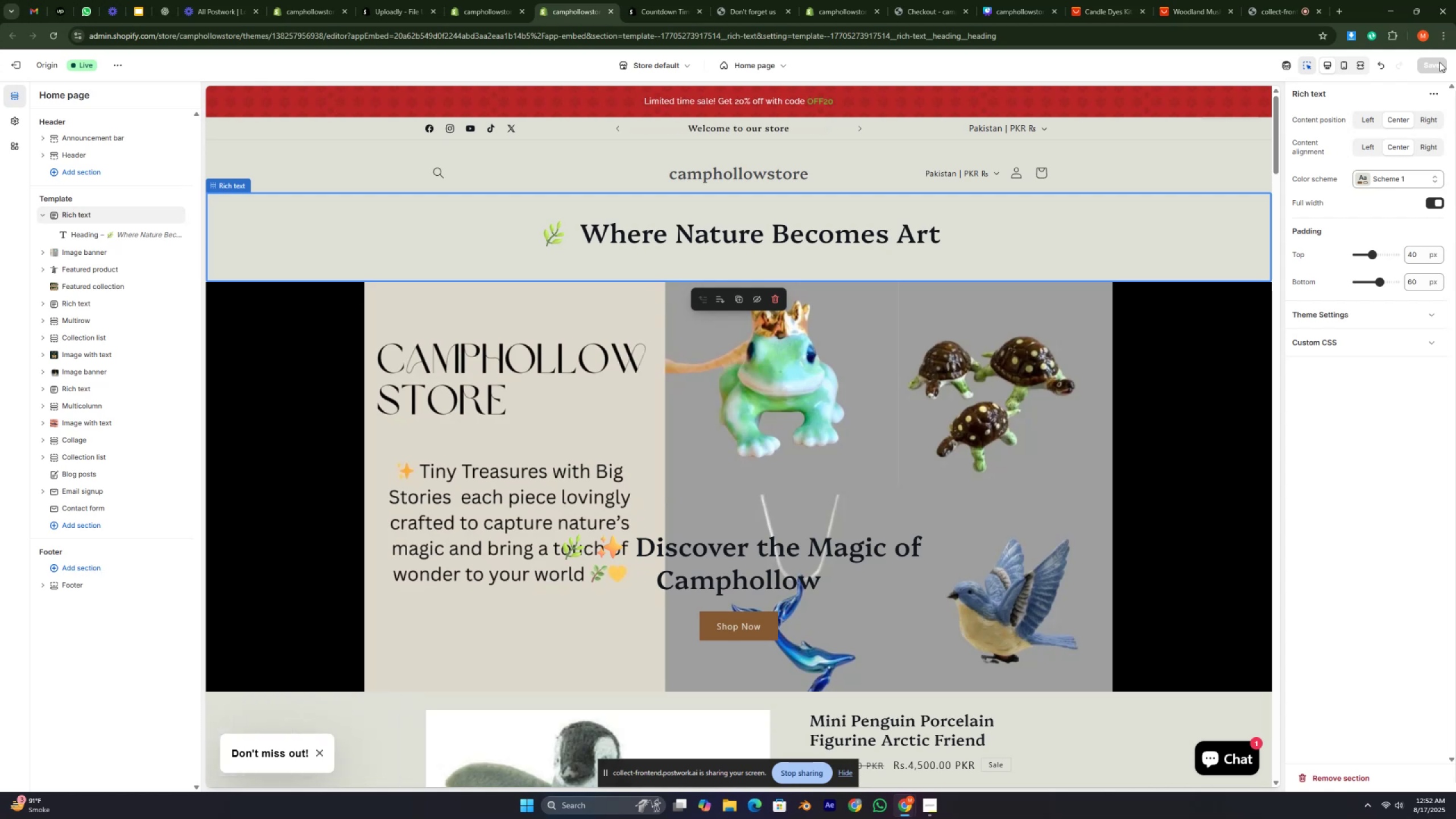 
wait(25.64)
 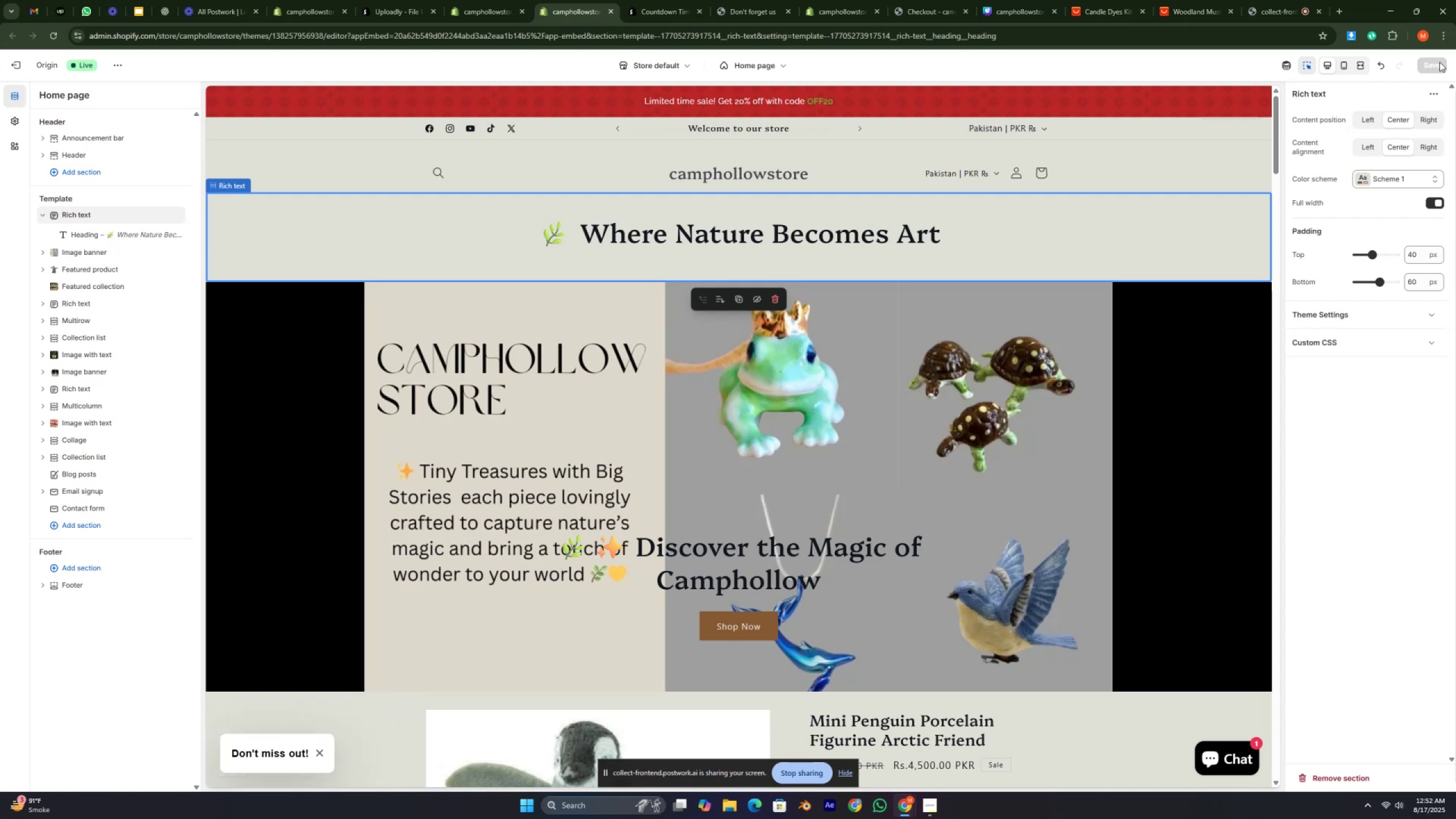 
left_click([481, 0])
 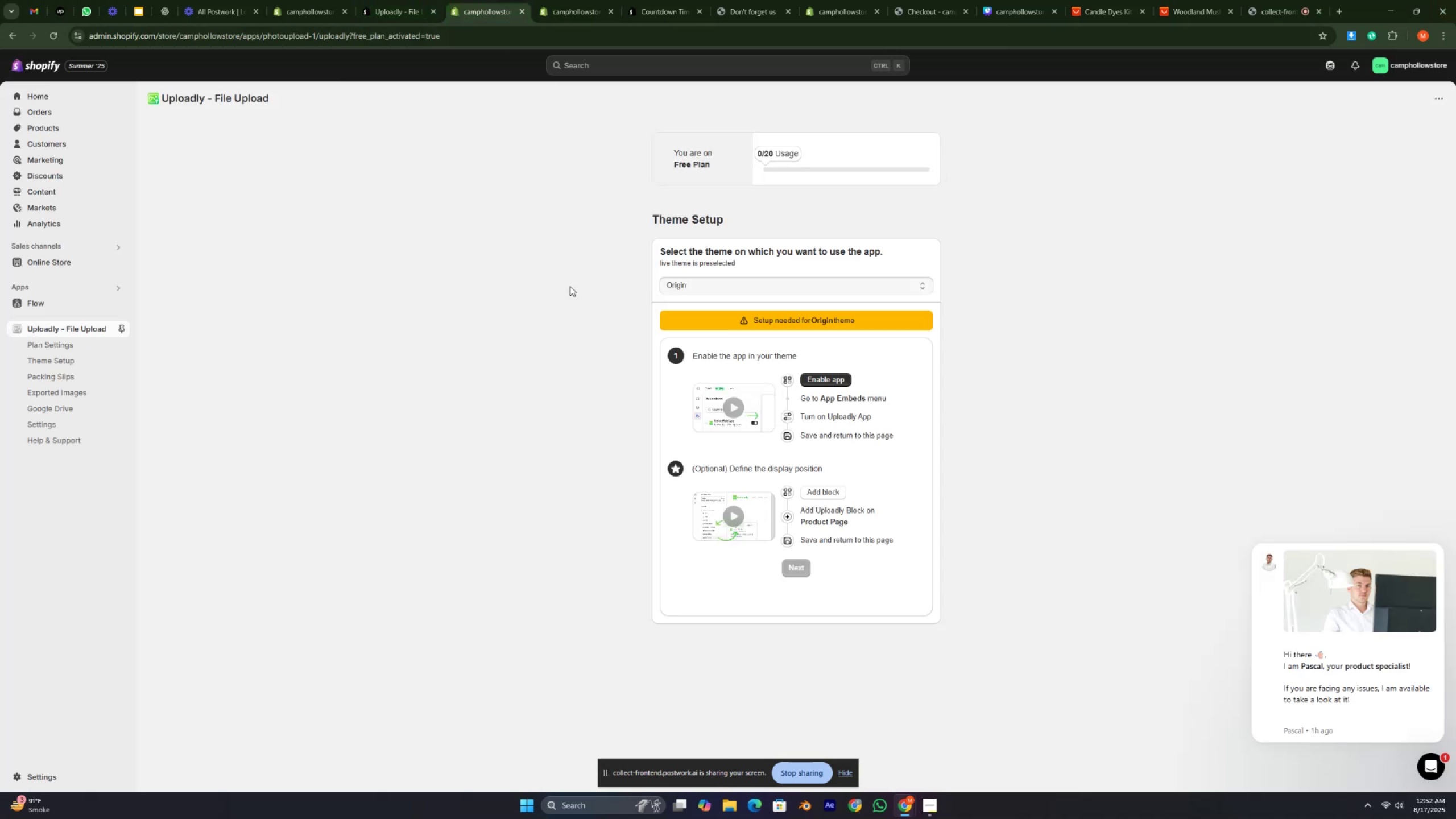 
left_click([566, 325])
 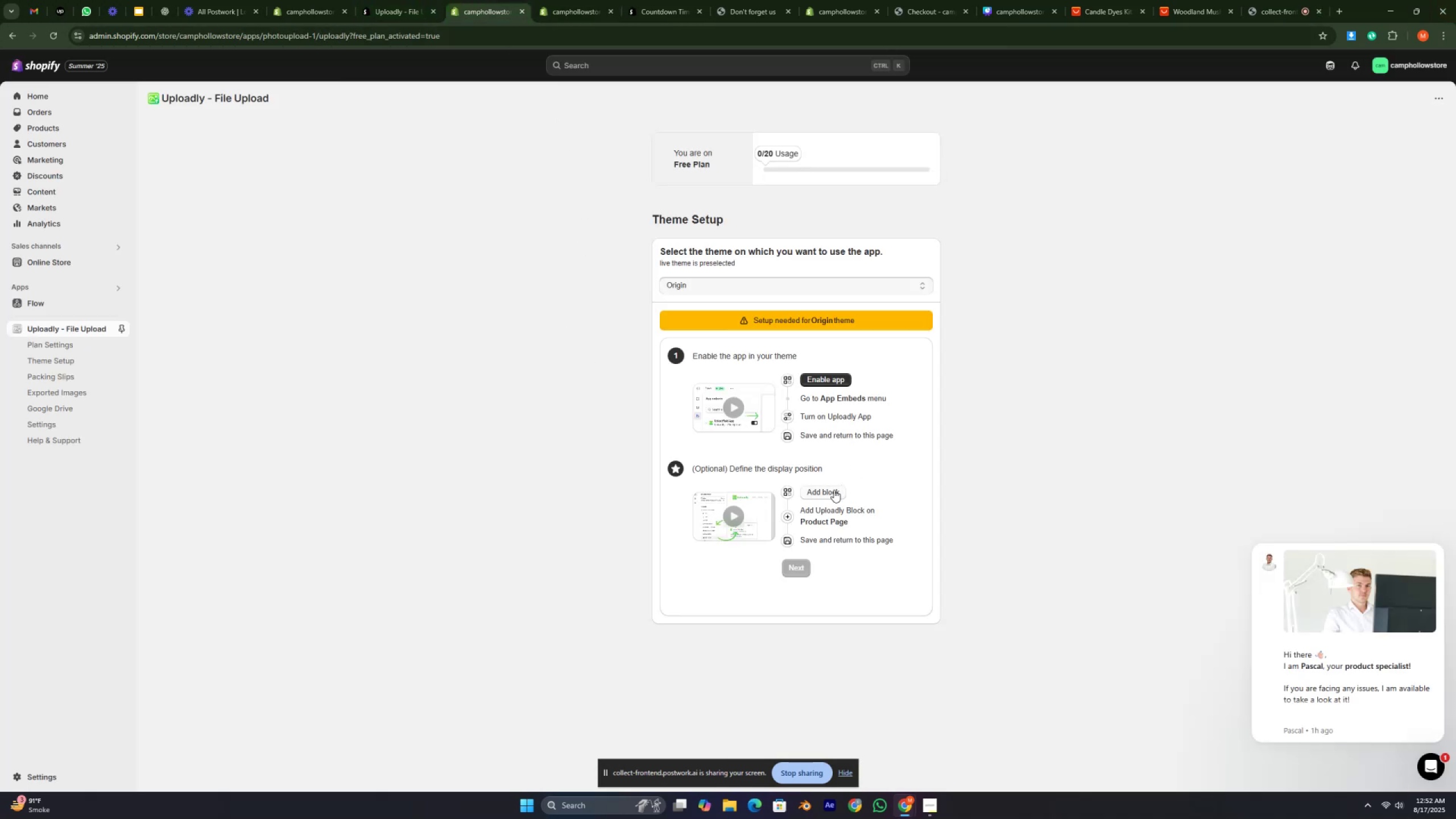 
left_click([834, 490])
 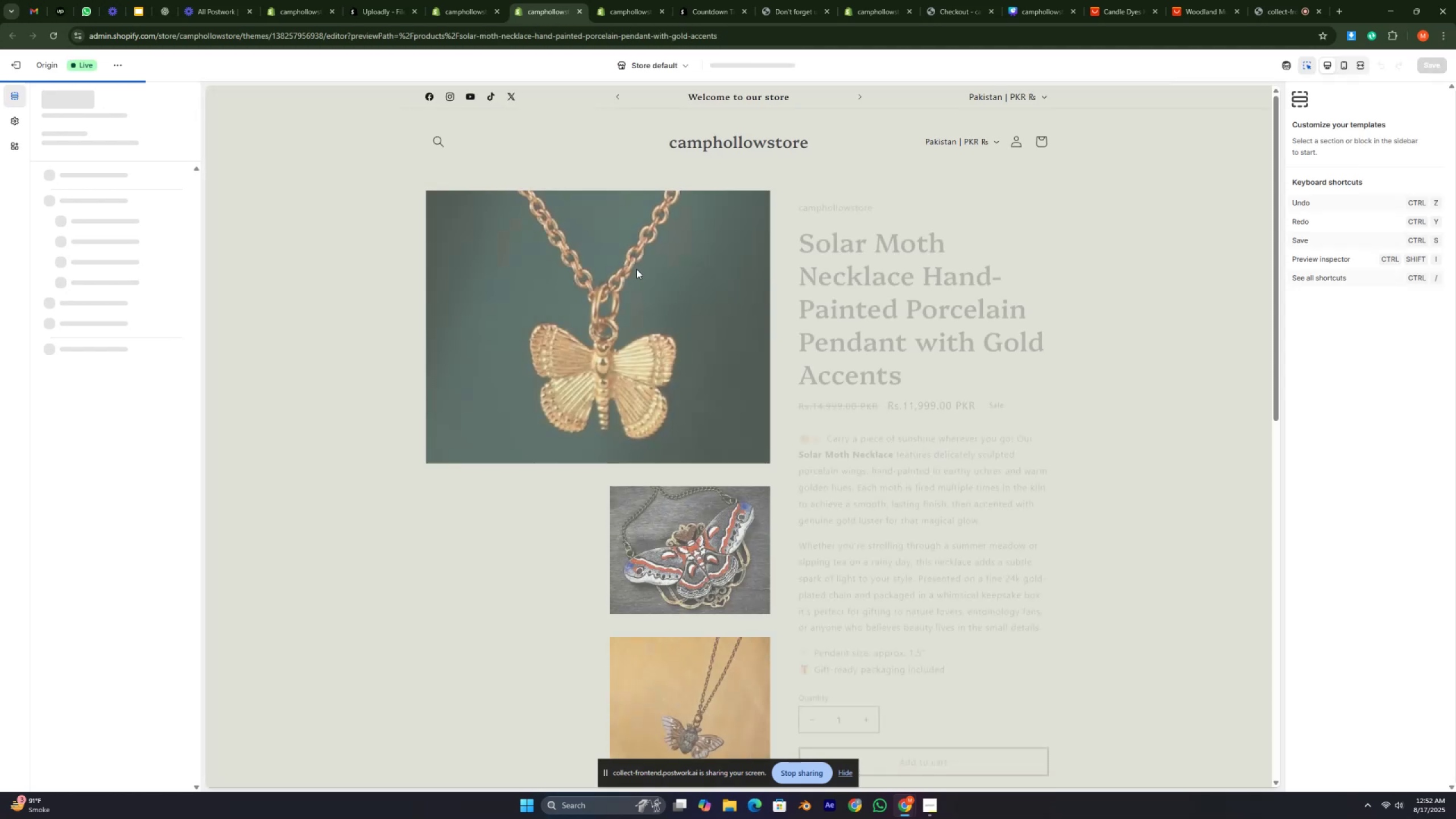 
wait(12.51)
 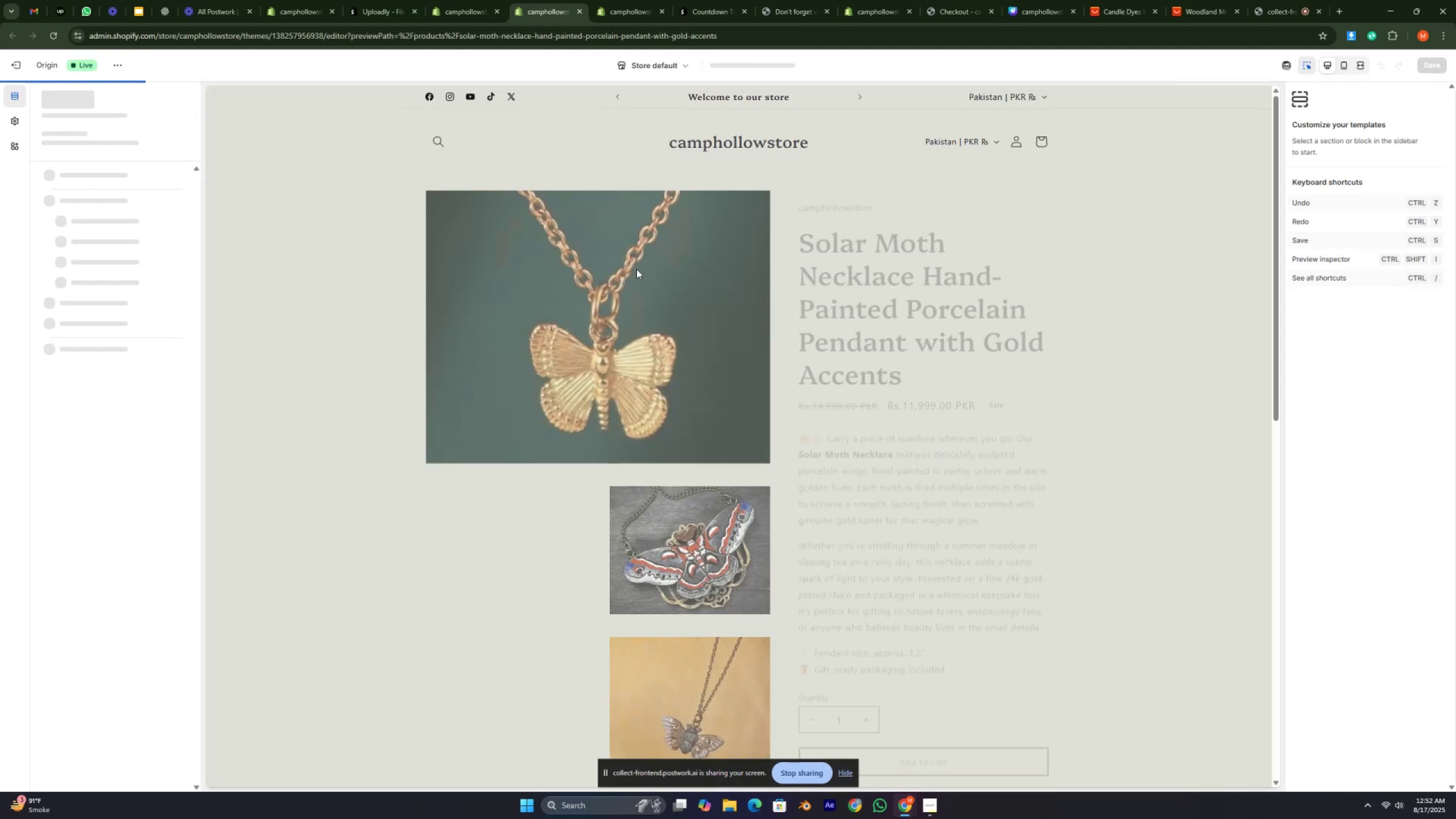 
left_click([1396, 120])
 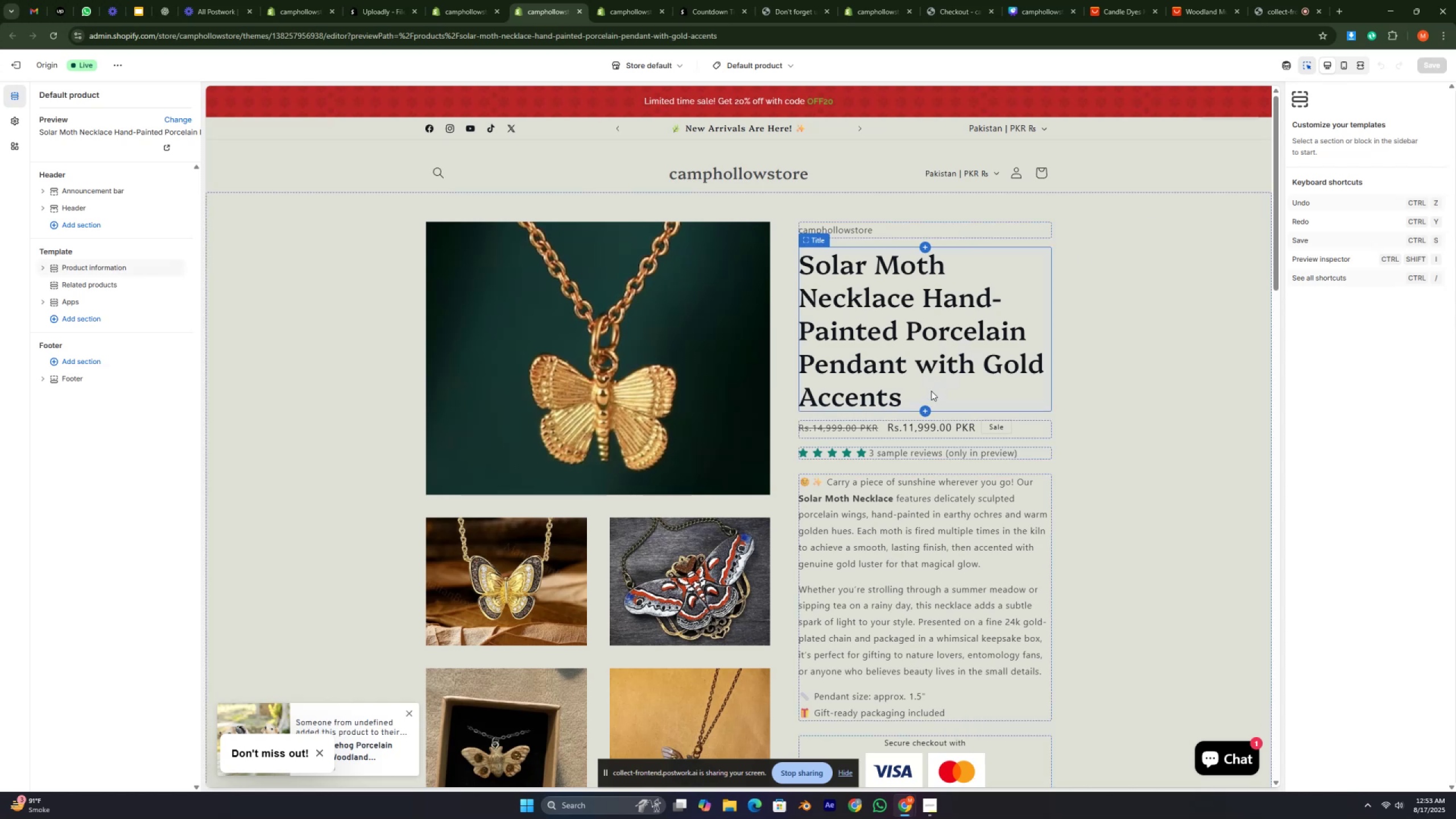 
wait(5.51)
 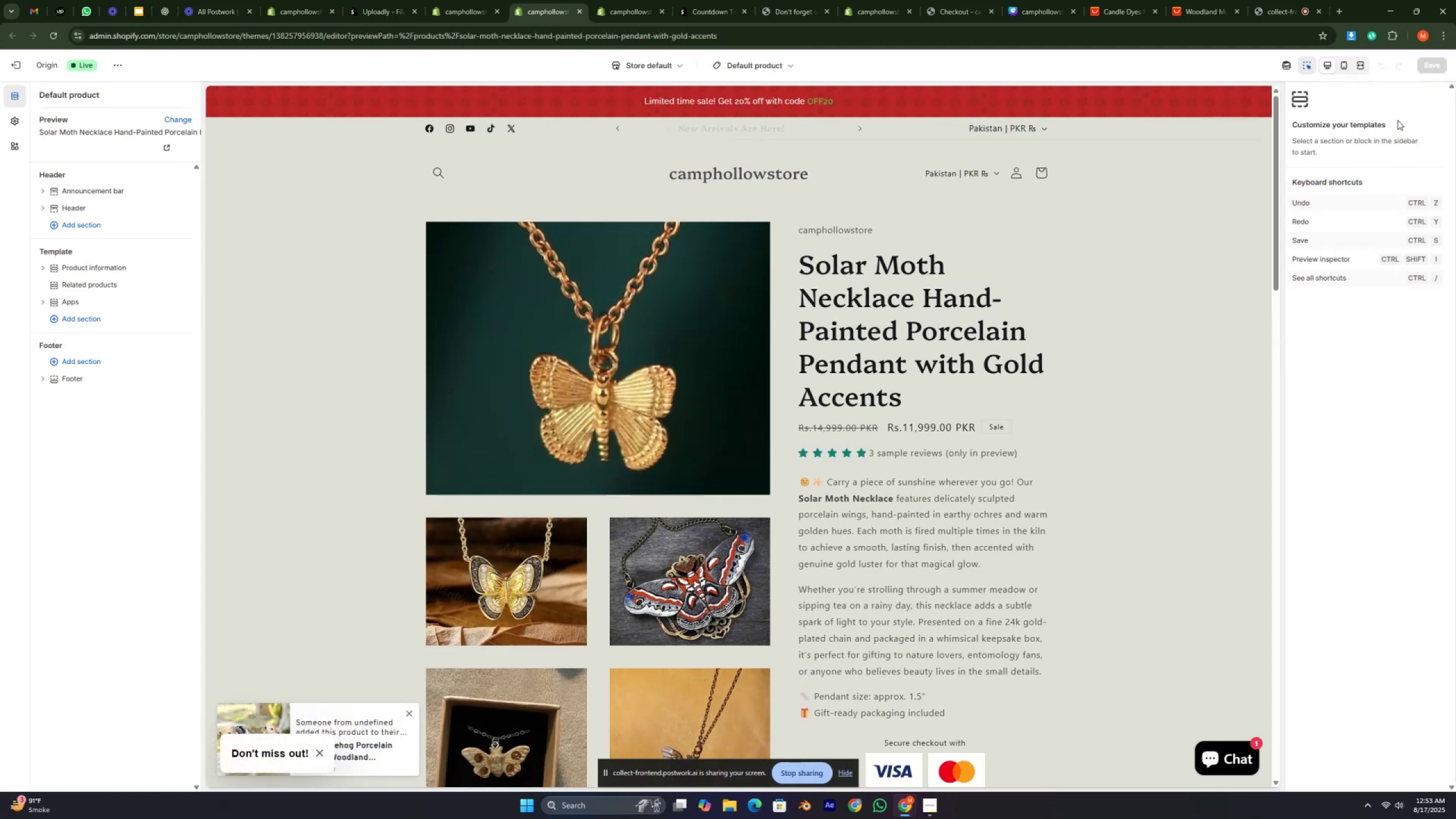 
left_click([483, 0])
 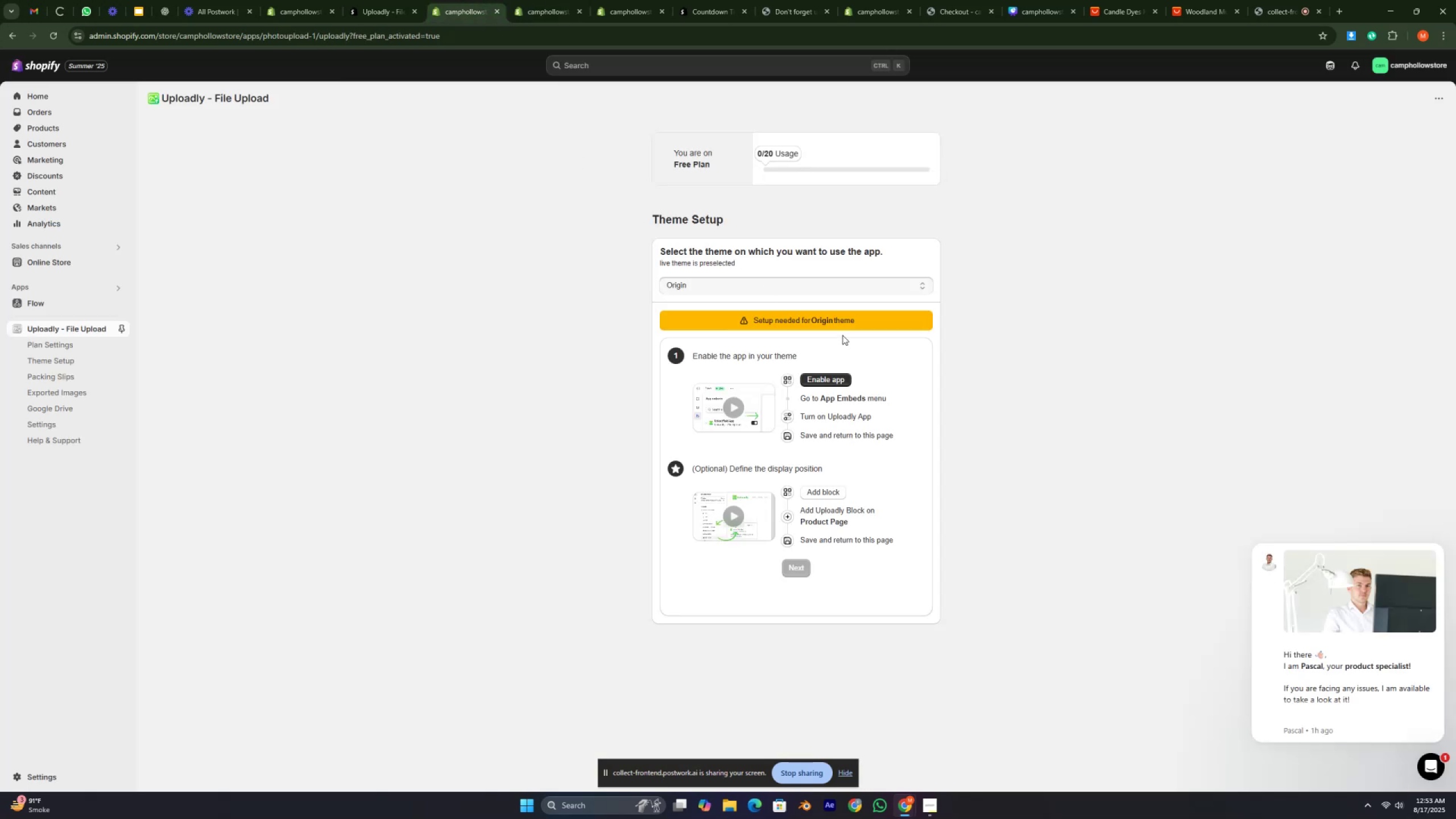 
left_click([843, 321])
 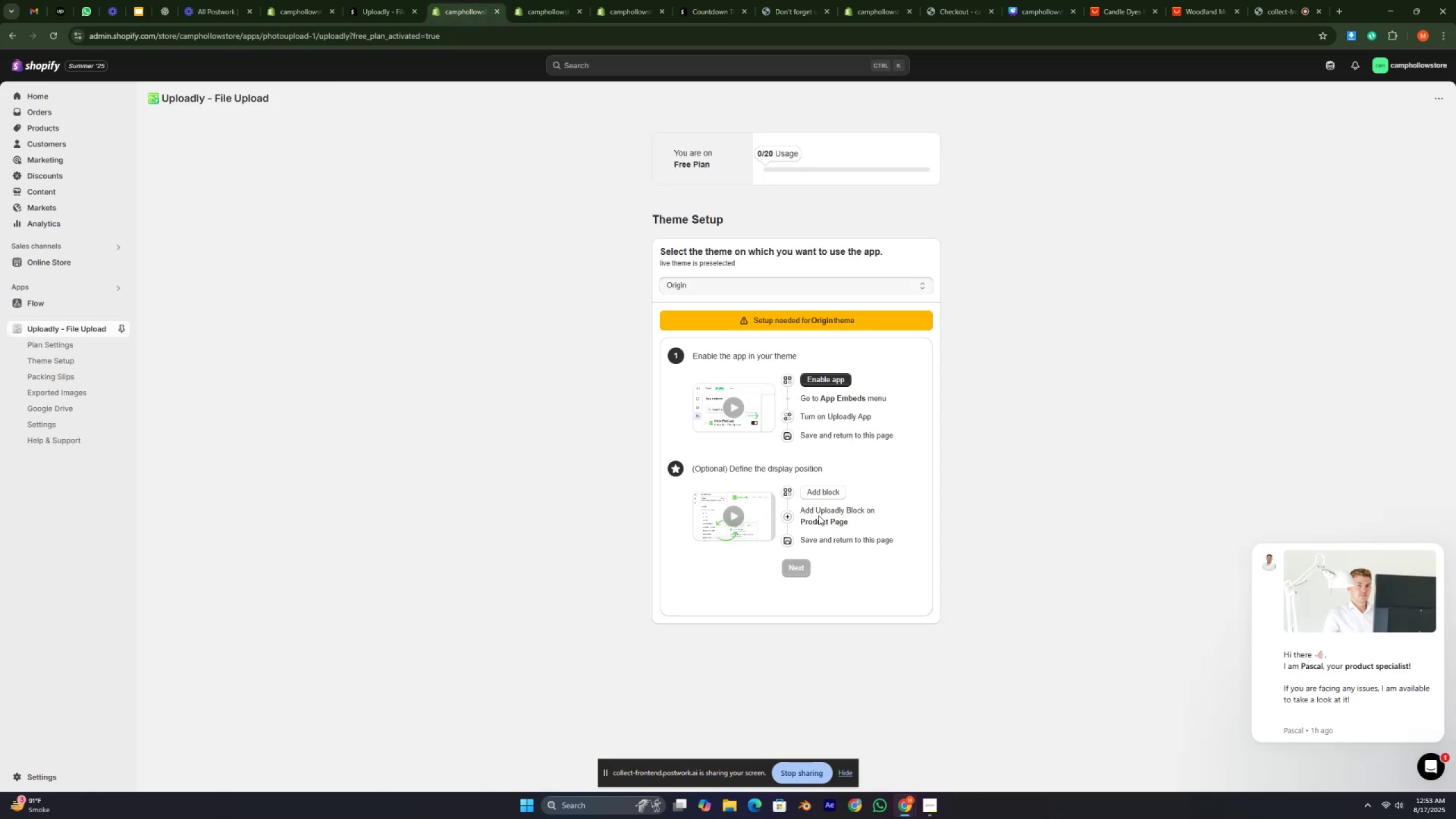 
left_click_drag(start_coordinate=[821, 510], to_coordinate=[876, 503])
 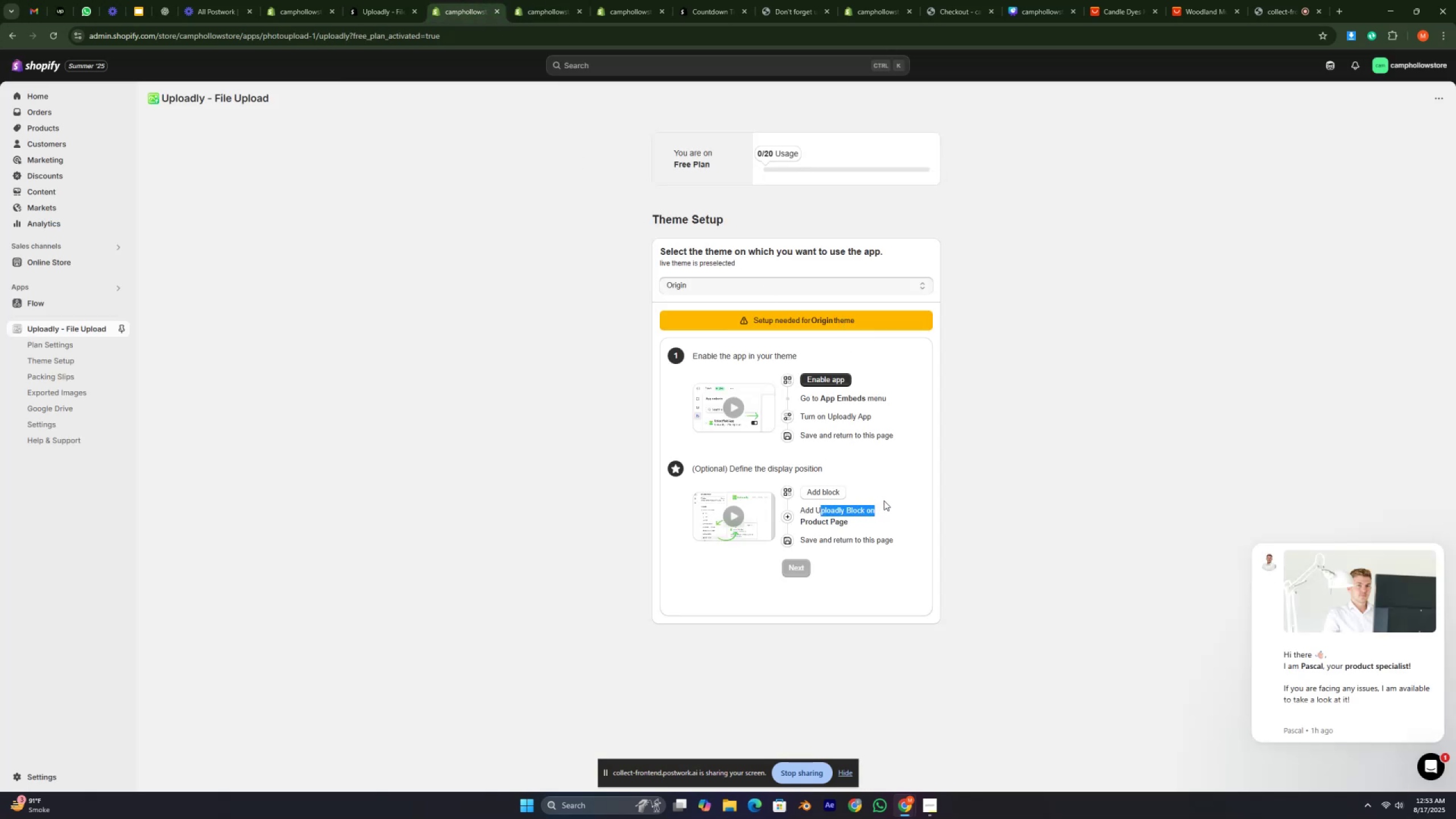 
left_click([884, 500])
 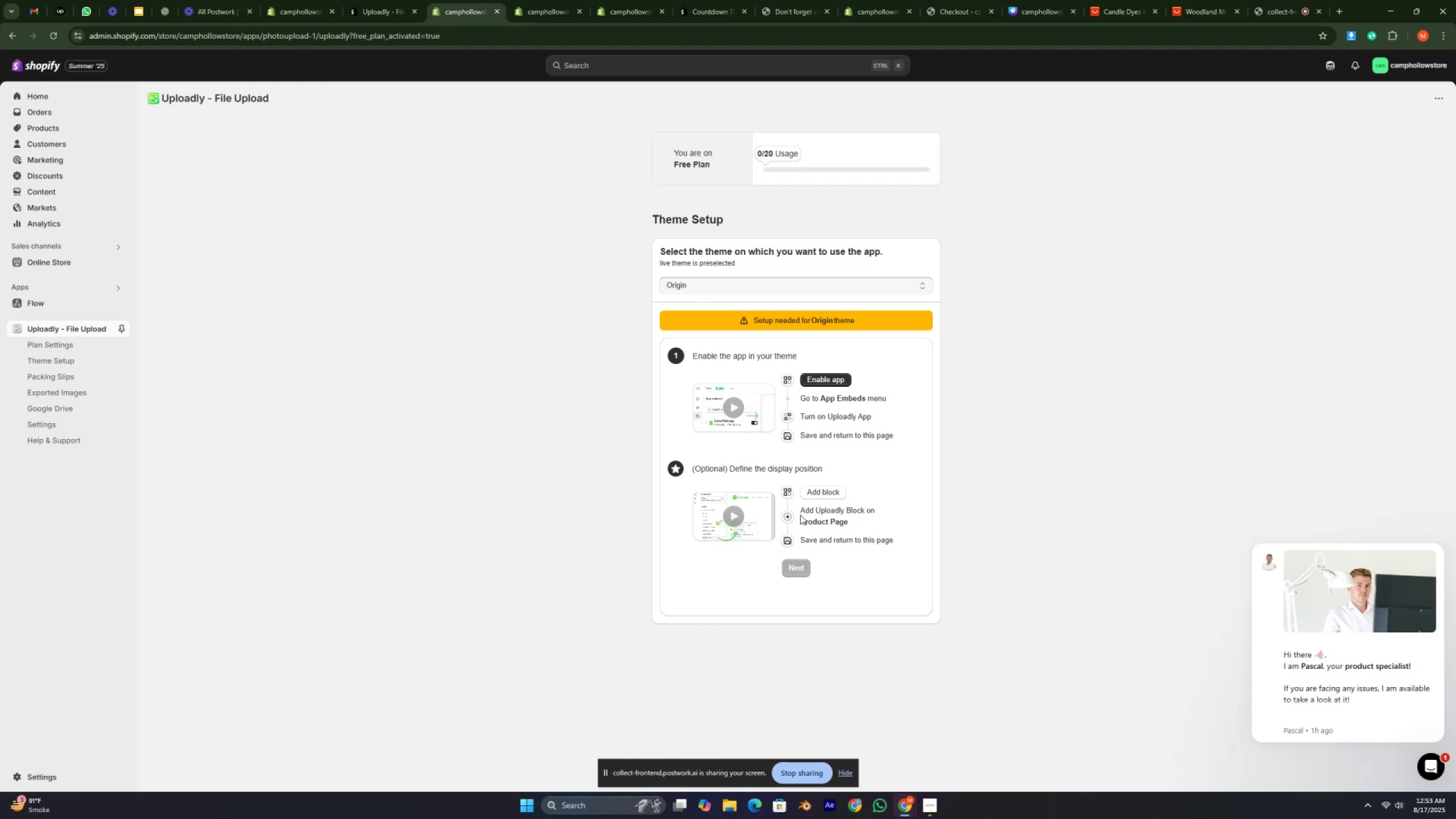 
left_click([799, 515])
 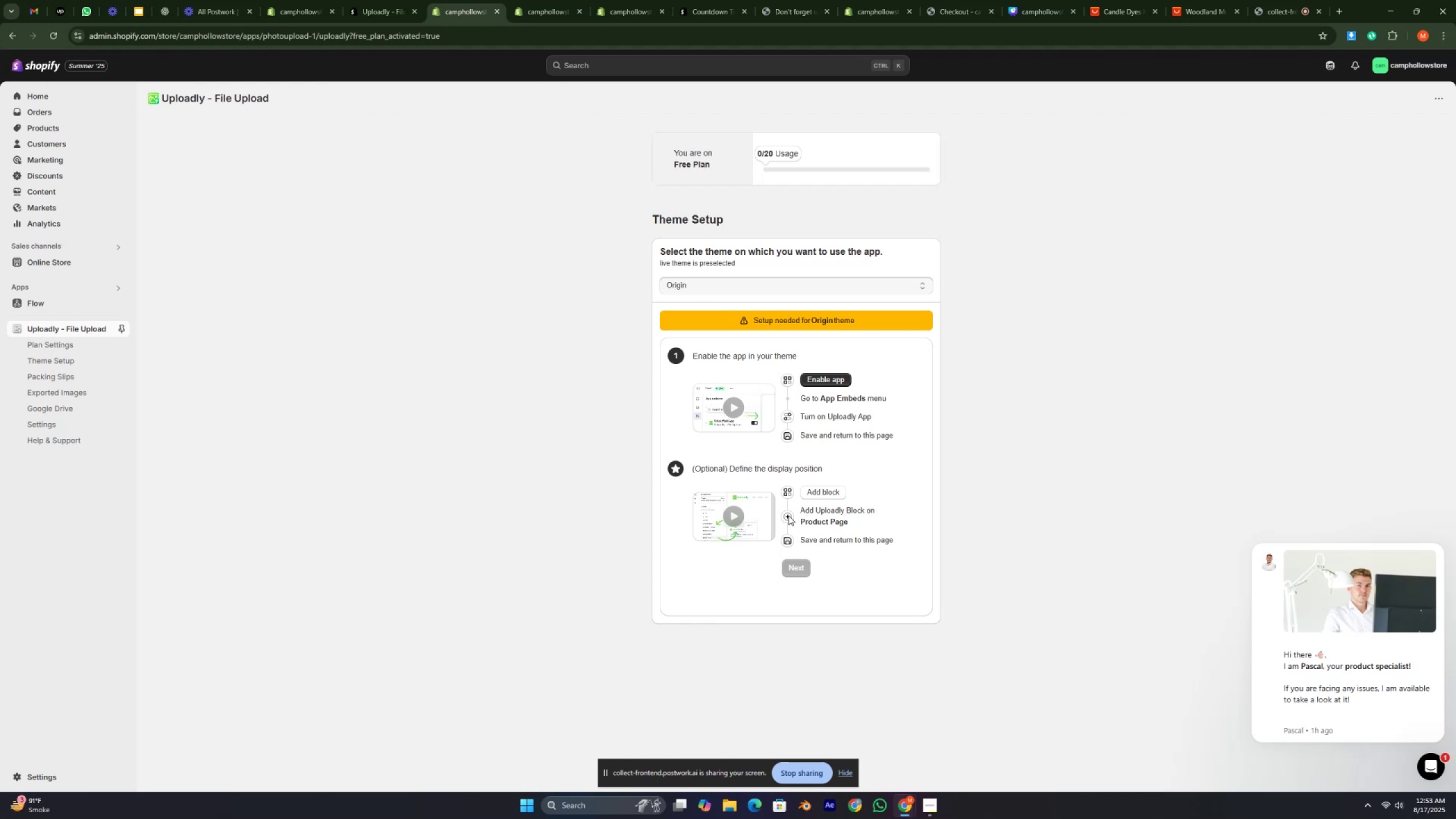 
left_click([788, 515])
 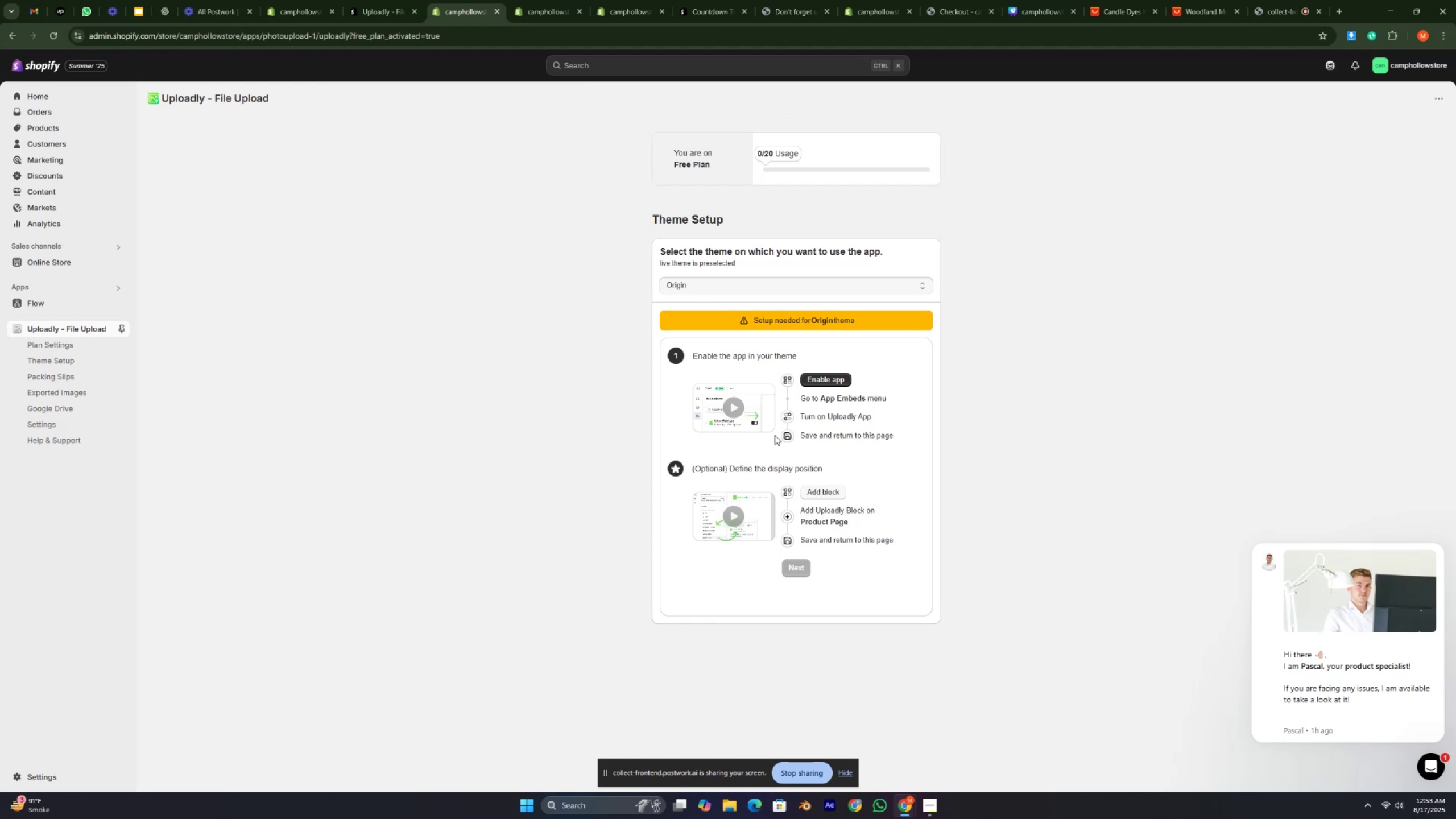 
left_click([572, 0])
 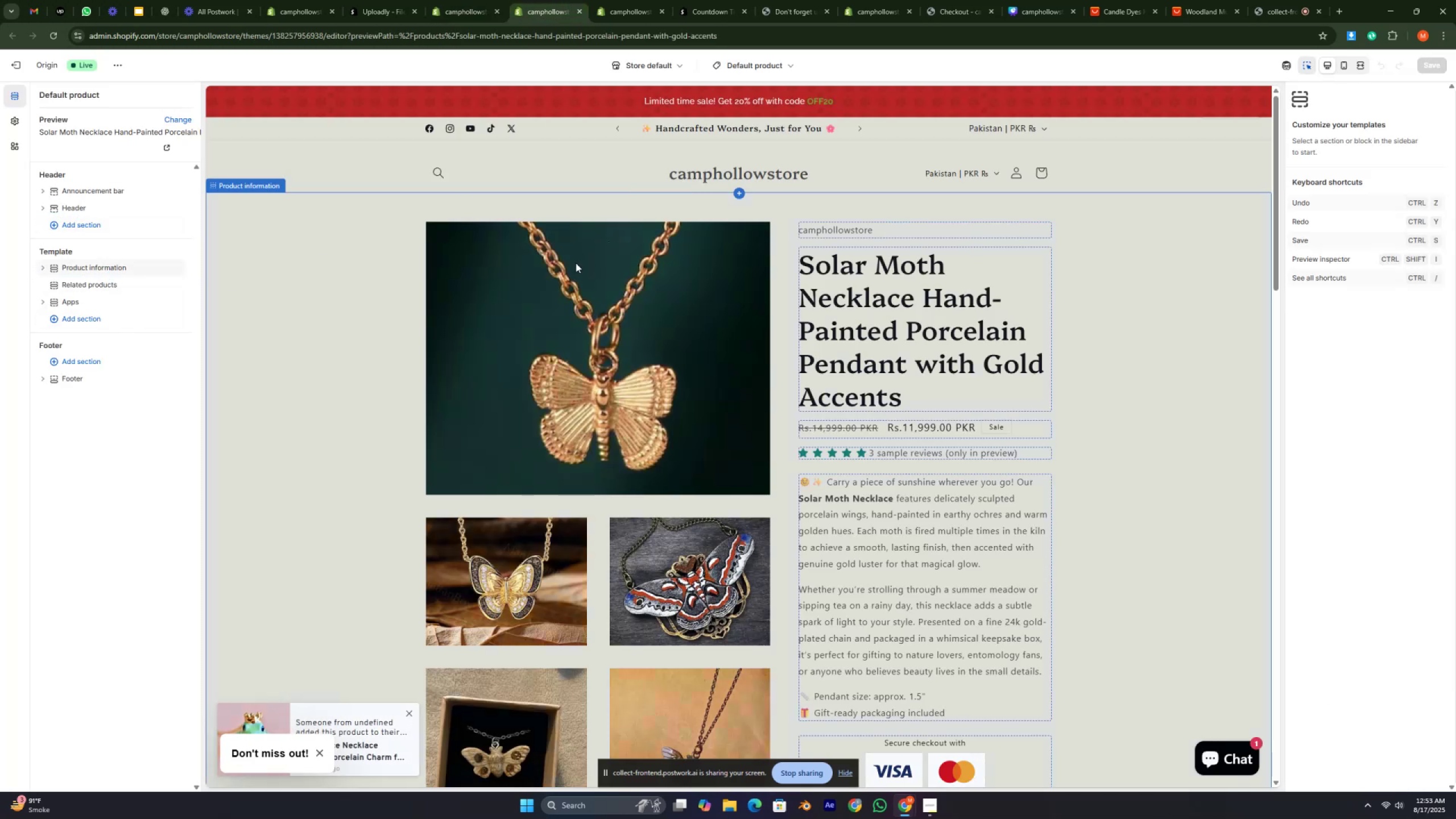 
wait(5.27)
 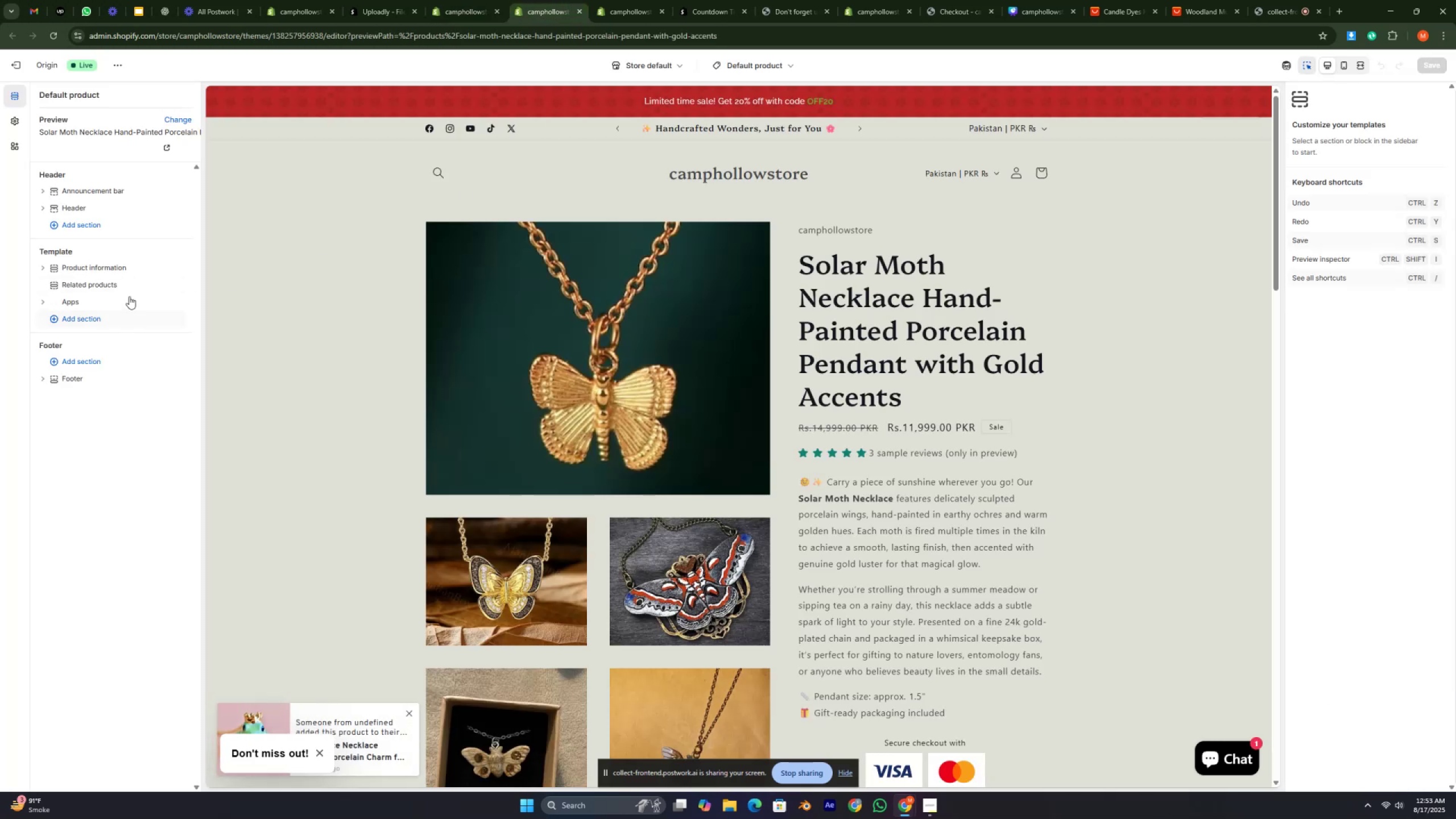 
left_click([3, 114])
 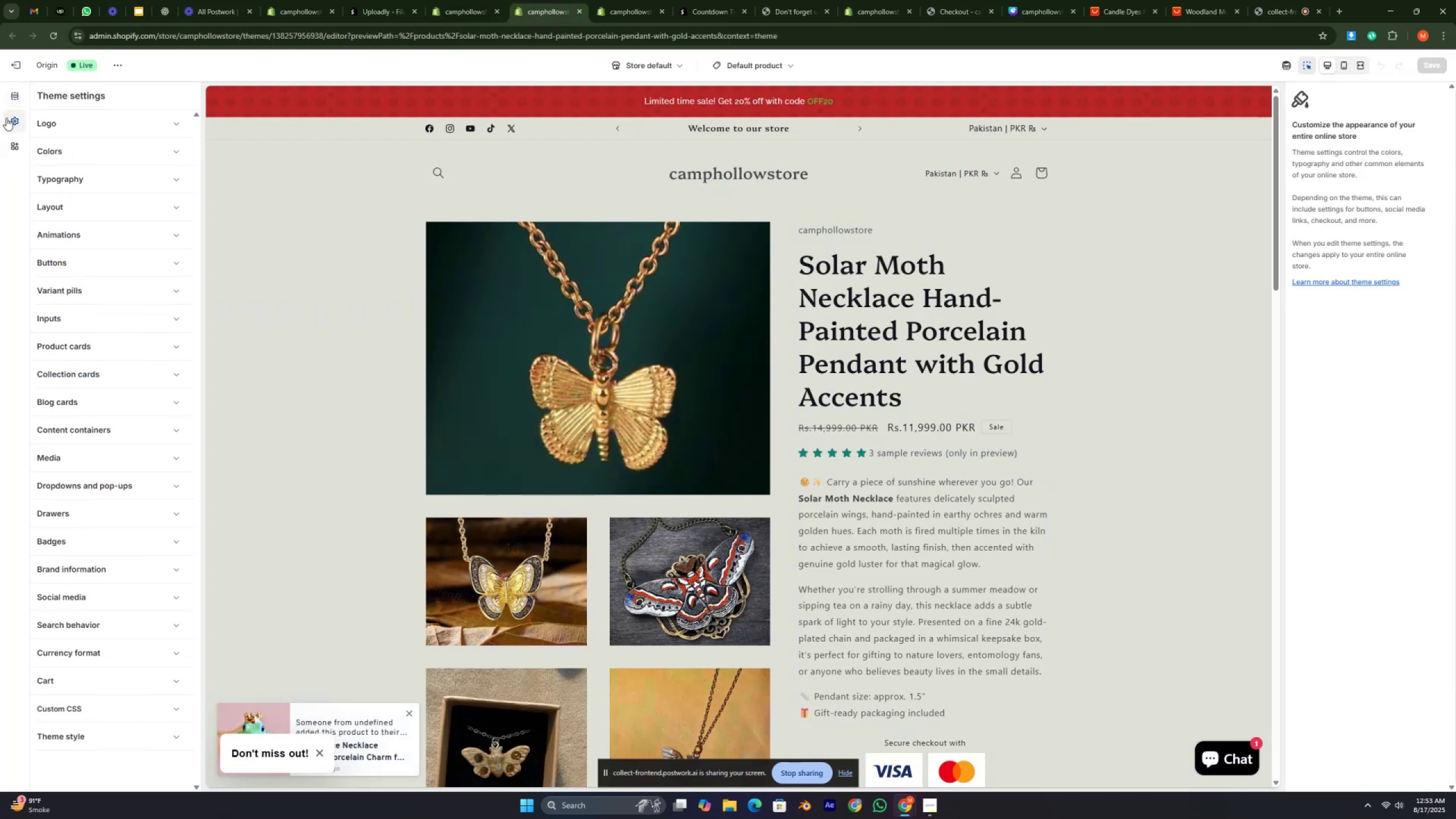 
left_click([0, 151])
 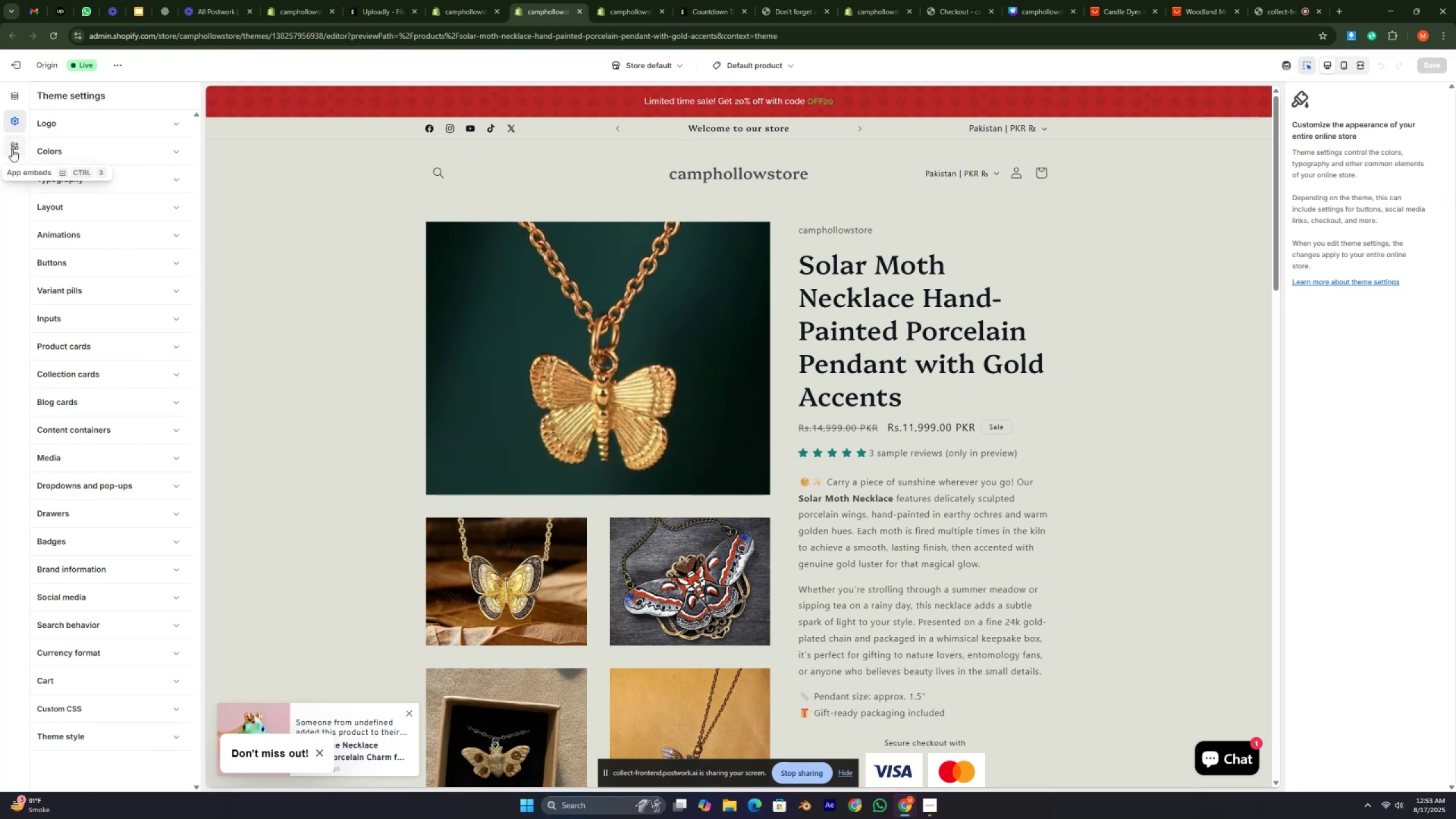 
left_click([12, 149])
 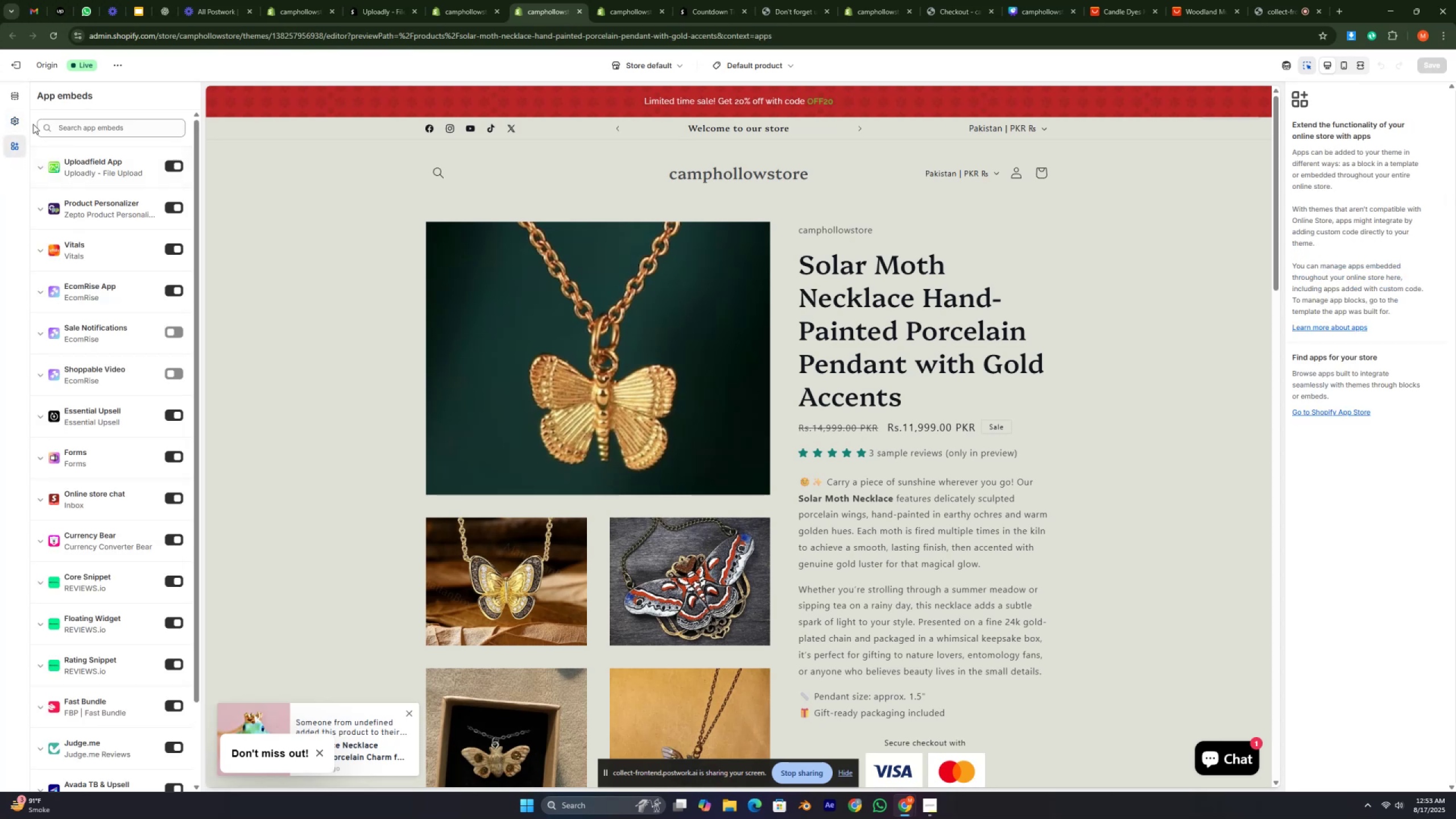 
double_click([6, 102])
 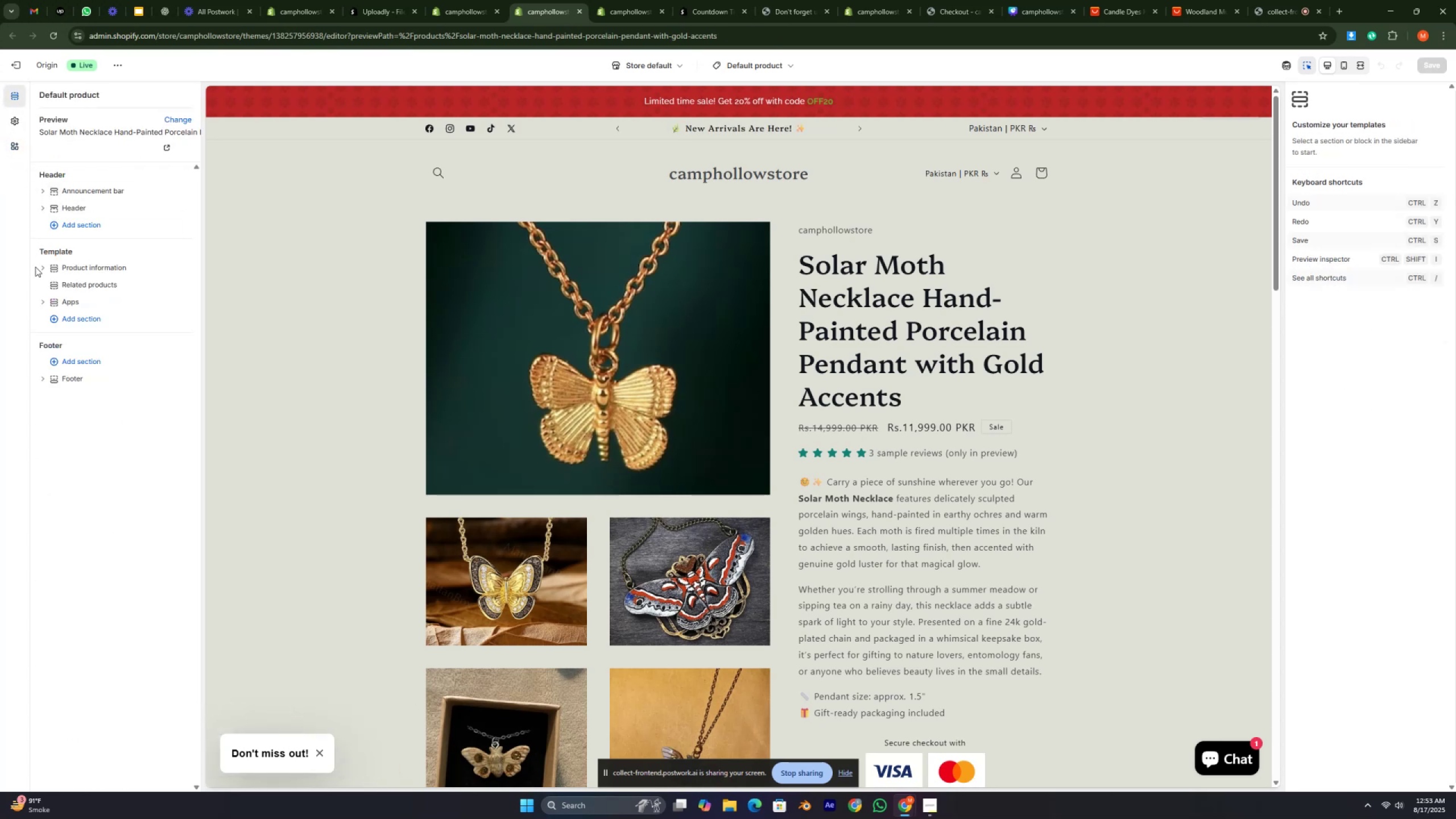 
left_click([43, 265])
 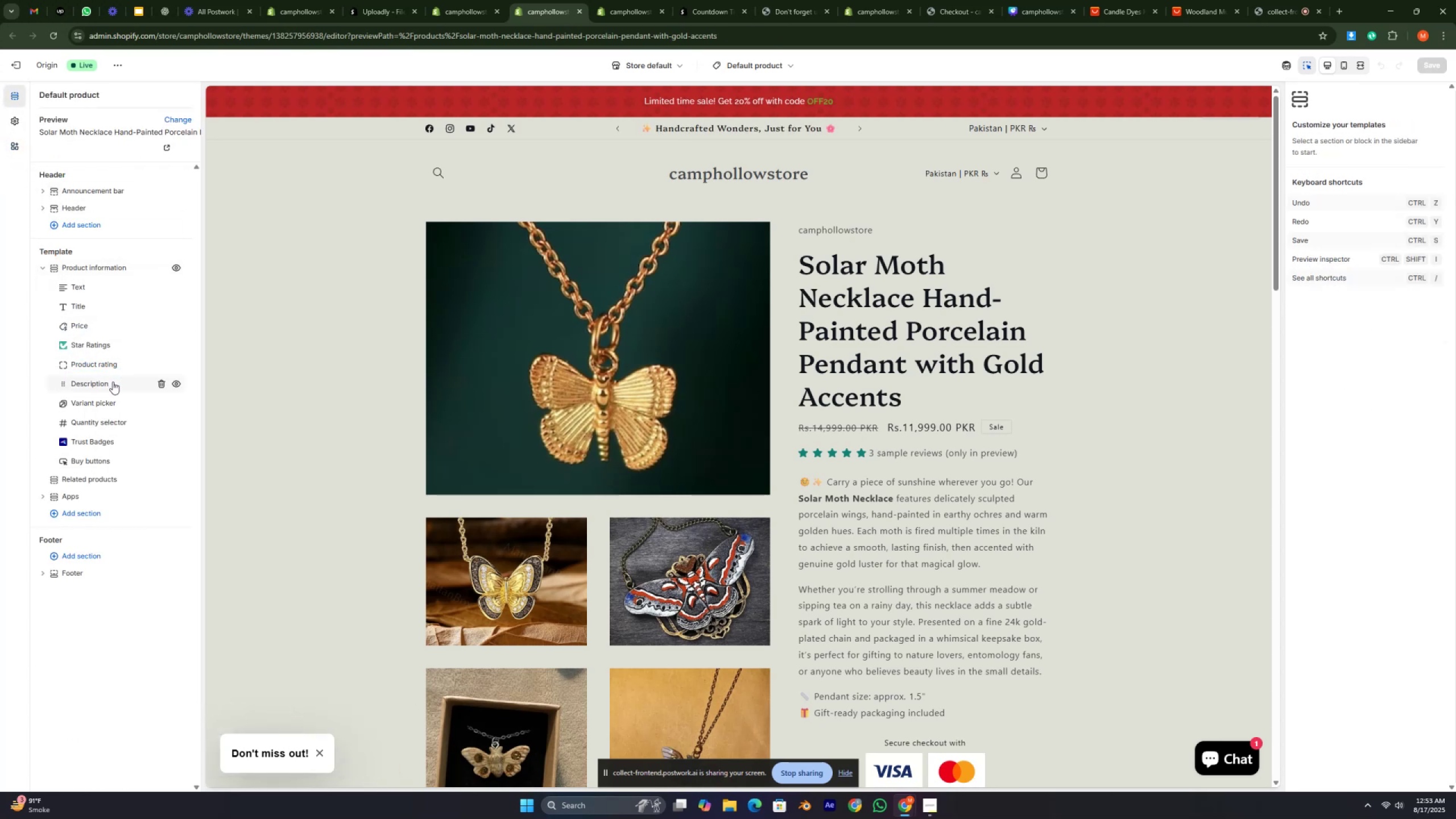 
wait(5.24)
 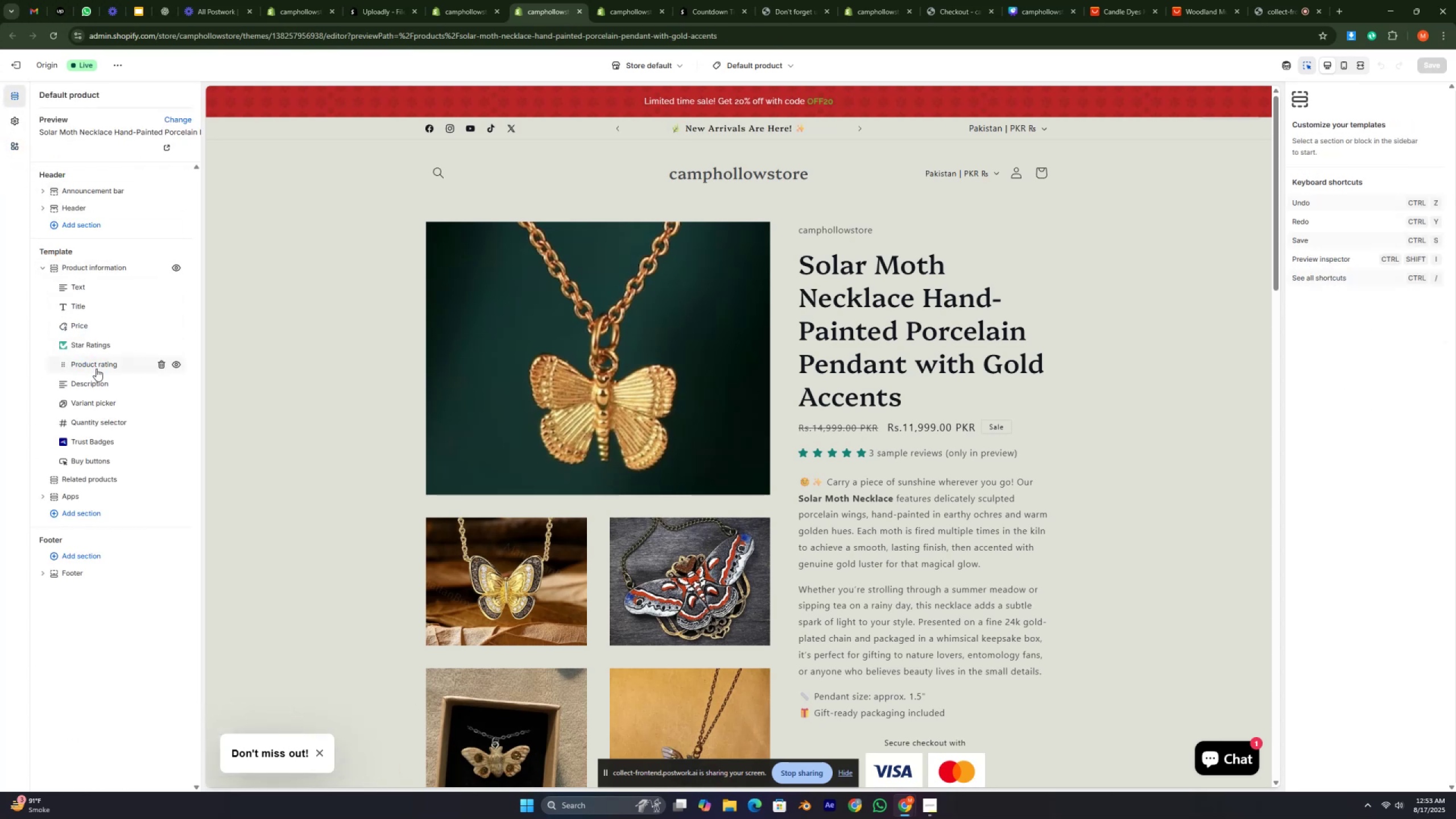 
left_click([117, 392])
 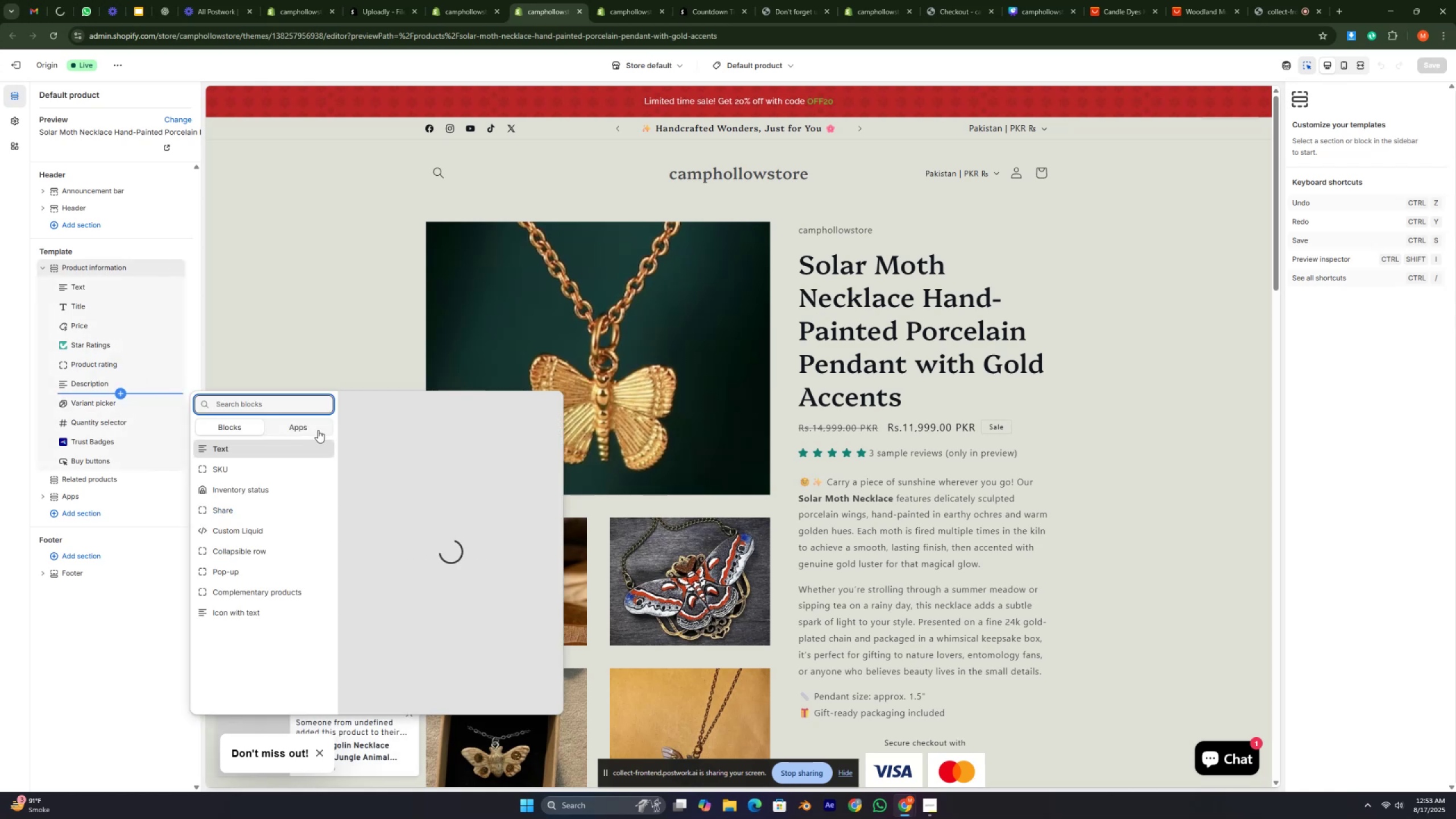 
left_click([318, 428])
 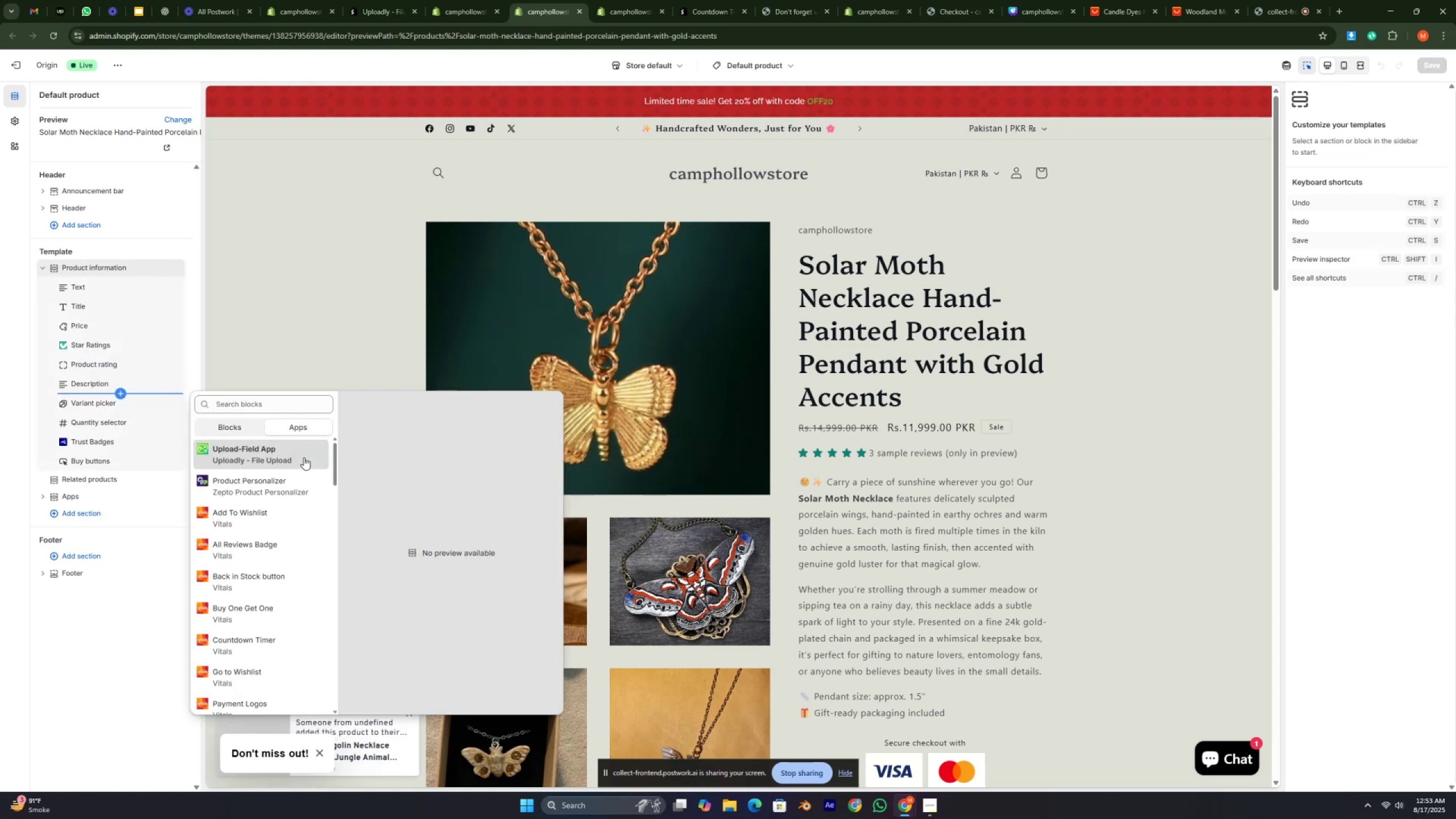 
left_click([299, 457])
 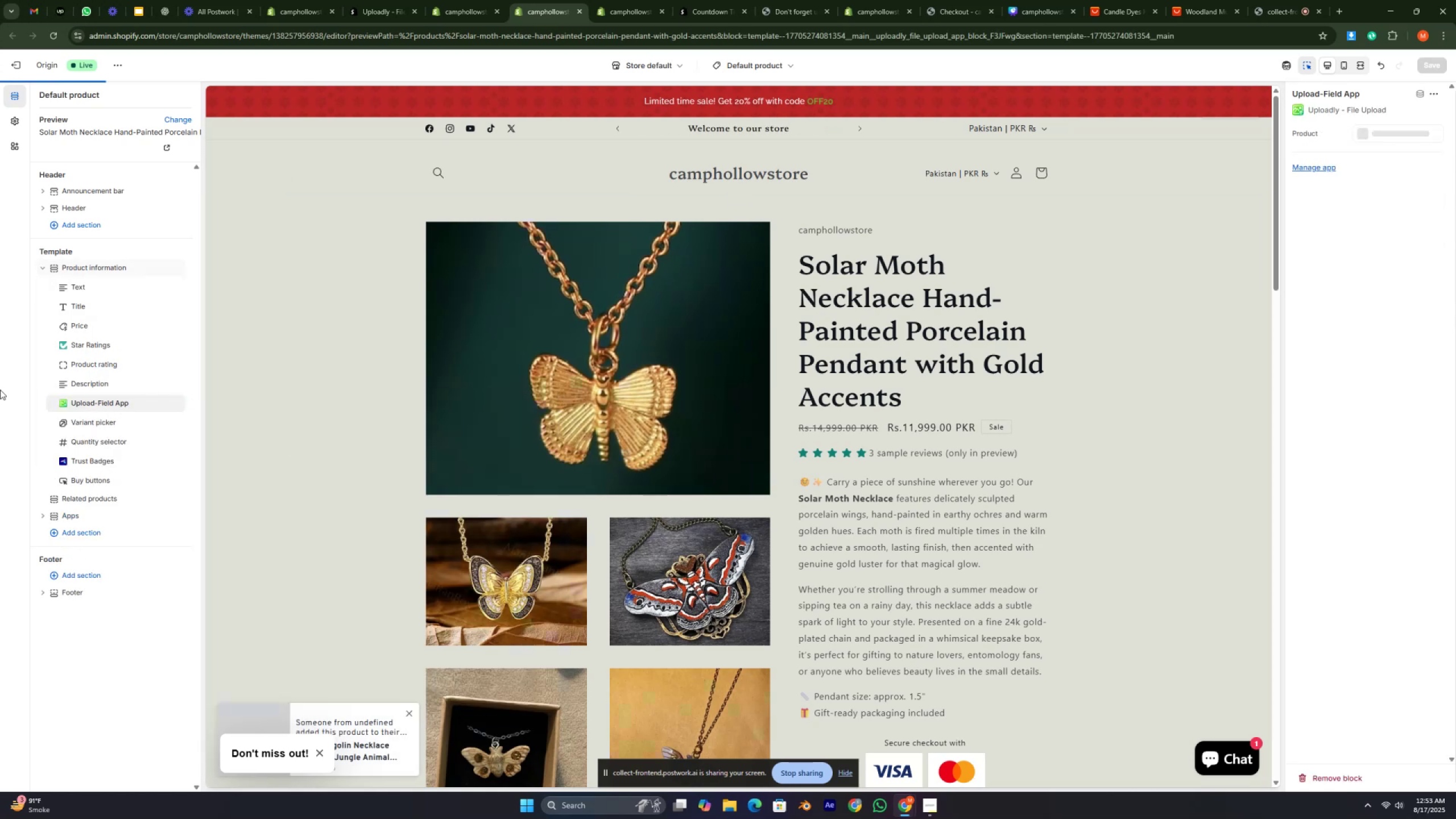 
left_click([0, 389])
 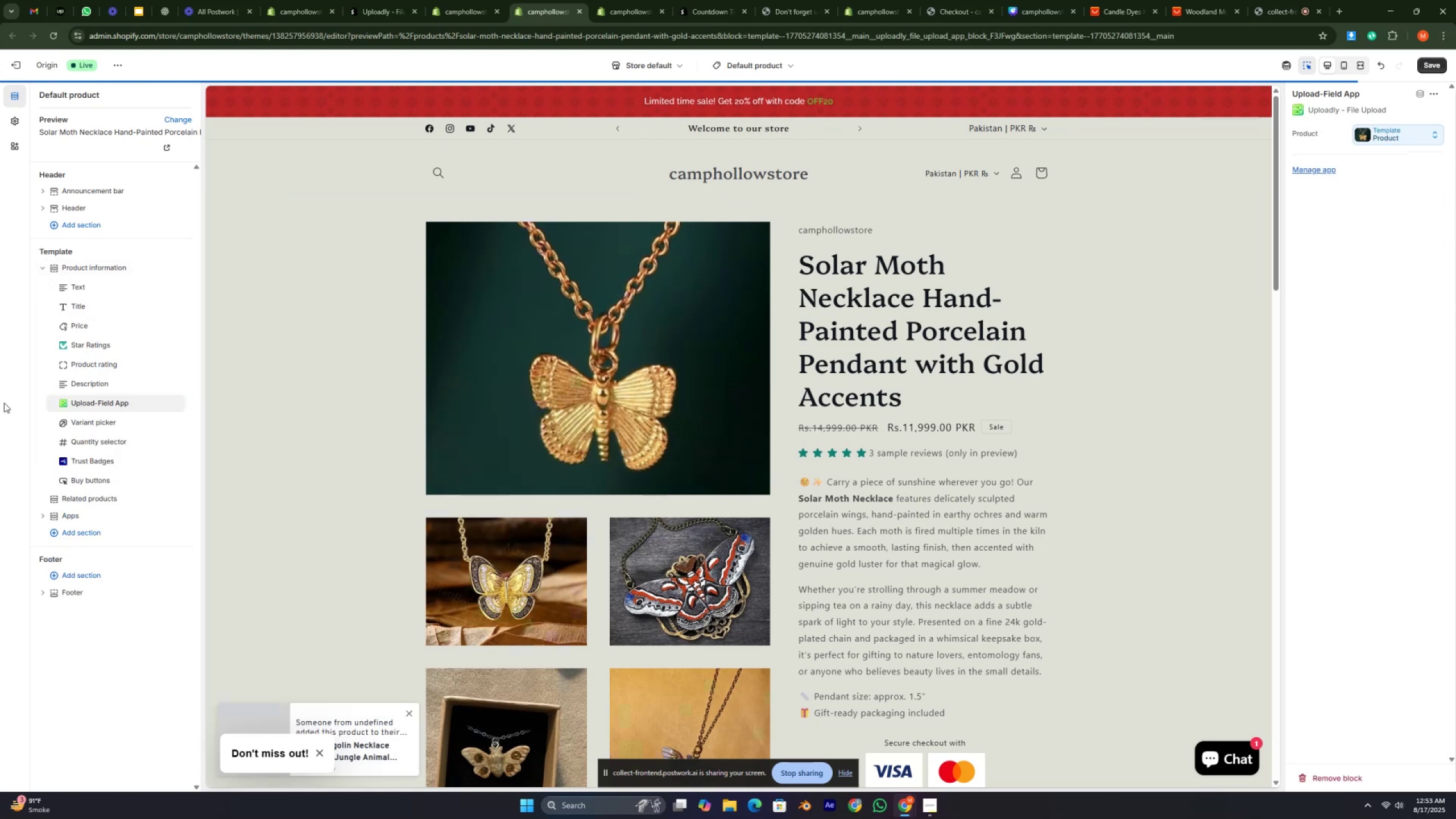 
wait(5.8)
 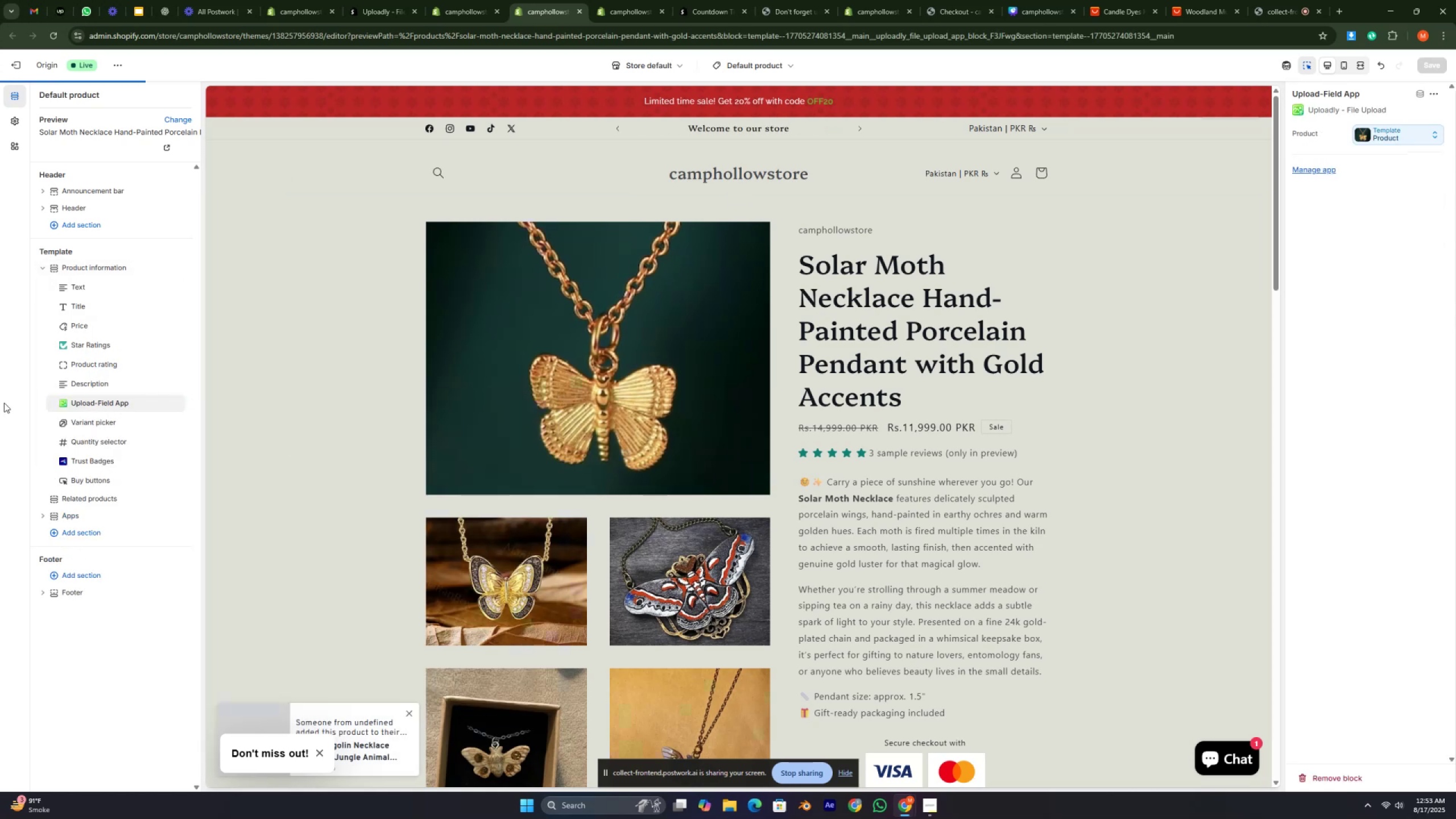 
scroll: coordinate [1008, 468], scroll_direction: down, amount: 4.0
 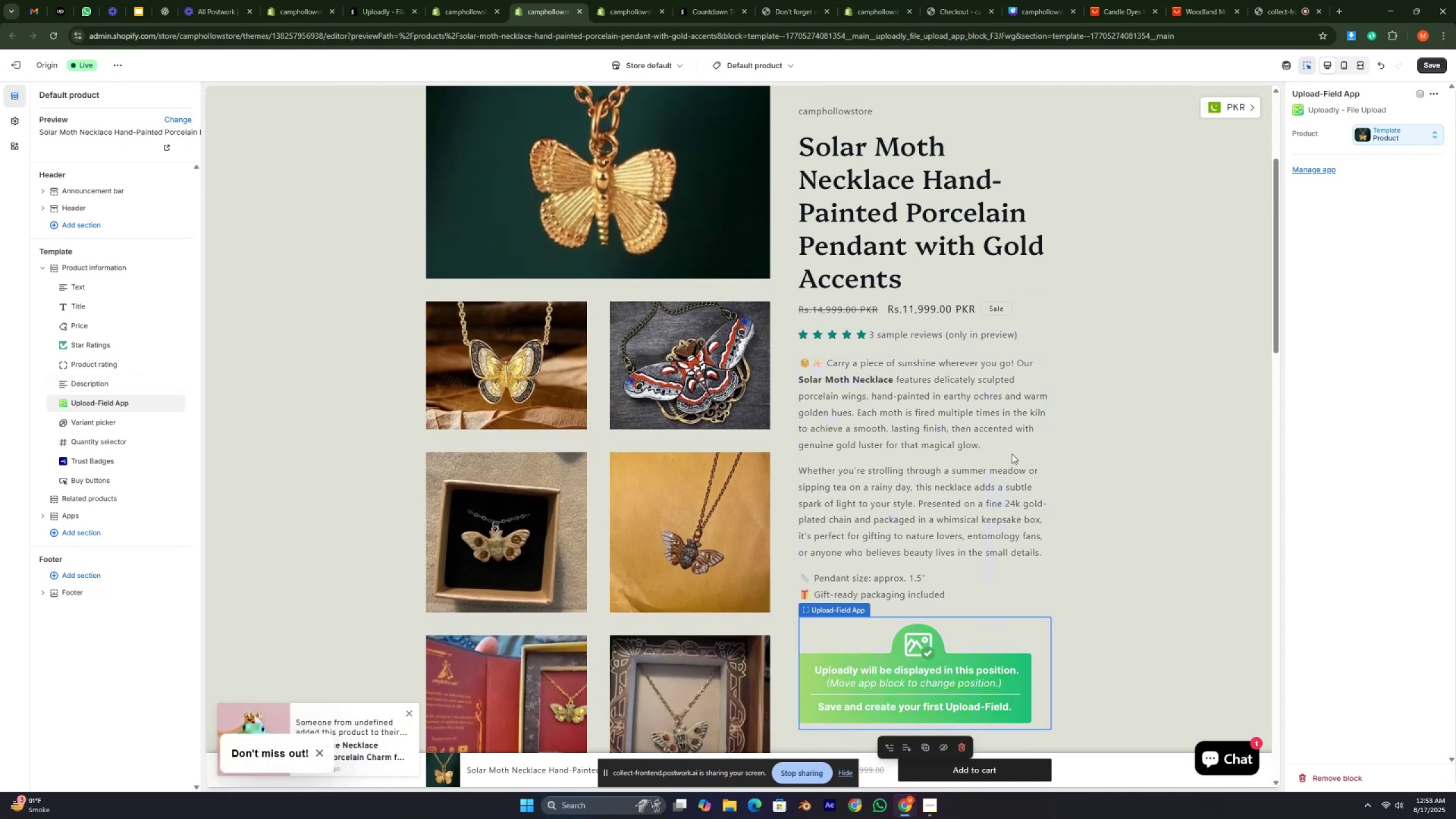 
scroll: coordinate [933, 440], scroll_direction: up, amount: 4.0
 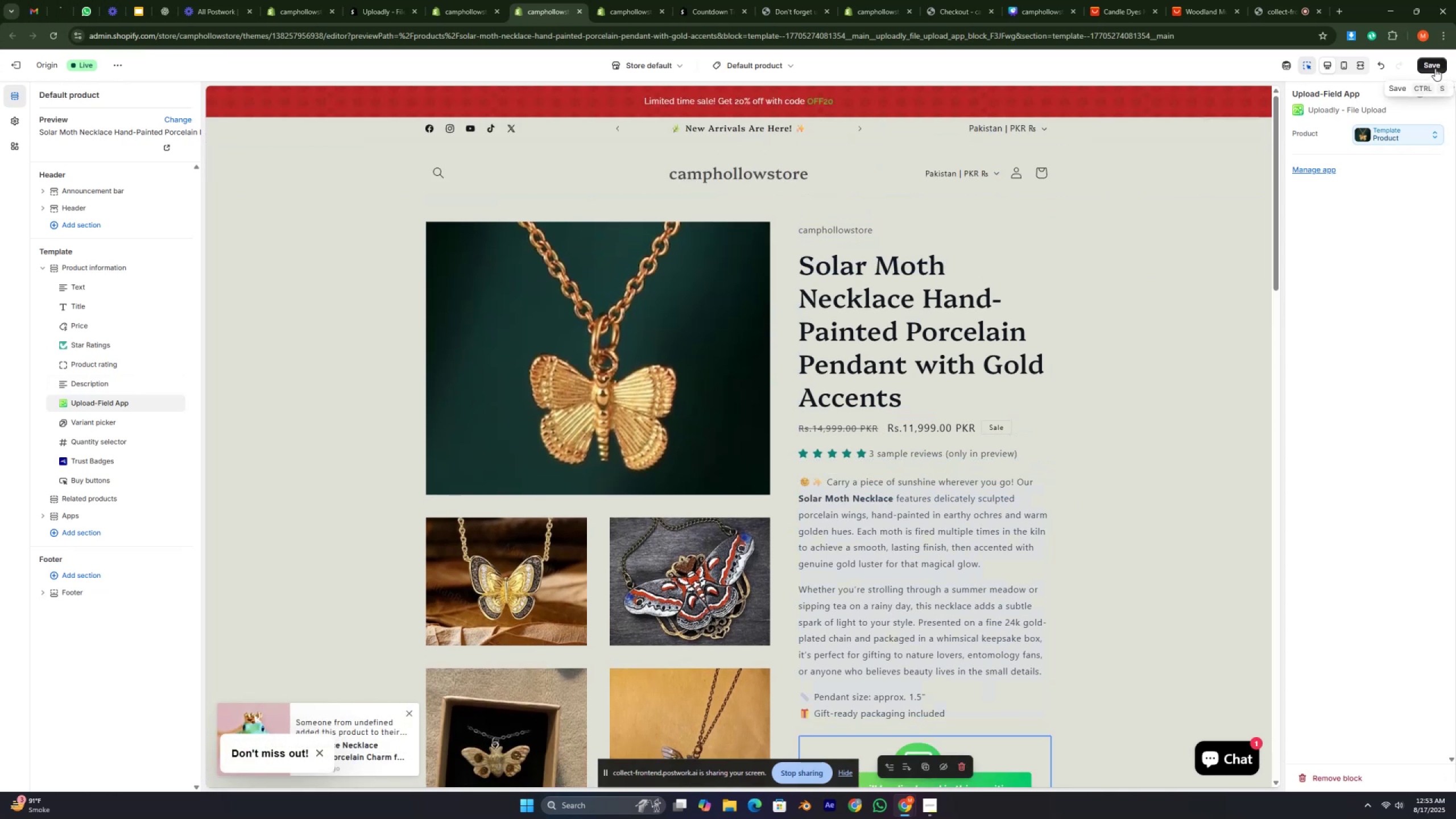 
left_click([1395, 136])
 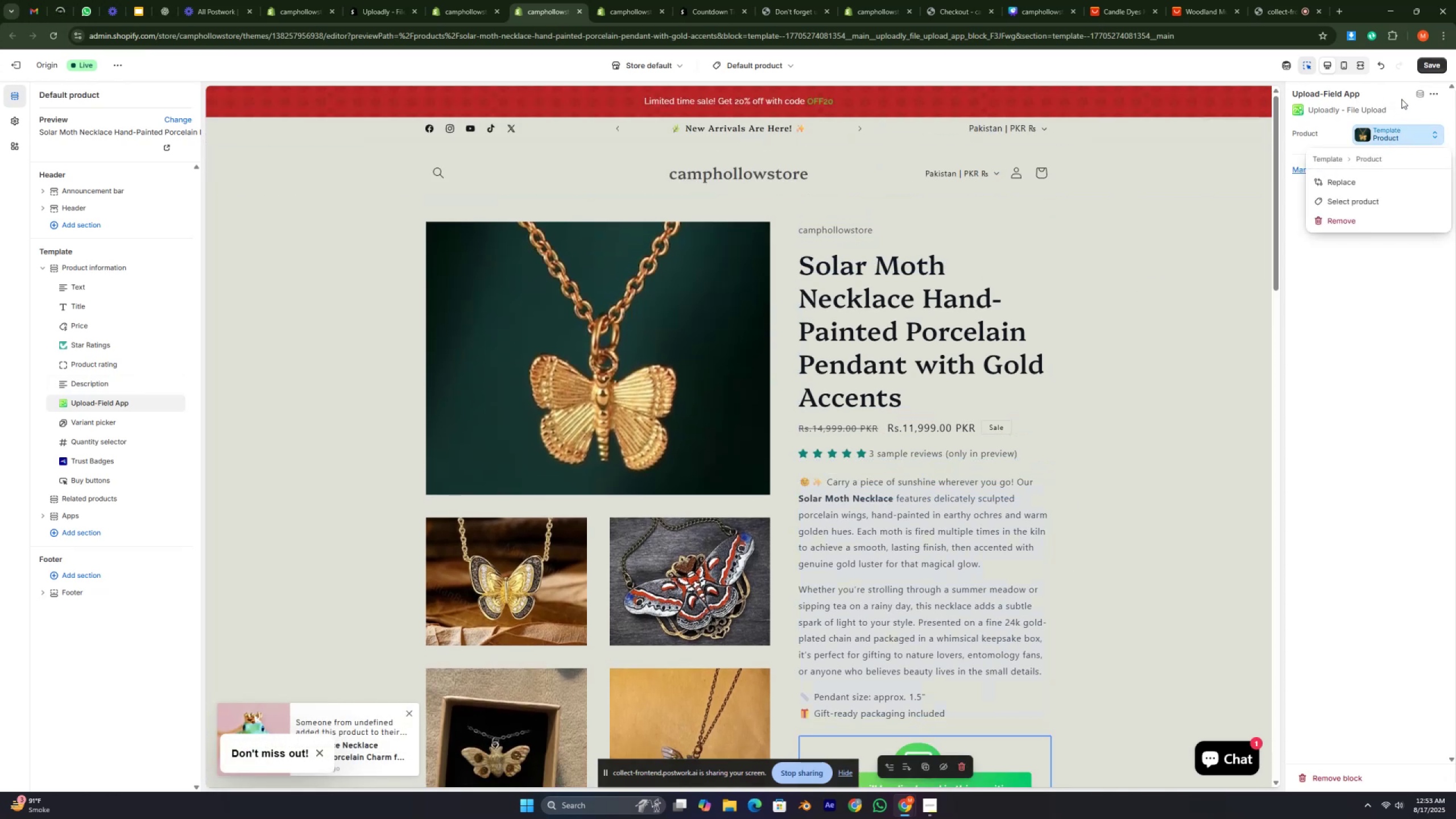 
left_click([1393, 96])
 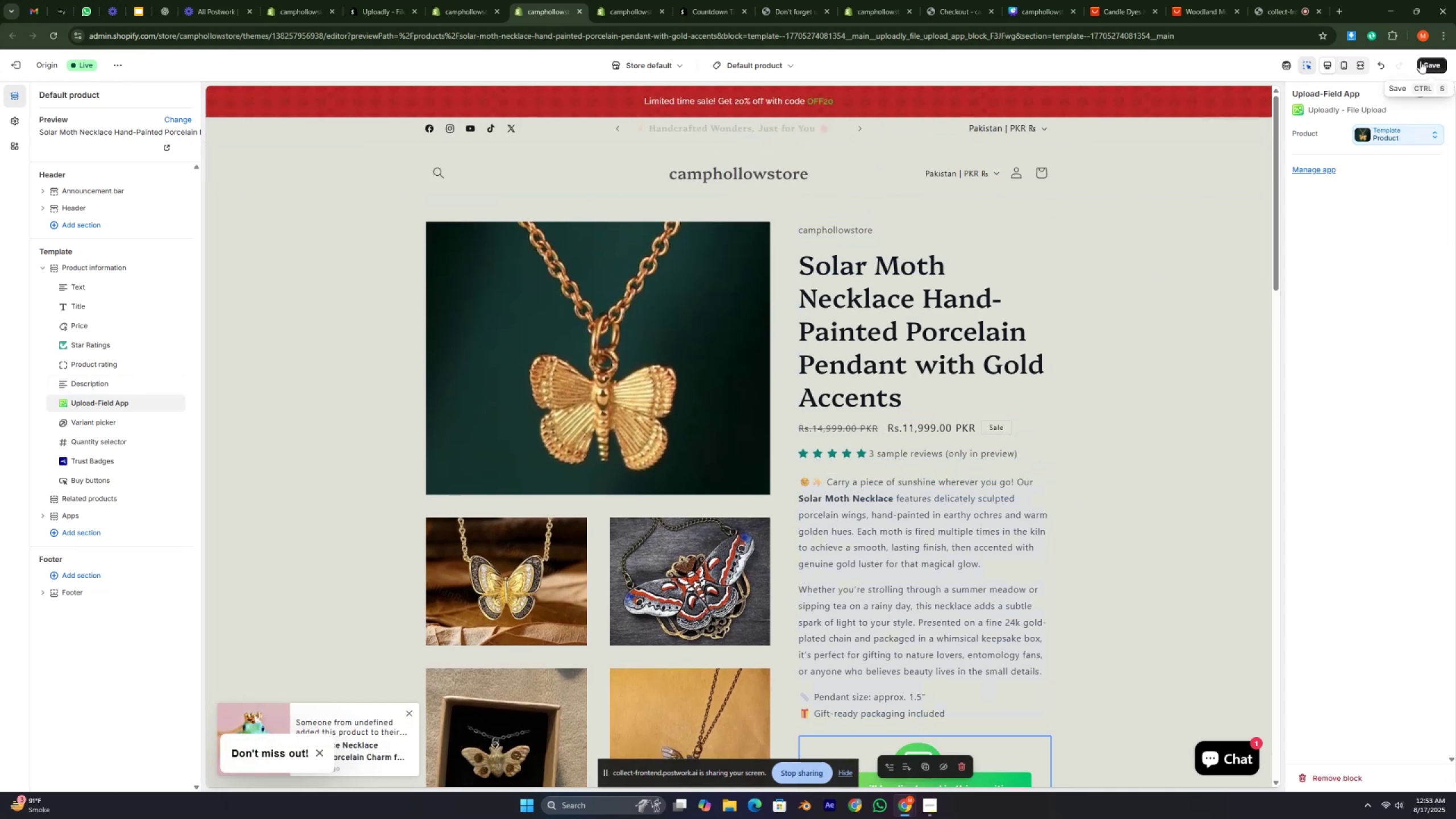 
left_click([1425, 65])
 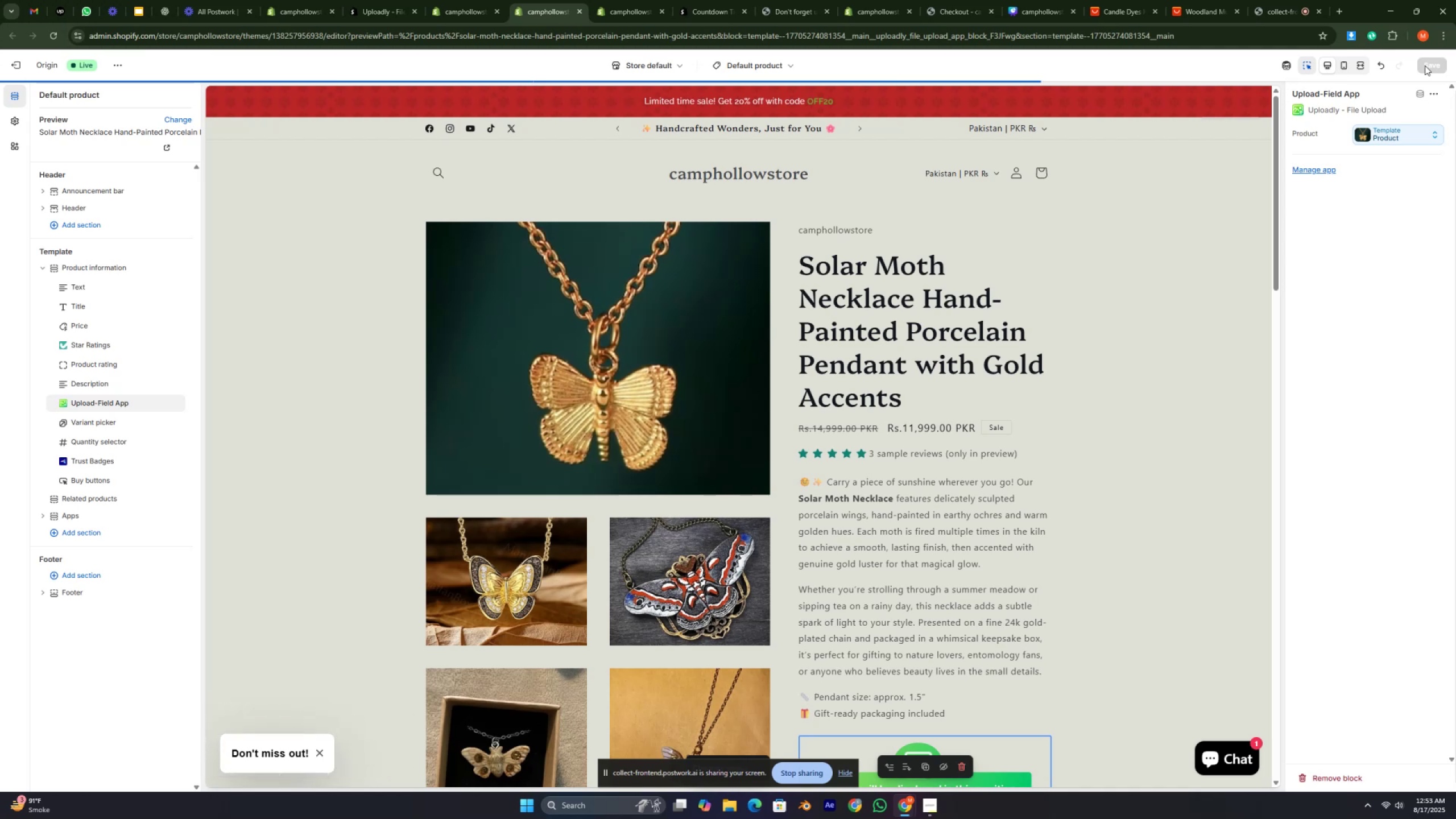 
wait(9.81)
 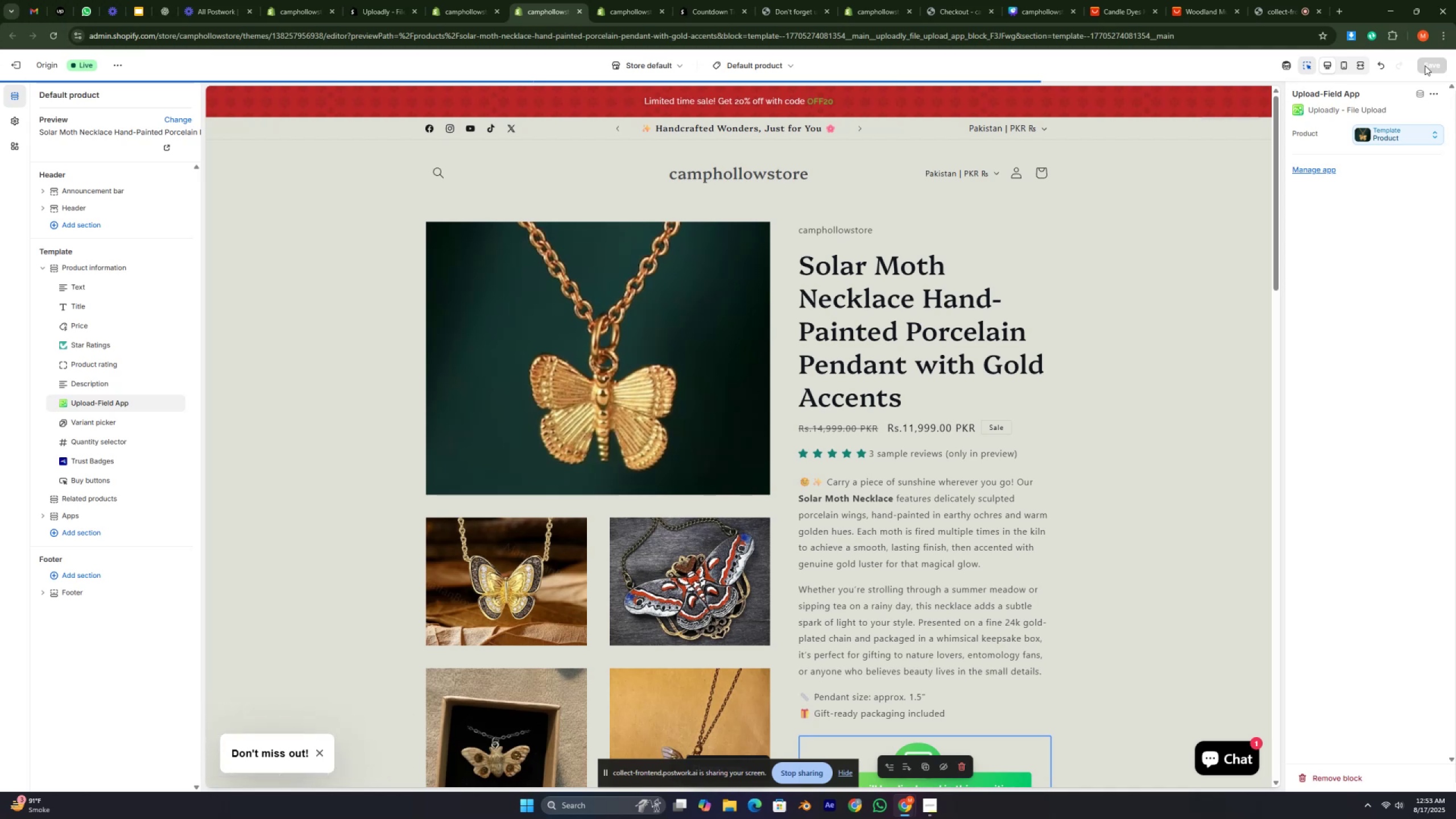 
key(Control+ControlLeft)
 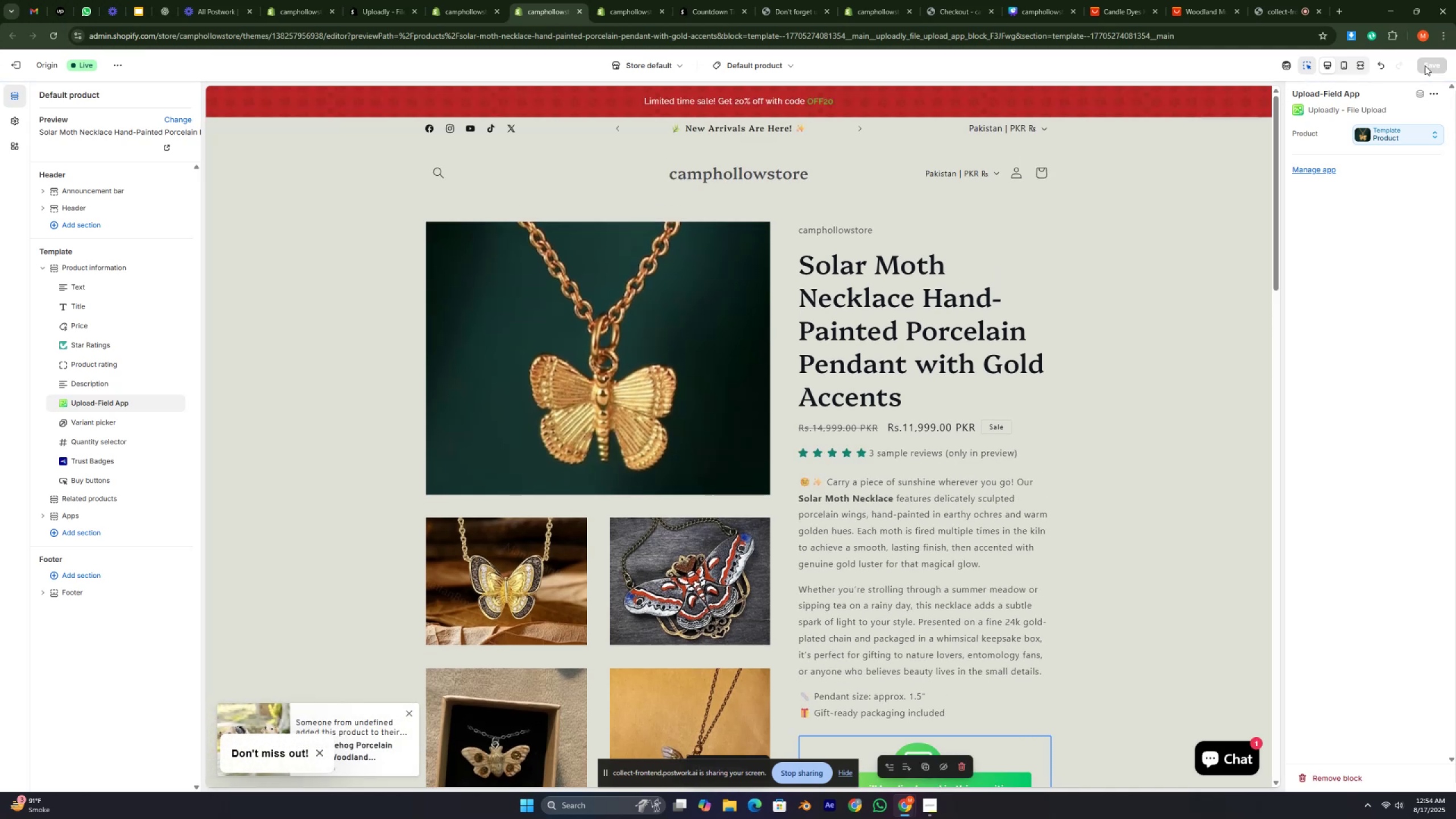 
key(Control+ControlLeft)
 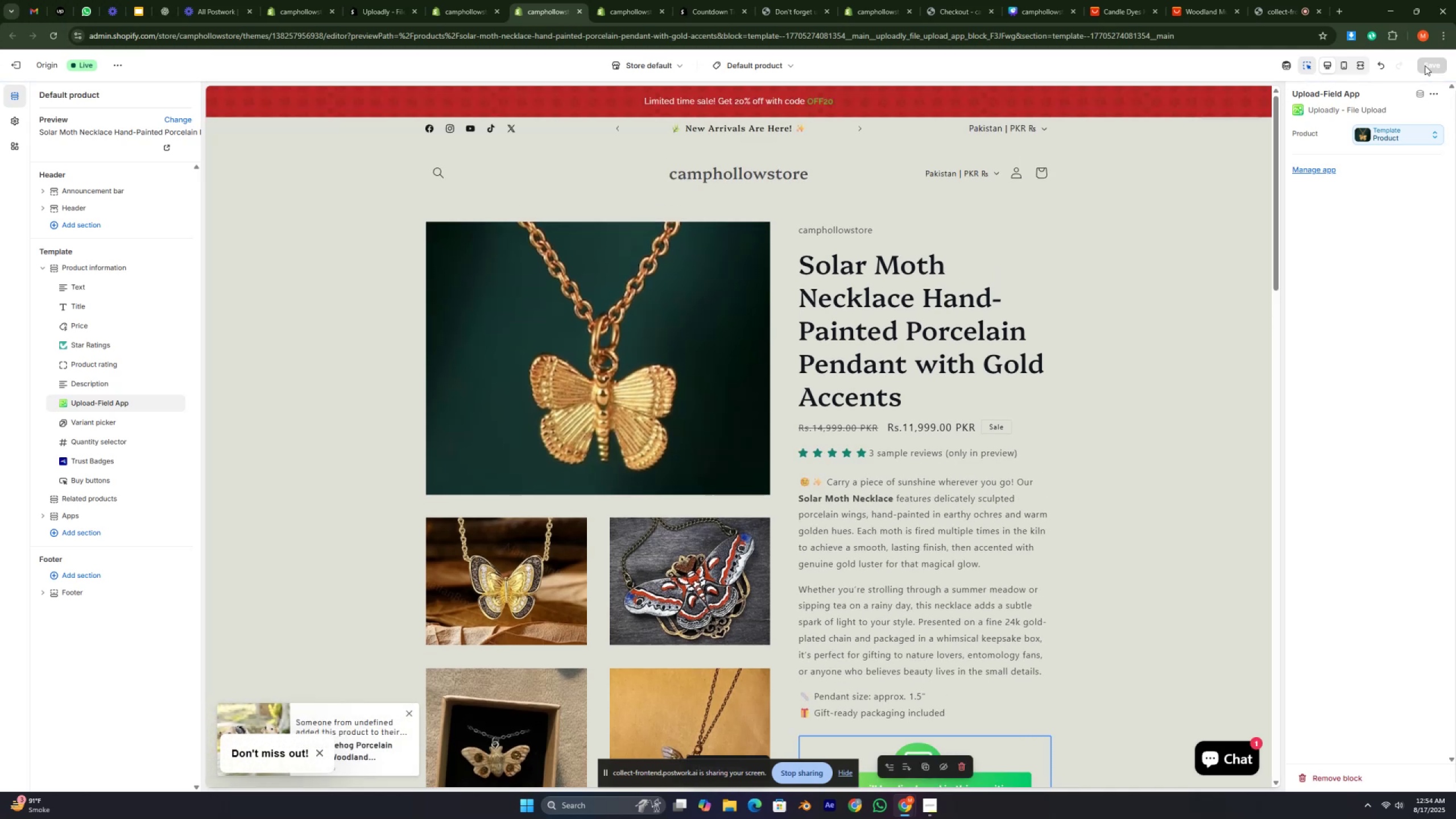 
key(Control+ControlLeft)
 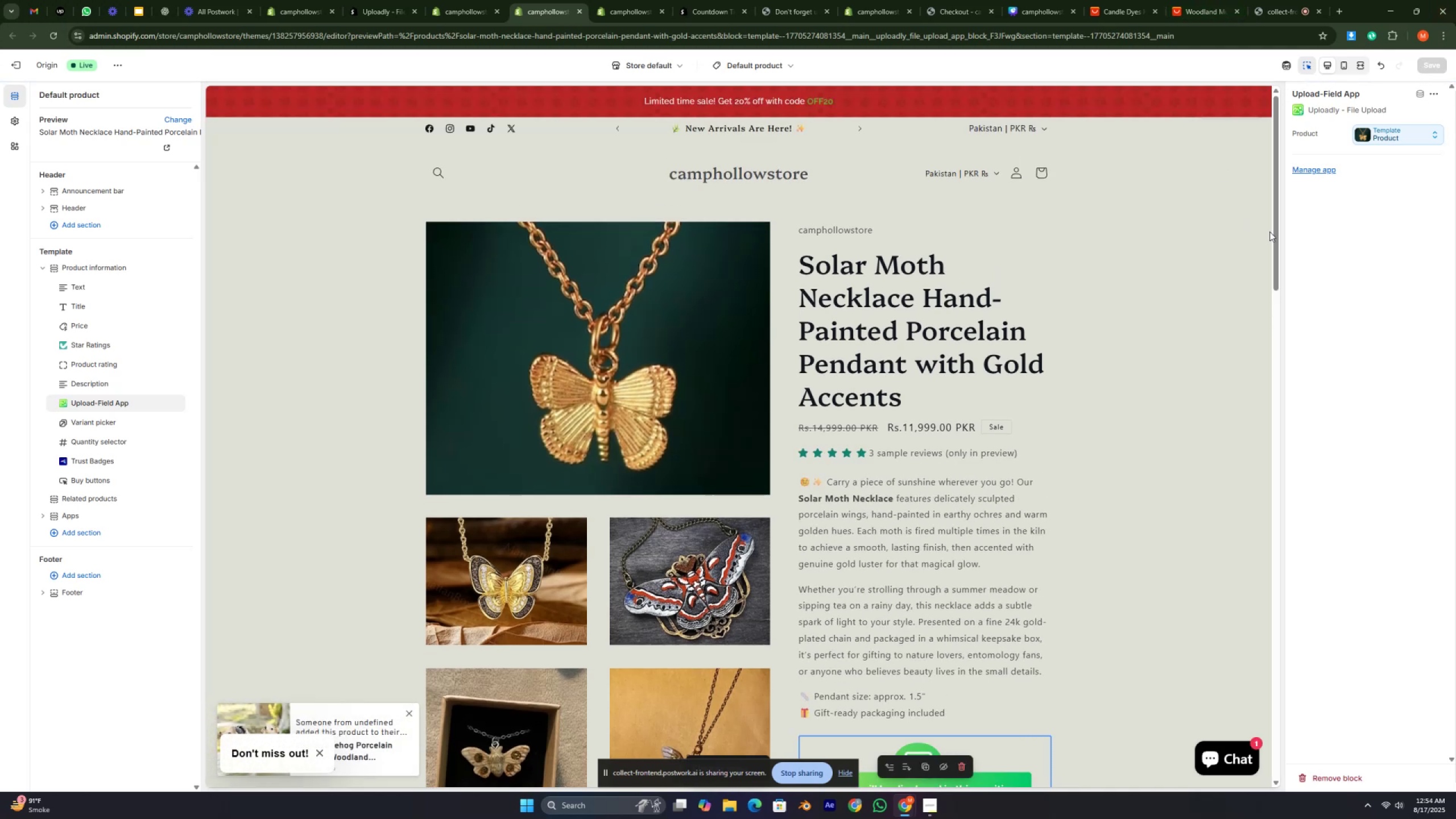 
double_click([1383, 299])
 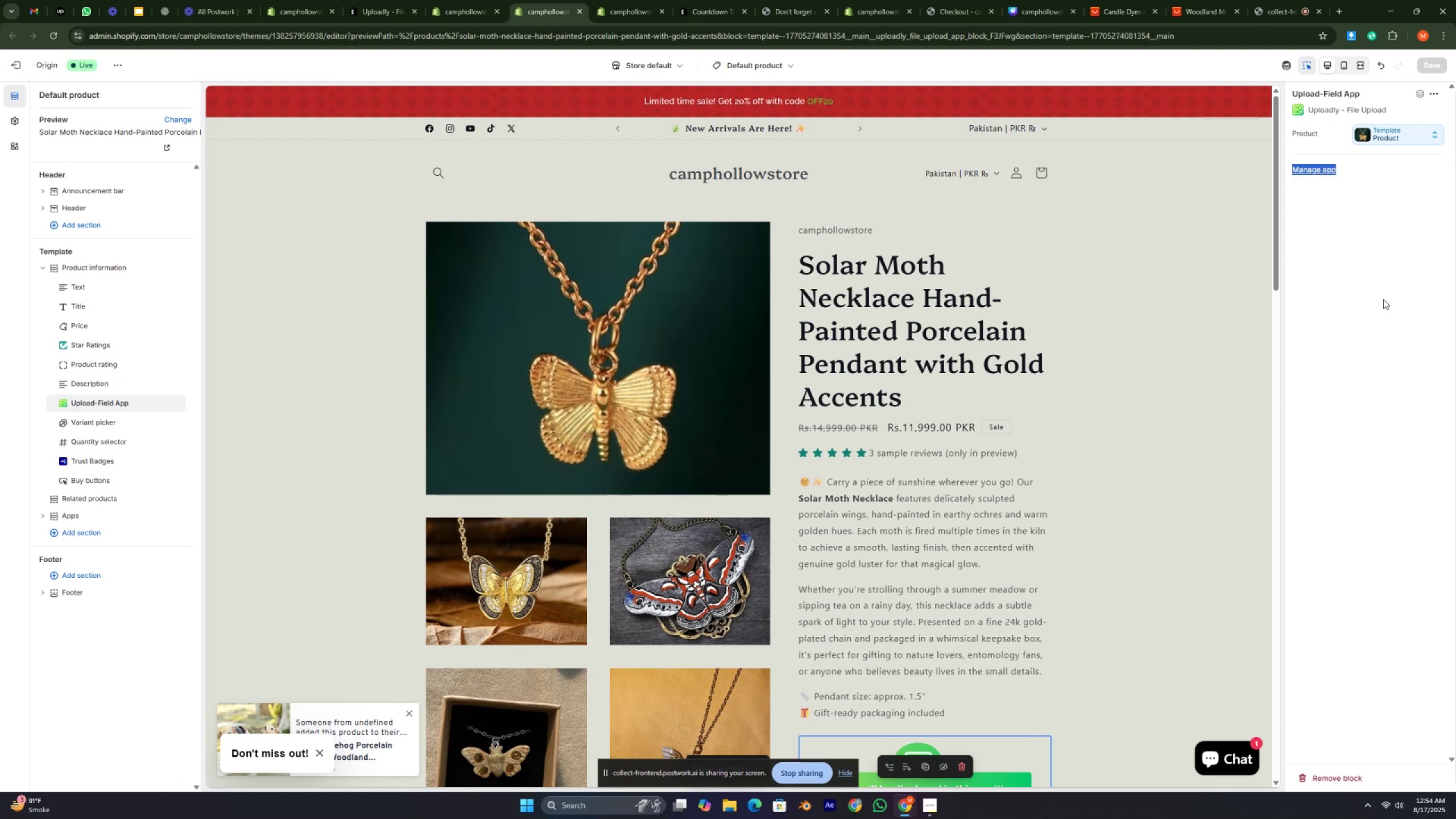 
triple_click([1383, 299])
 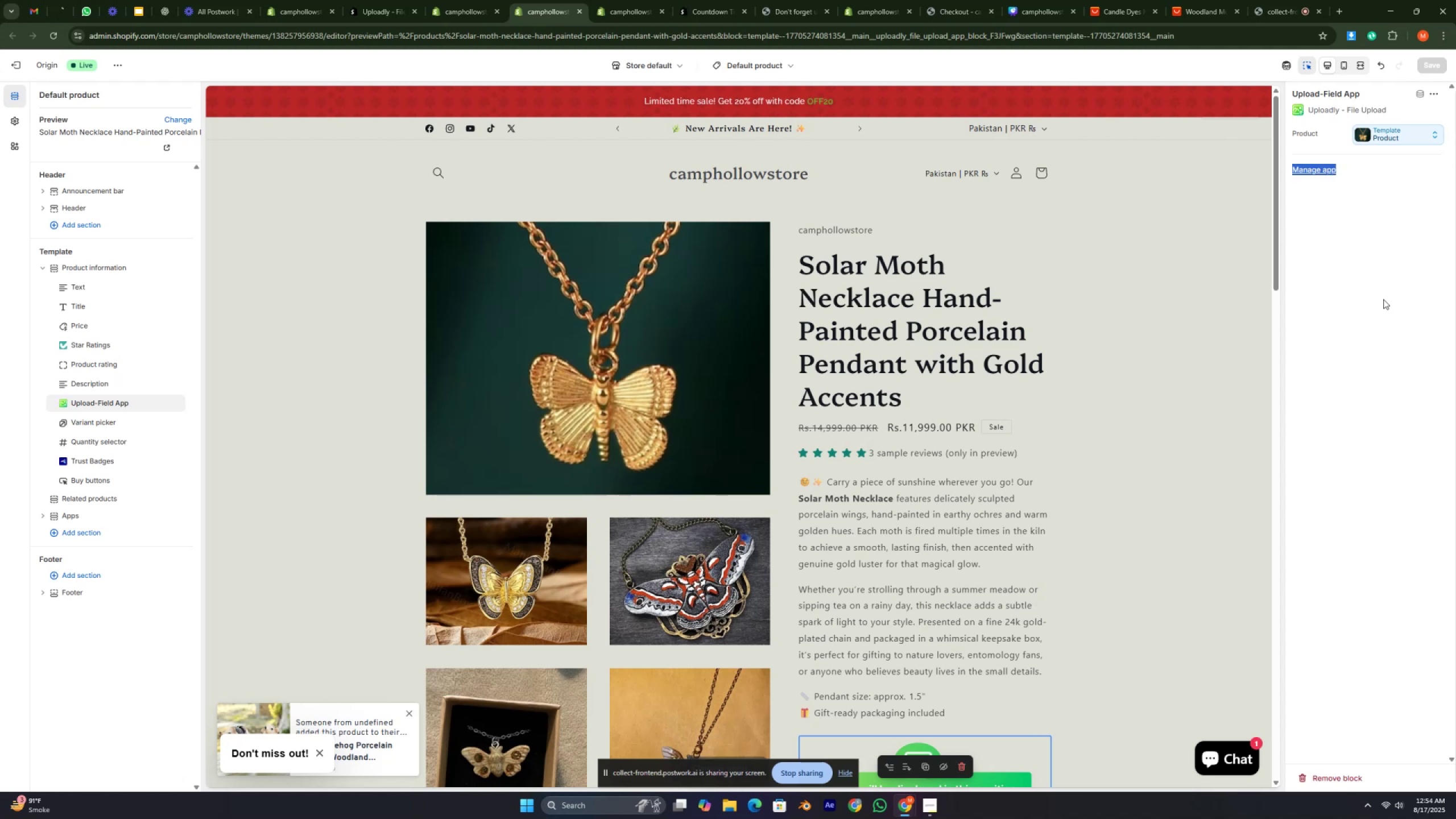 
left_click([1383, 299])
 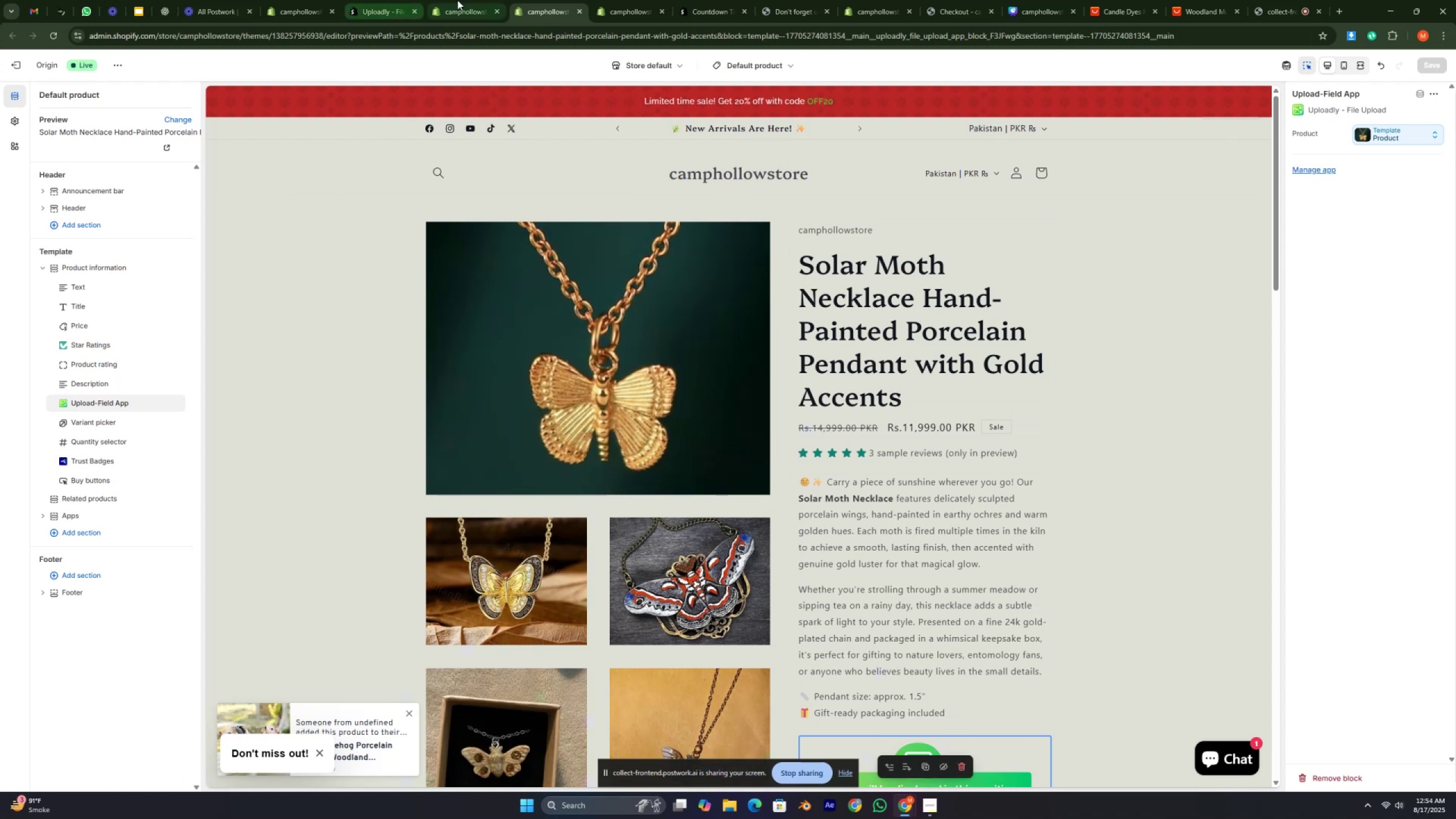 
left_click([471, 0])
 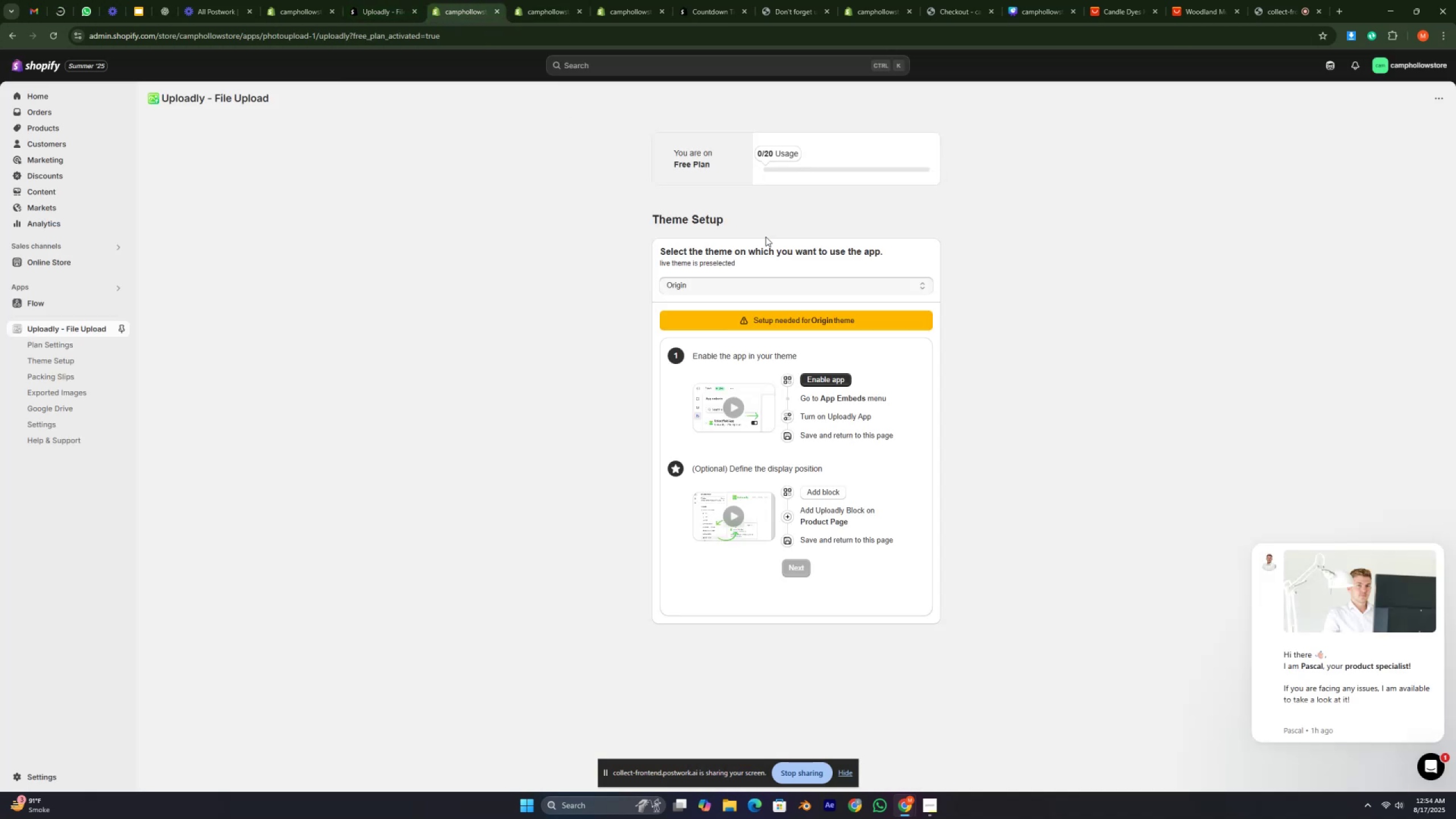 
scroll: coordinate [1123, 427], scroll_direction: down, amount: 7.0
 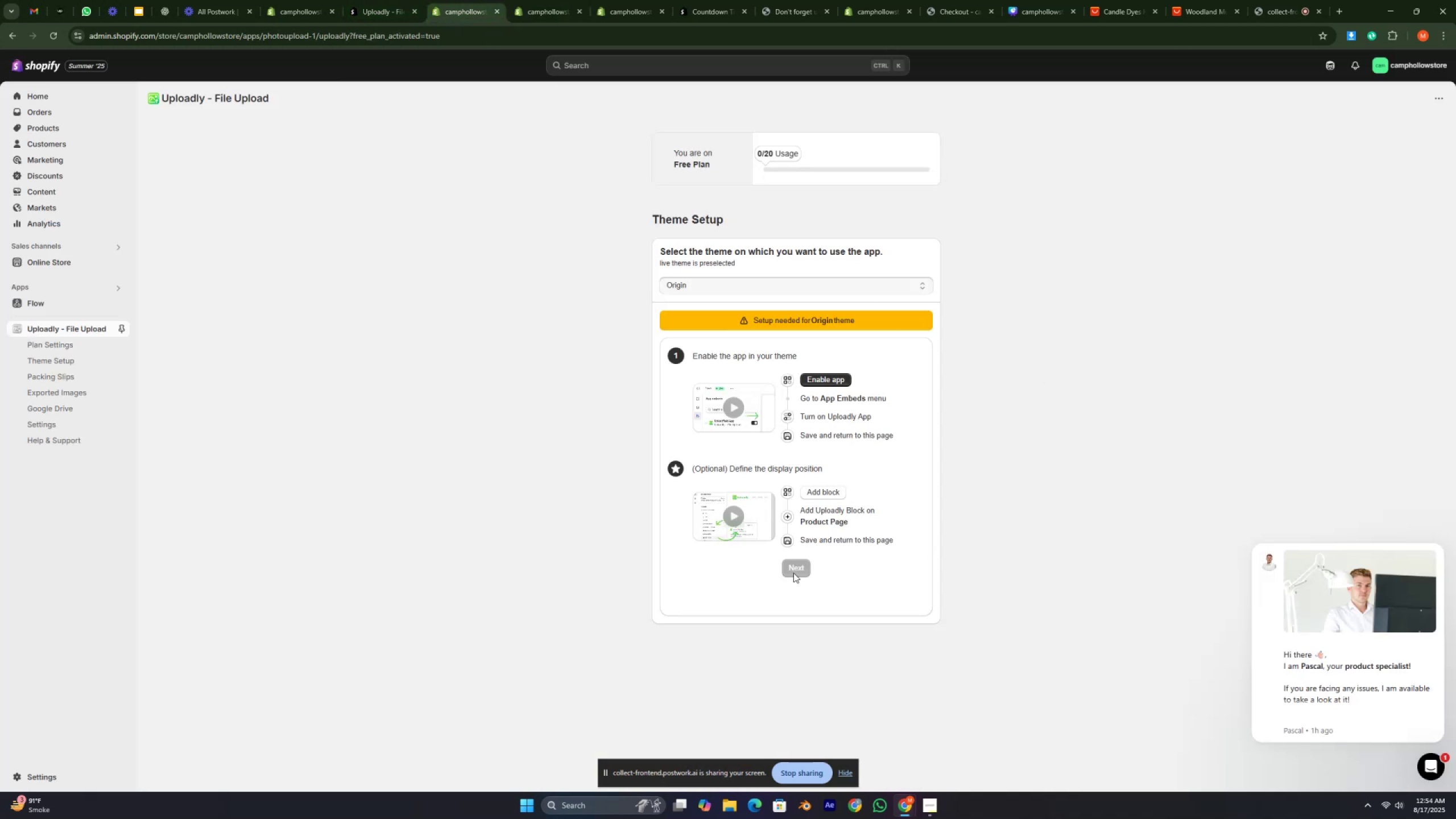 
double_click([793, 573])
 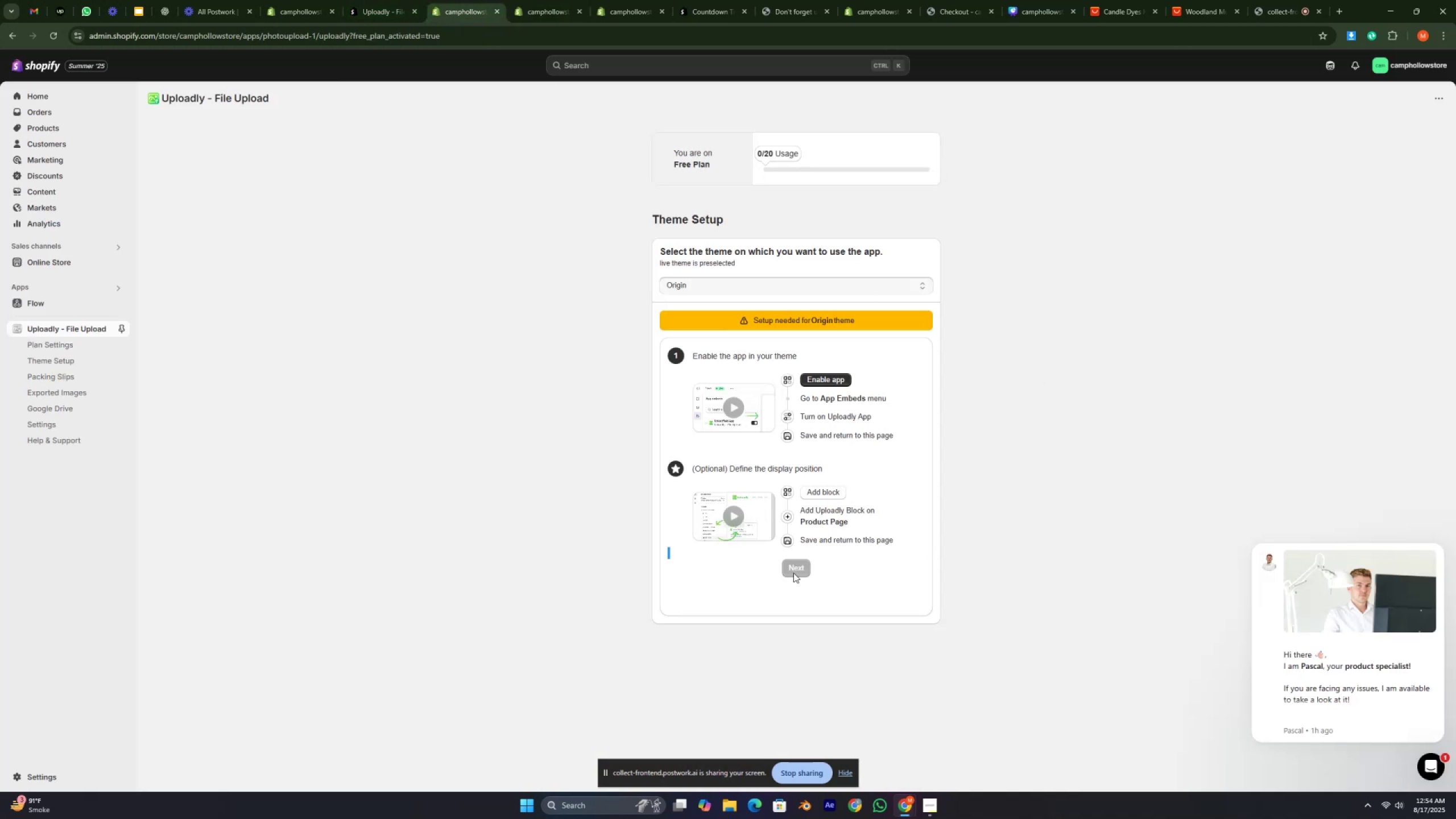 
triple_click([793, 573])
 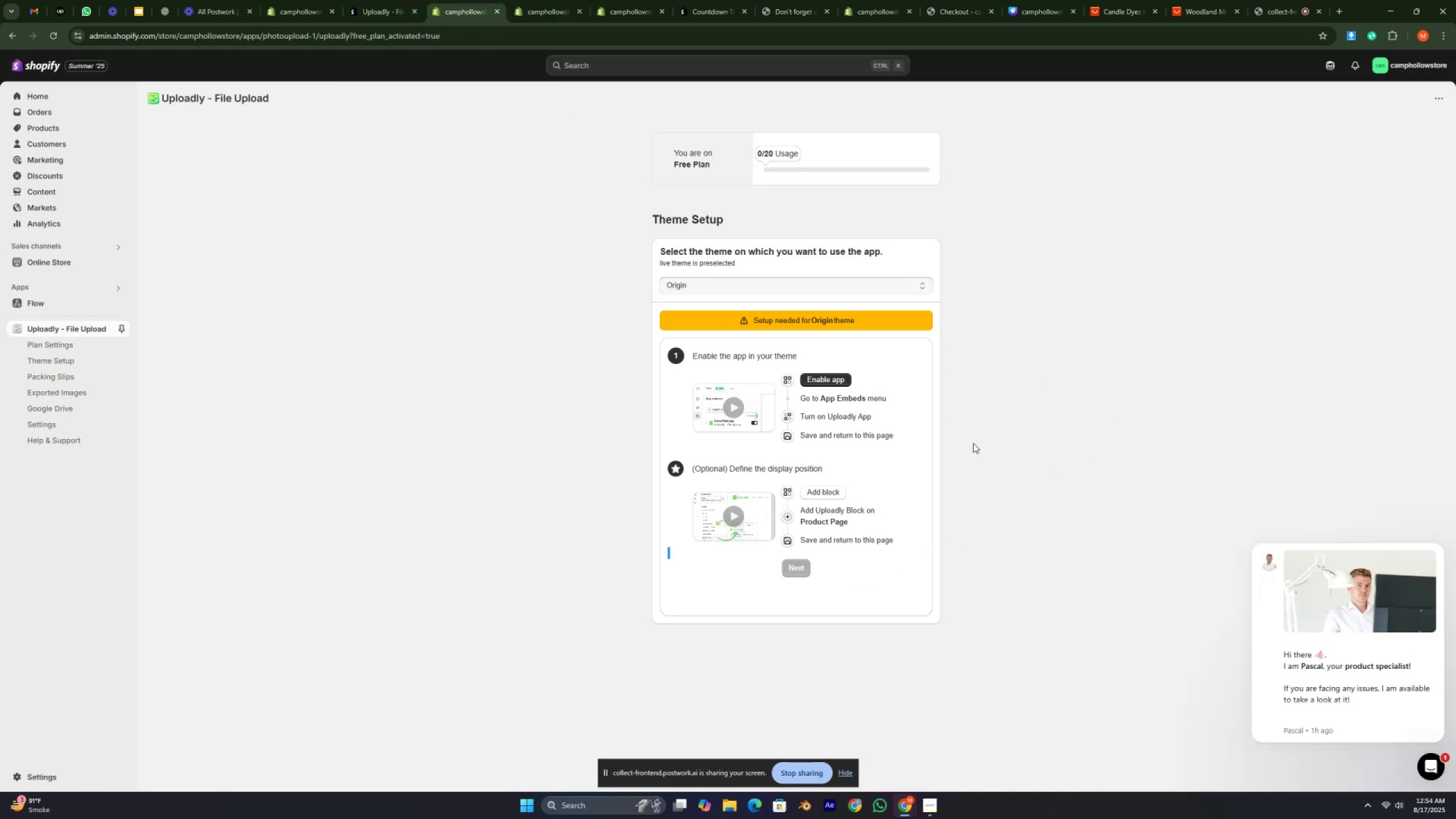 
triple_click([1087, 361])
 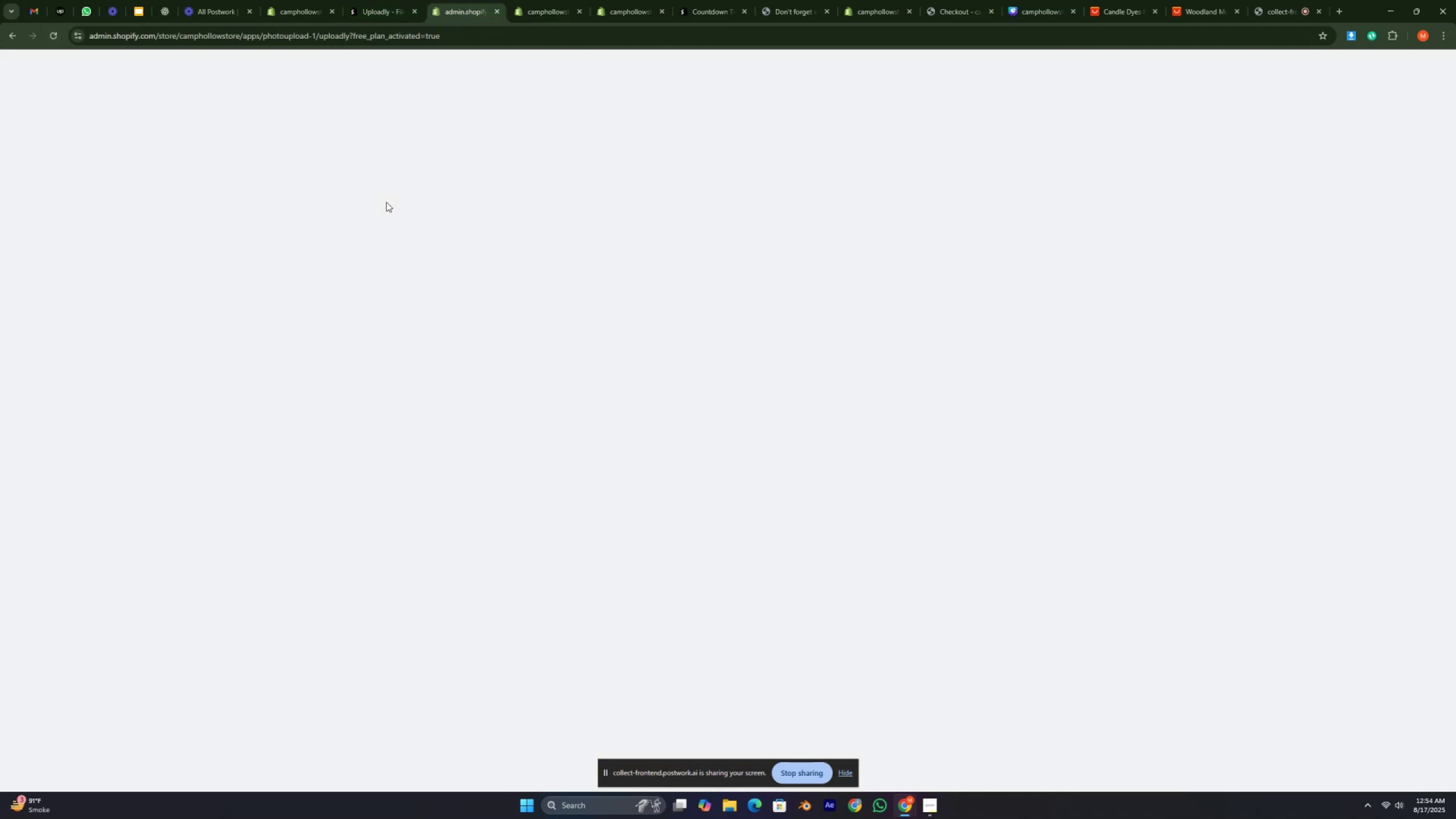 
key(Control+ControlLeft)
 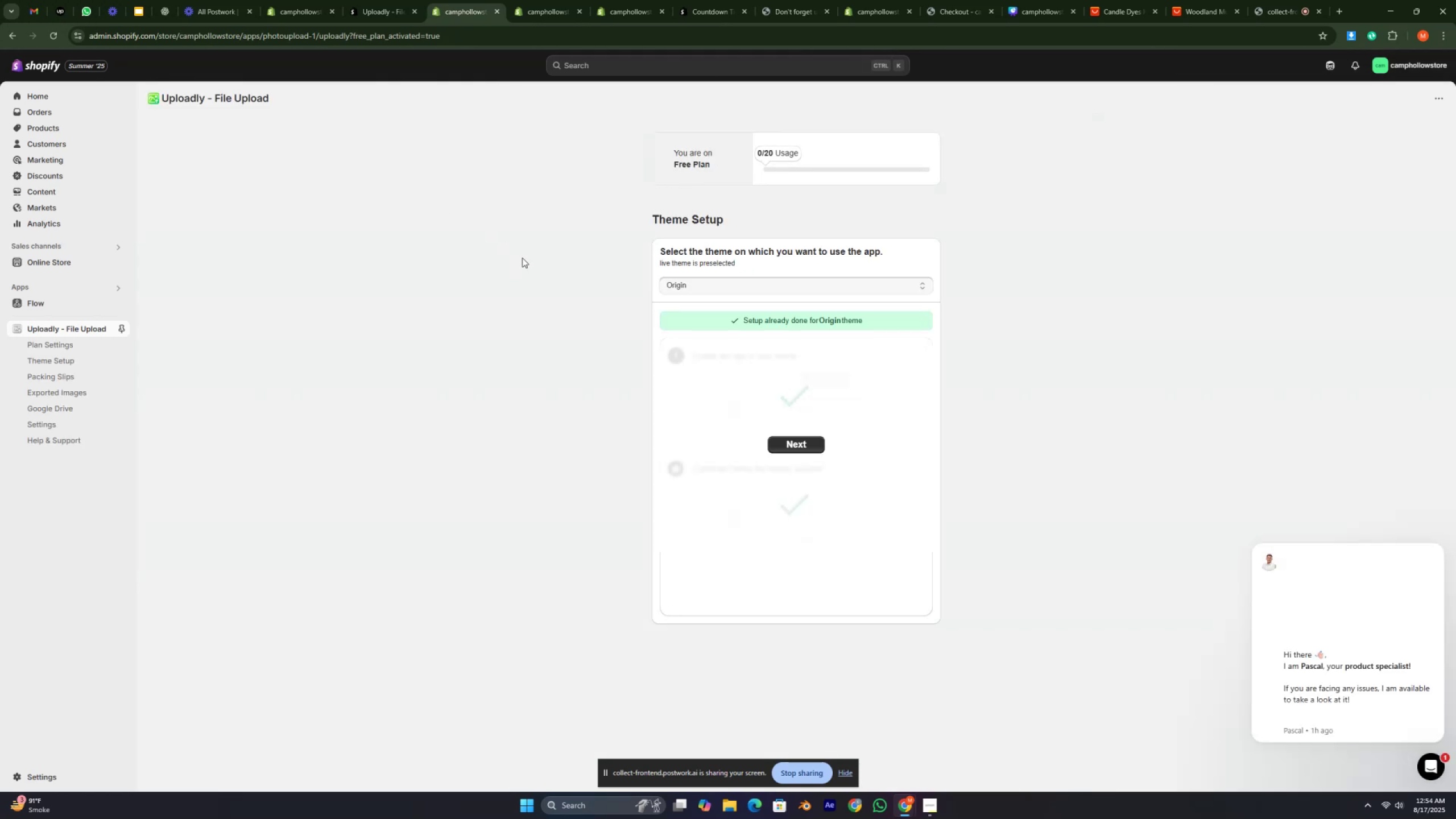 
wait(6.78)
 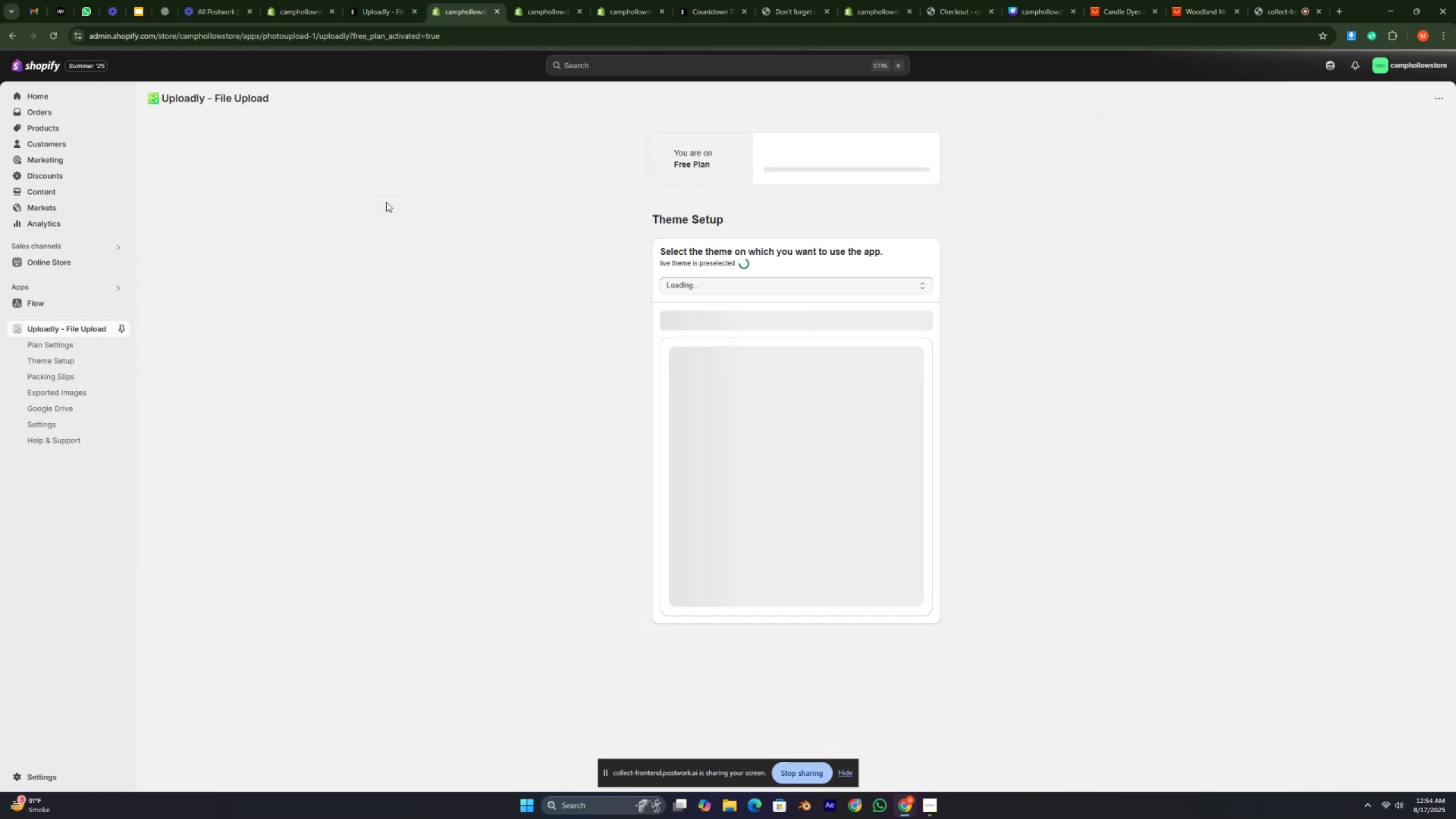 
left_click([797, 442])
 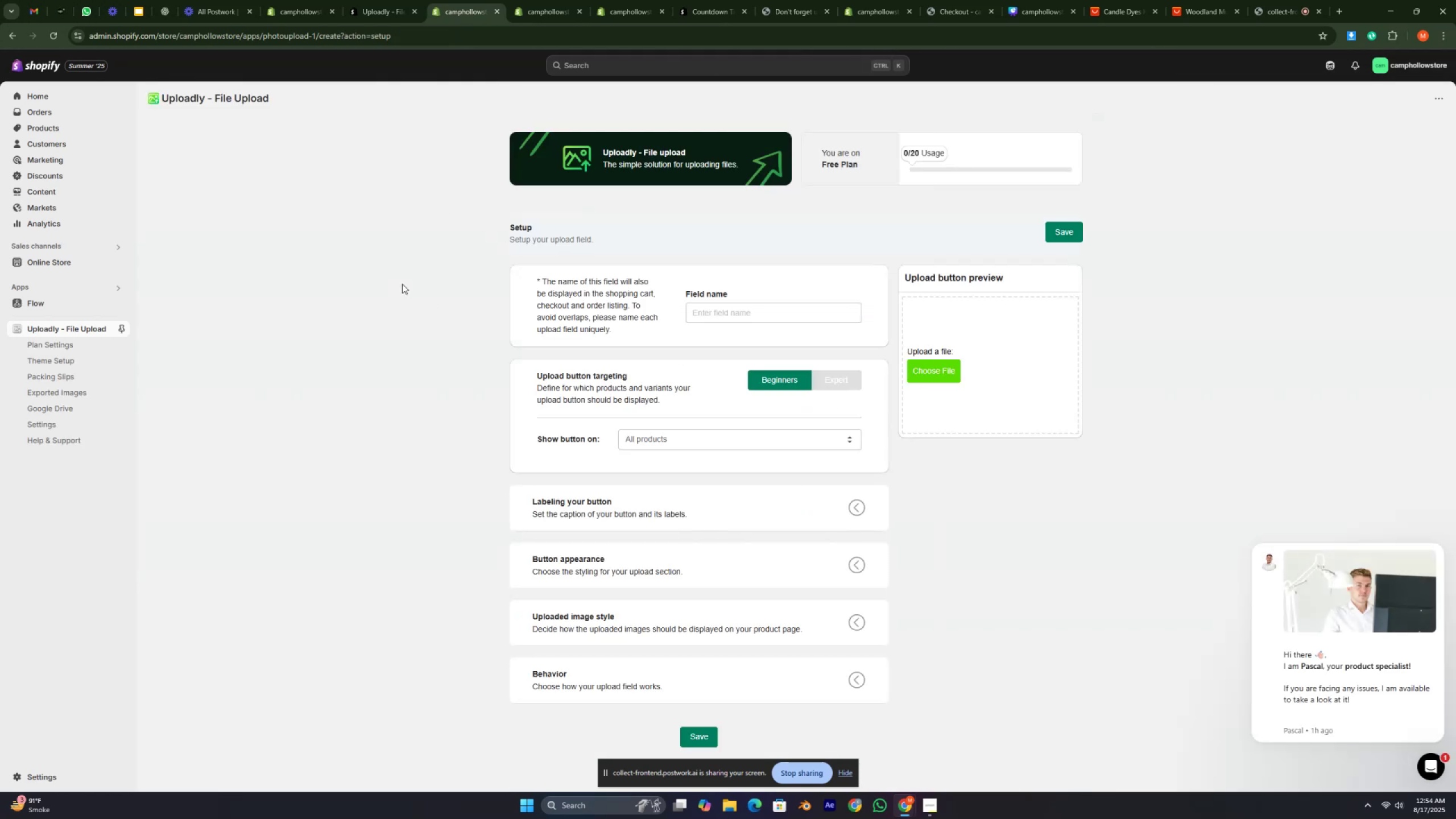 
left_click([749, 322])
 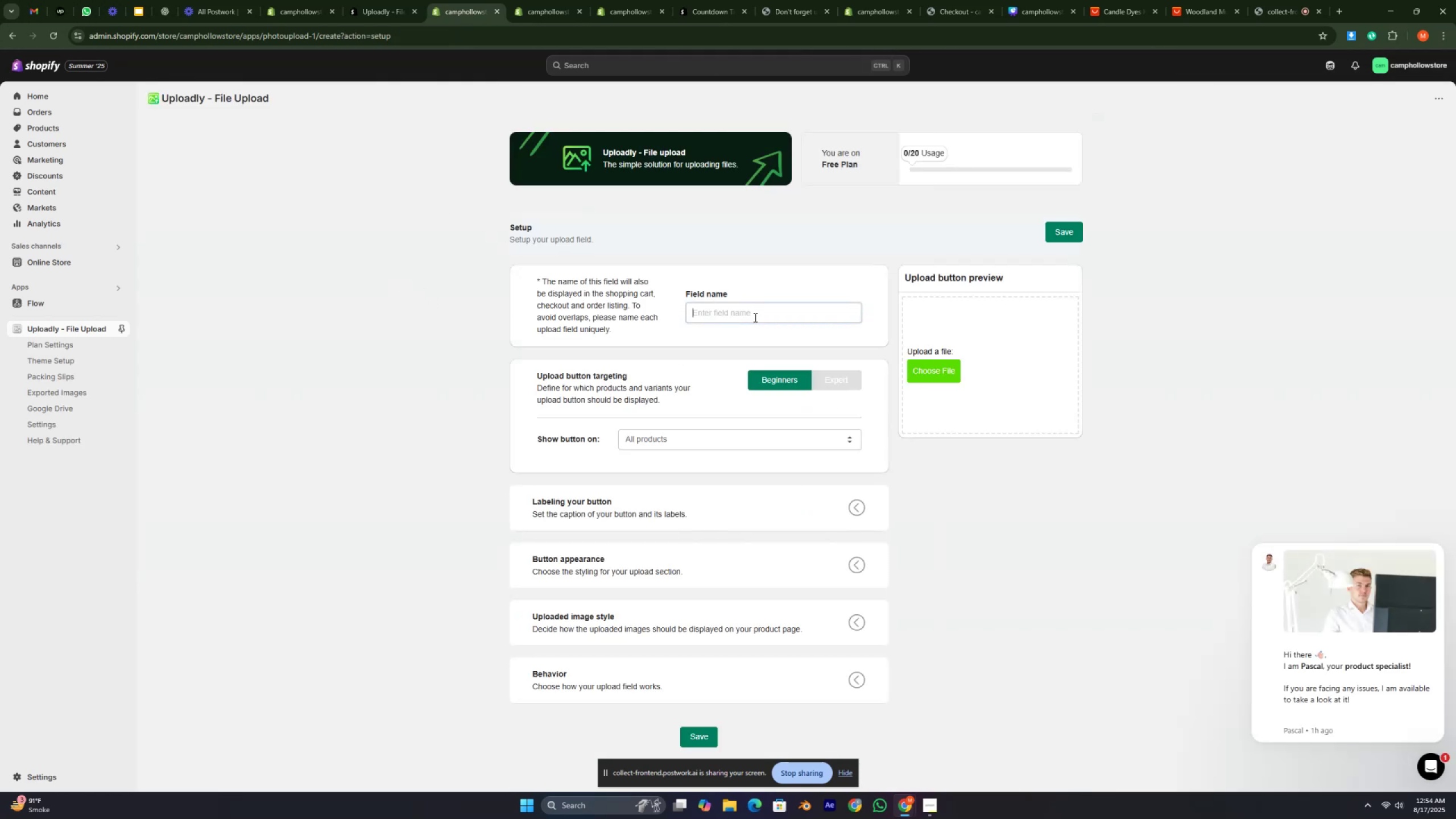 
left_click([754, 317])
 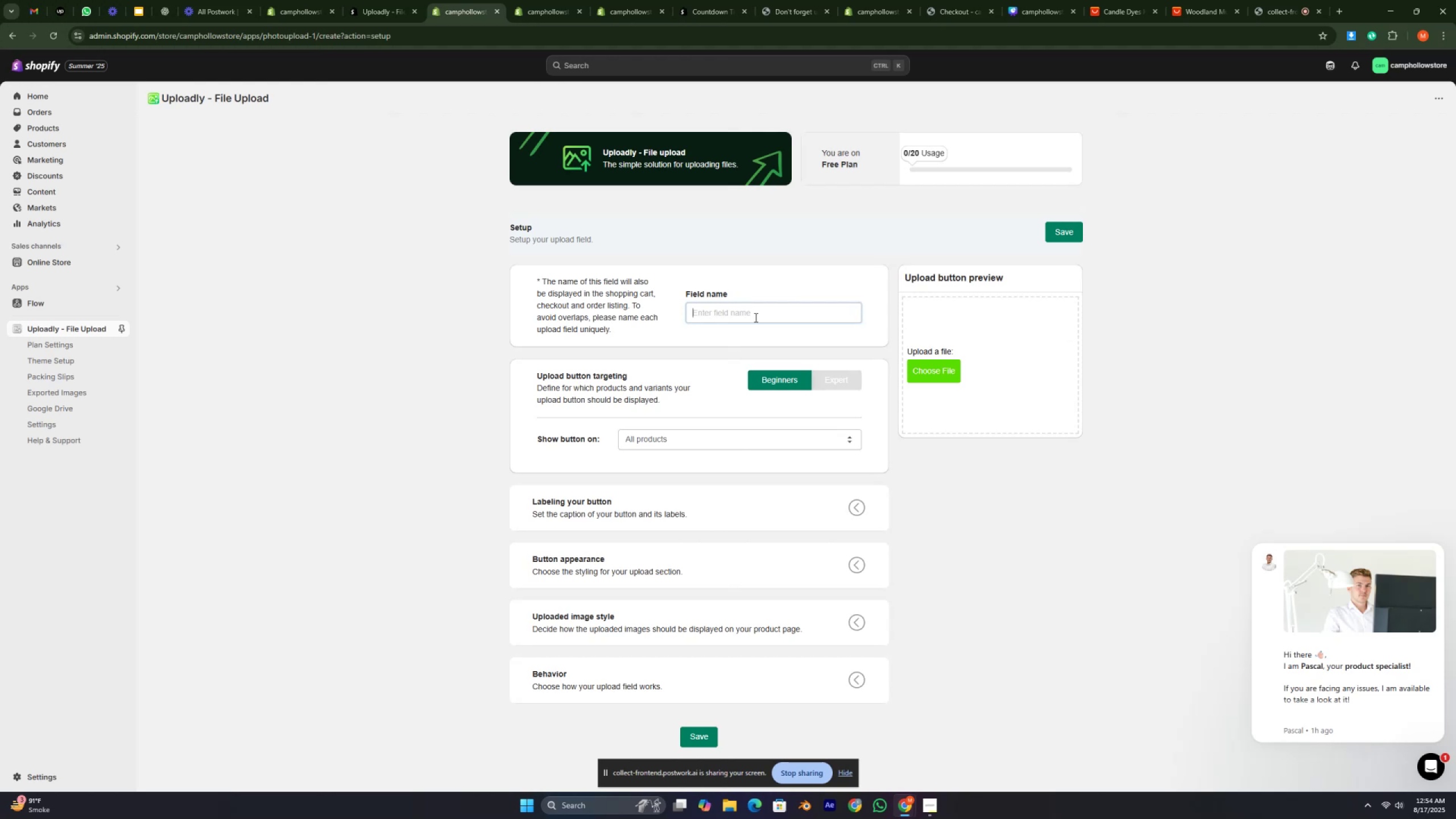 
type(New section)
 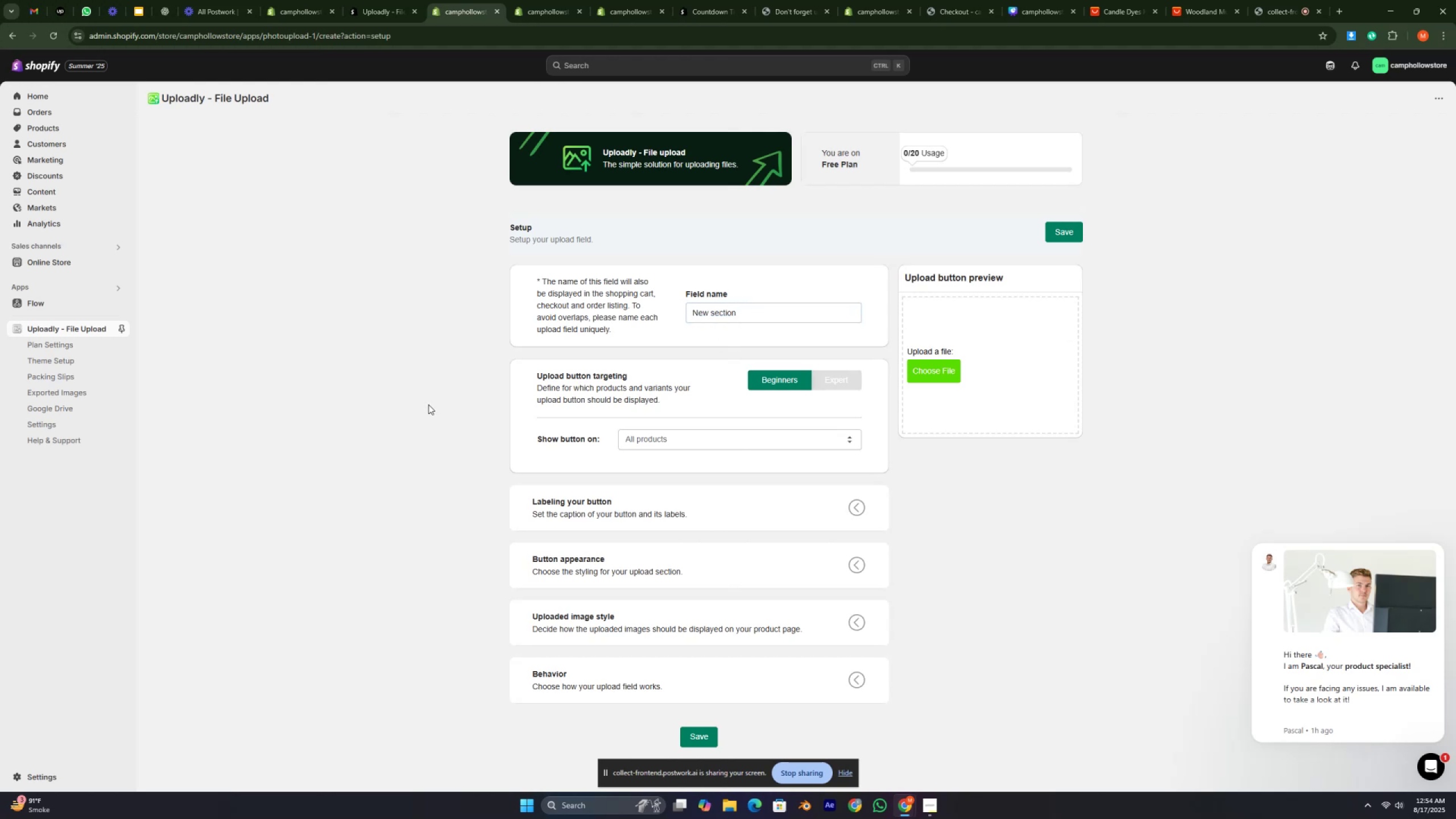 
left_click([825, 384])
 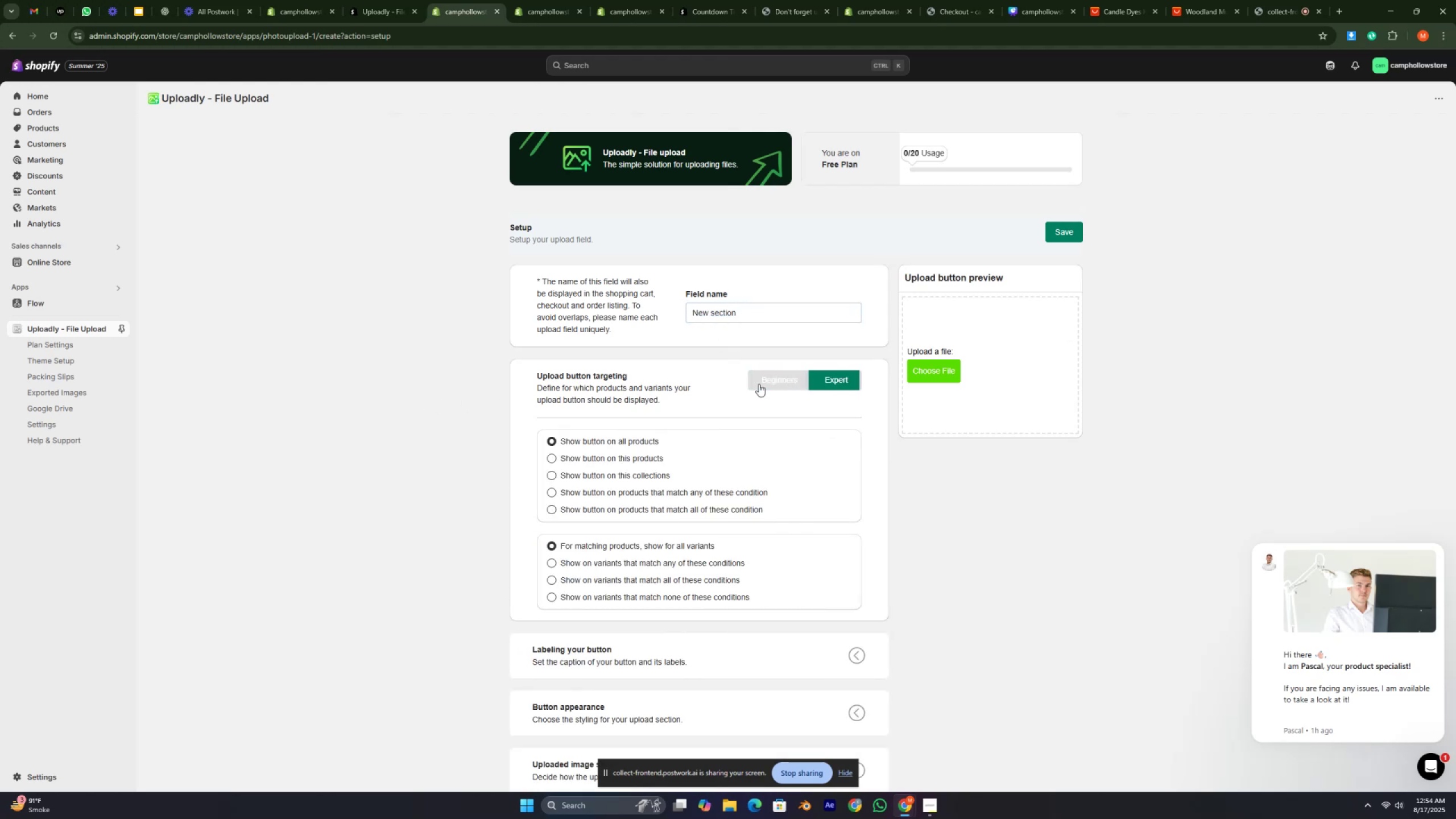 
left_click([757, 384])
 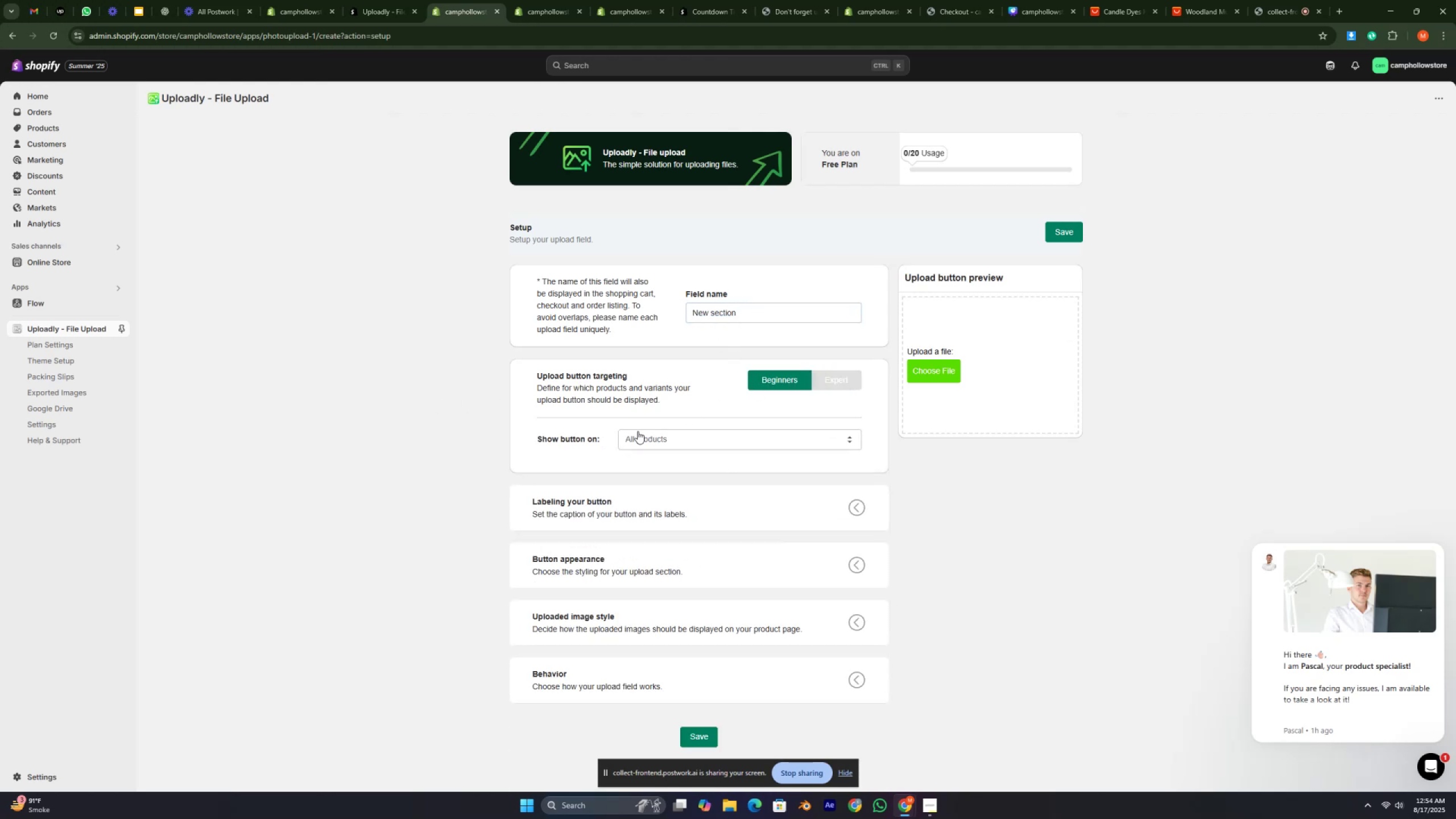 
left_click([632, 436])
 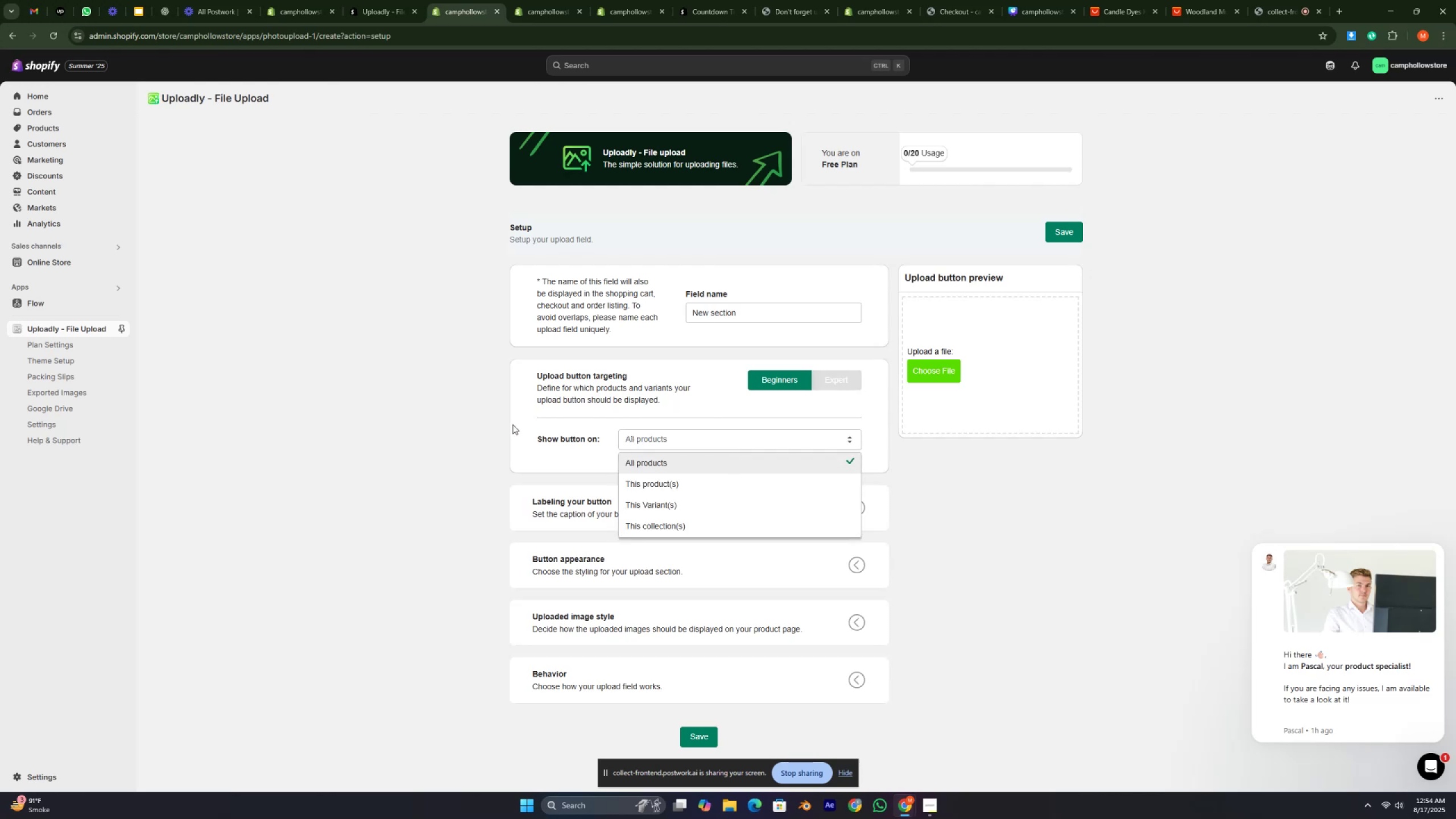 
double_click([512, 424])
 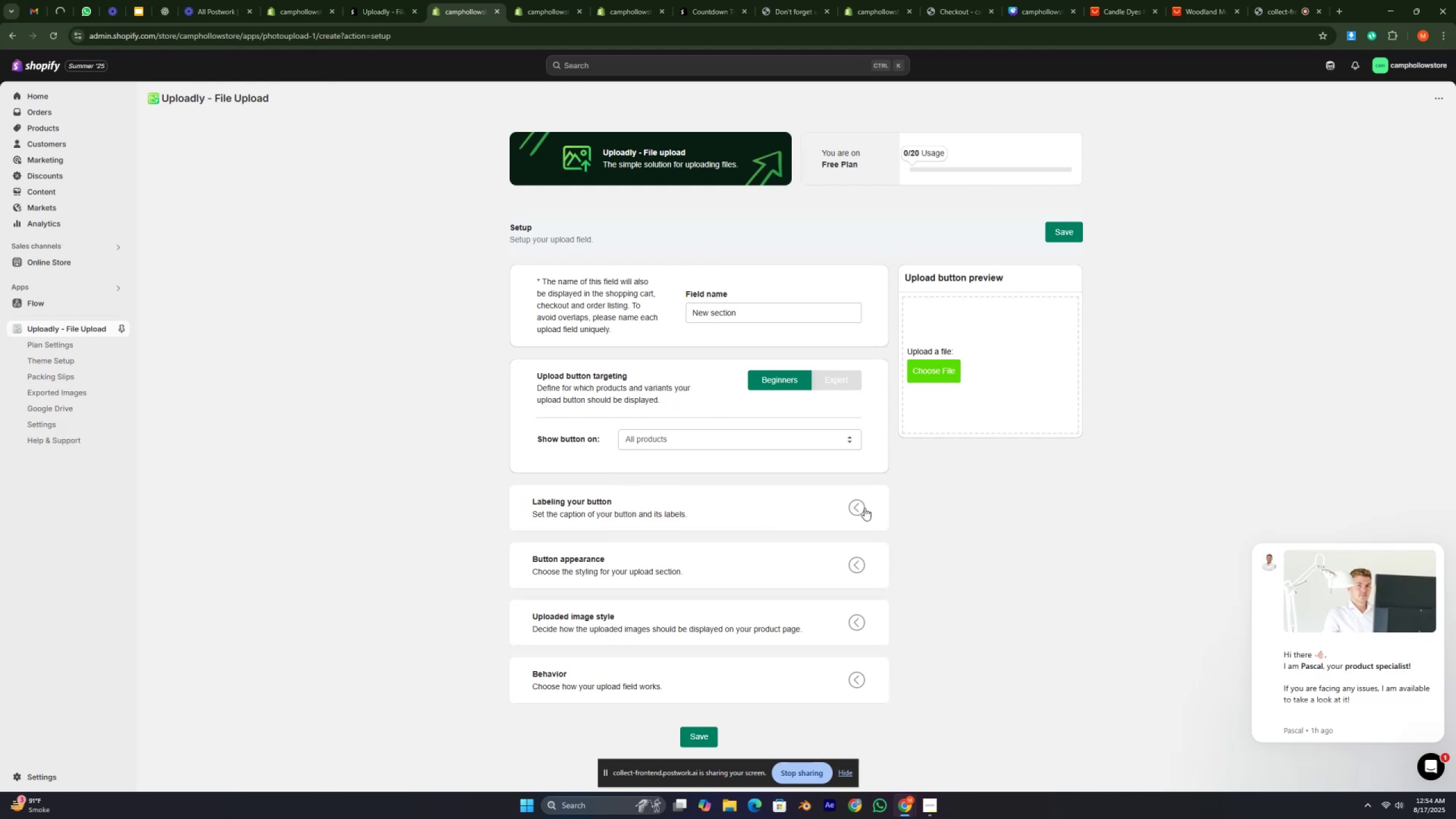 
left_click([860, 510])
 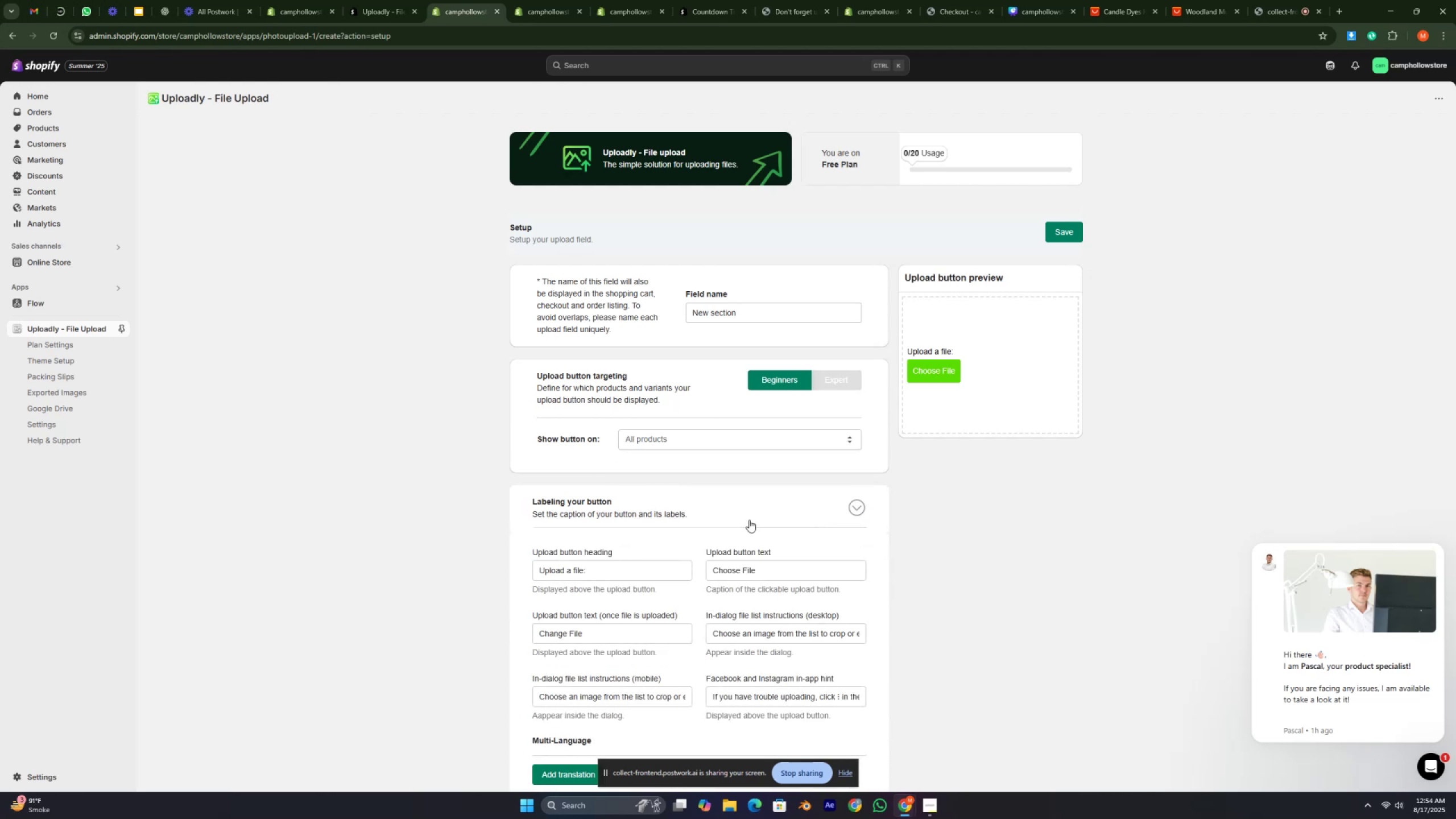 
scroll: coordinate [711, 537], scroll_direction: down, amount: 13.0
 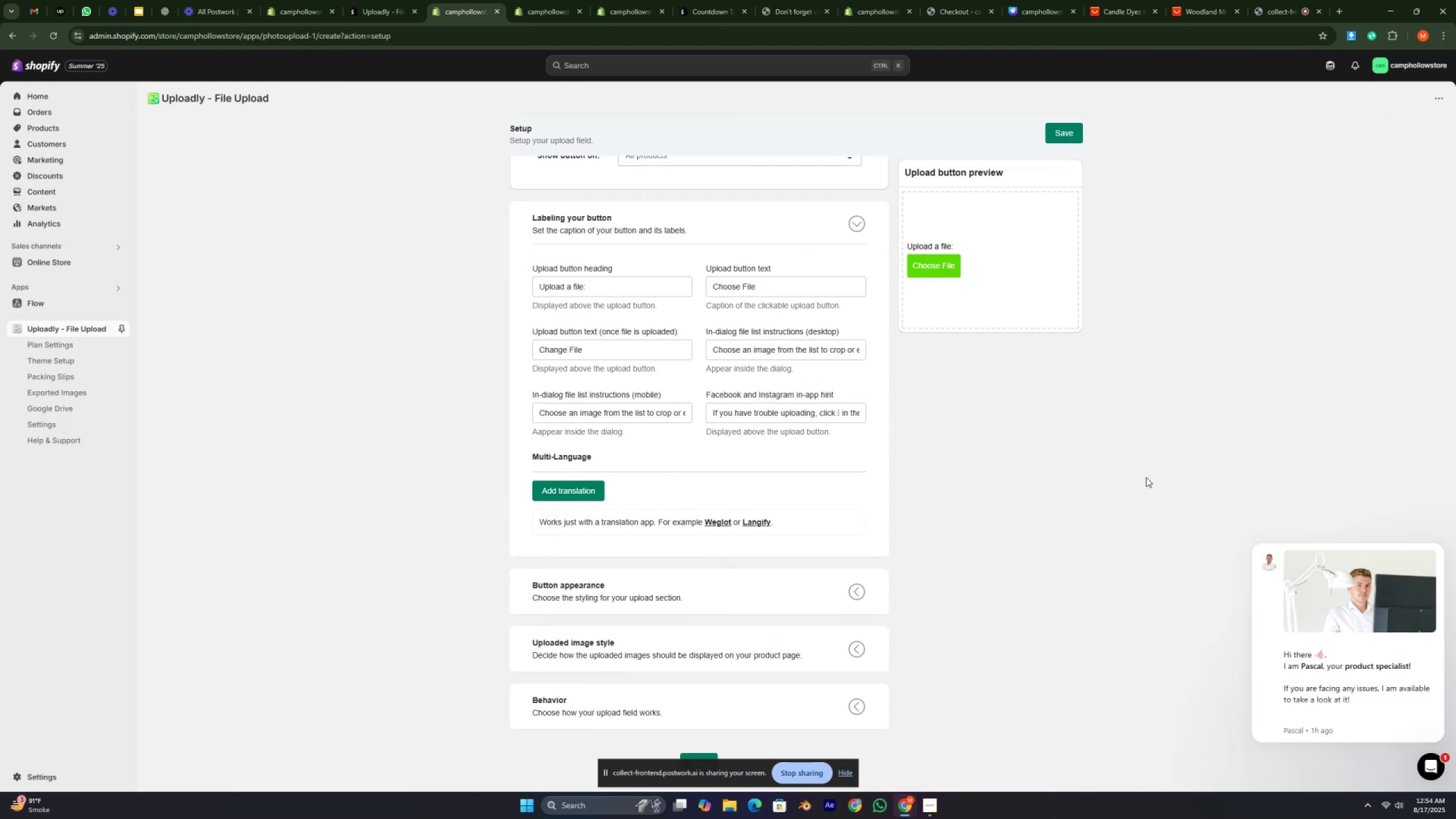 
scroll: coordinate [1127, 454], scroll_direction: up, amount: 7.0
 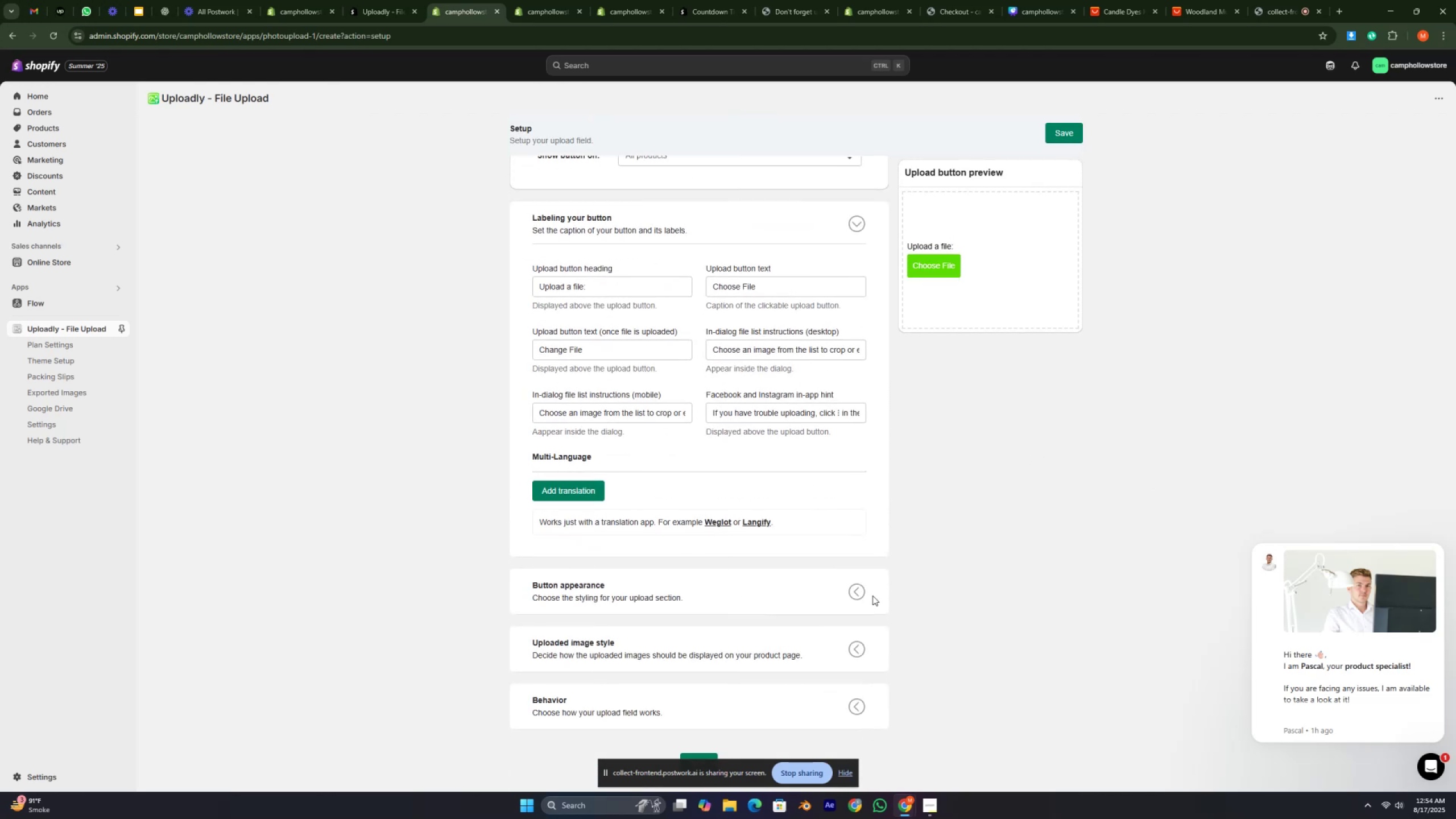 
left_click([858, 584])
 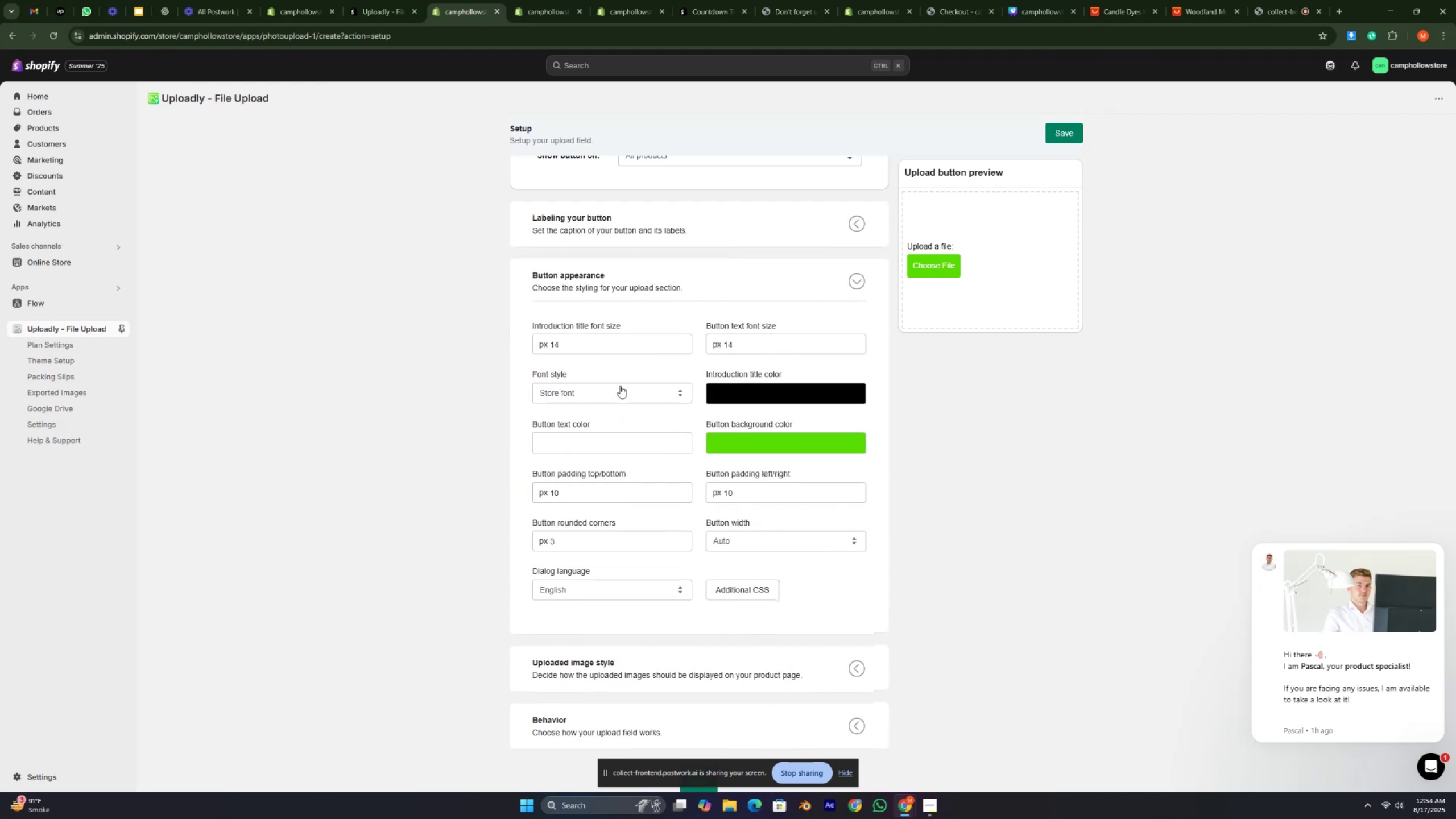 
left_click([618, 396])
 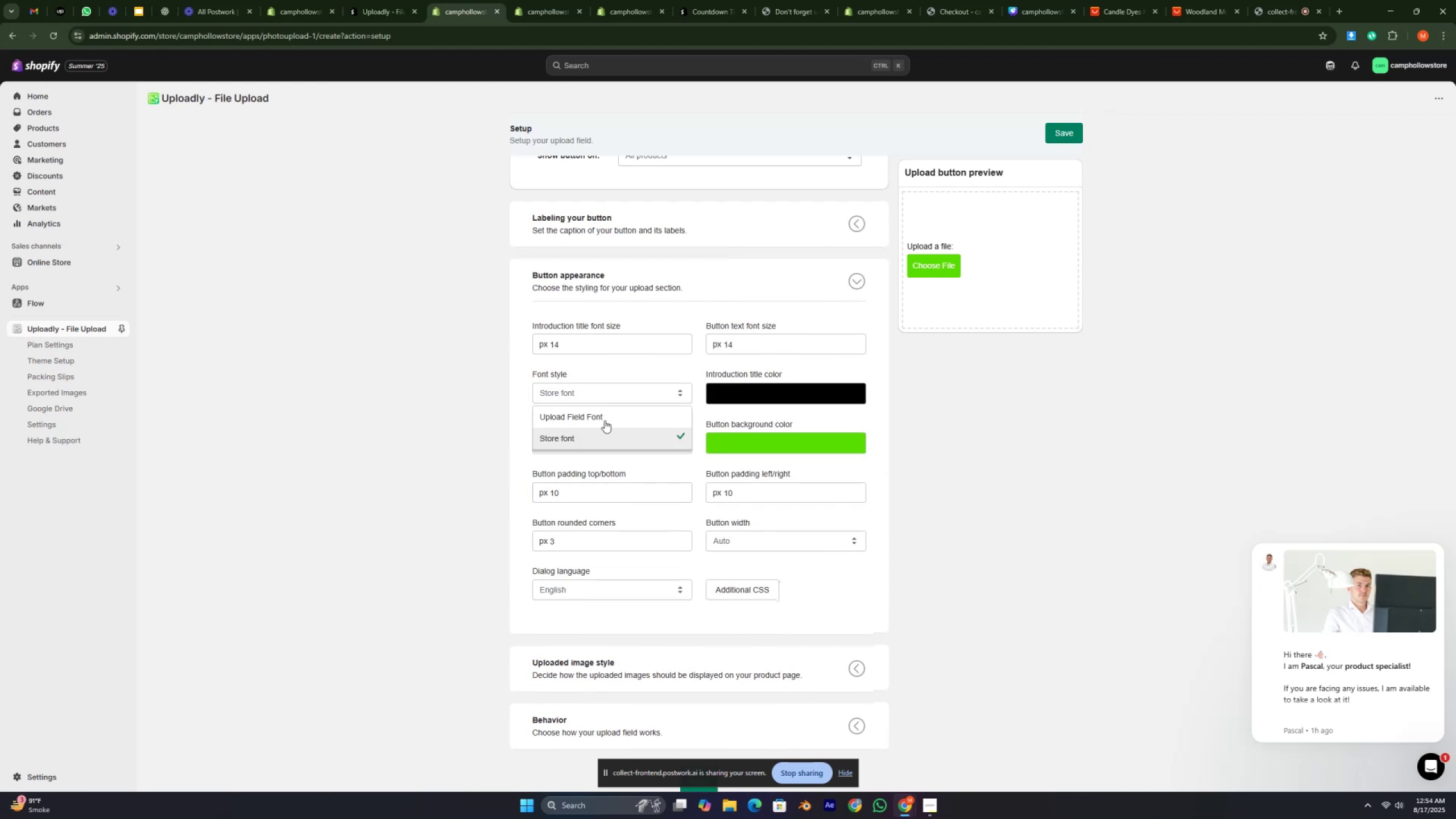 
left_click([611, 415])
 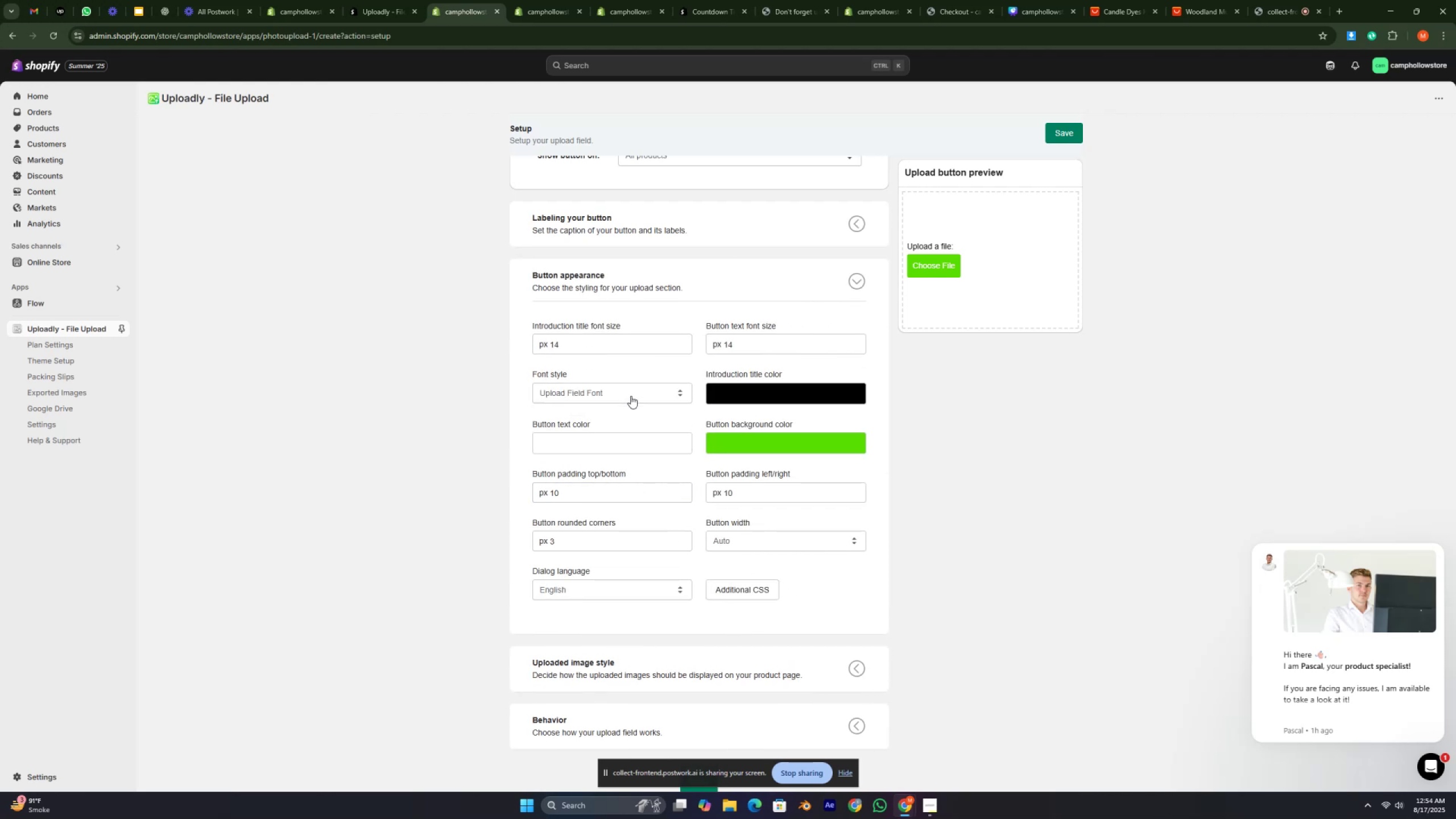 
left_click([631, 396])
 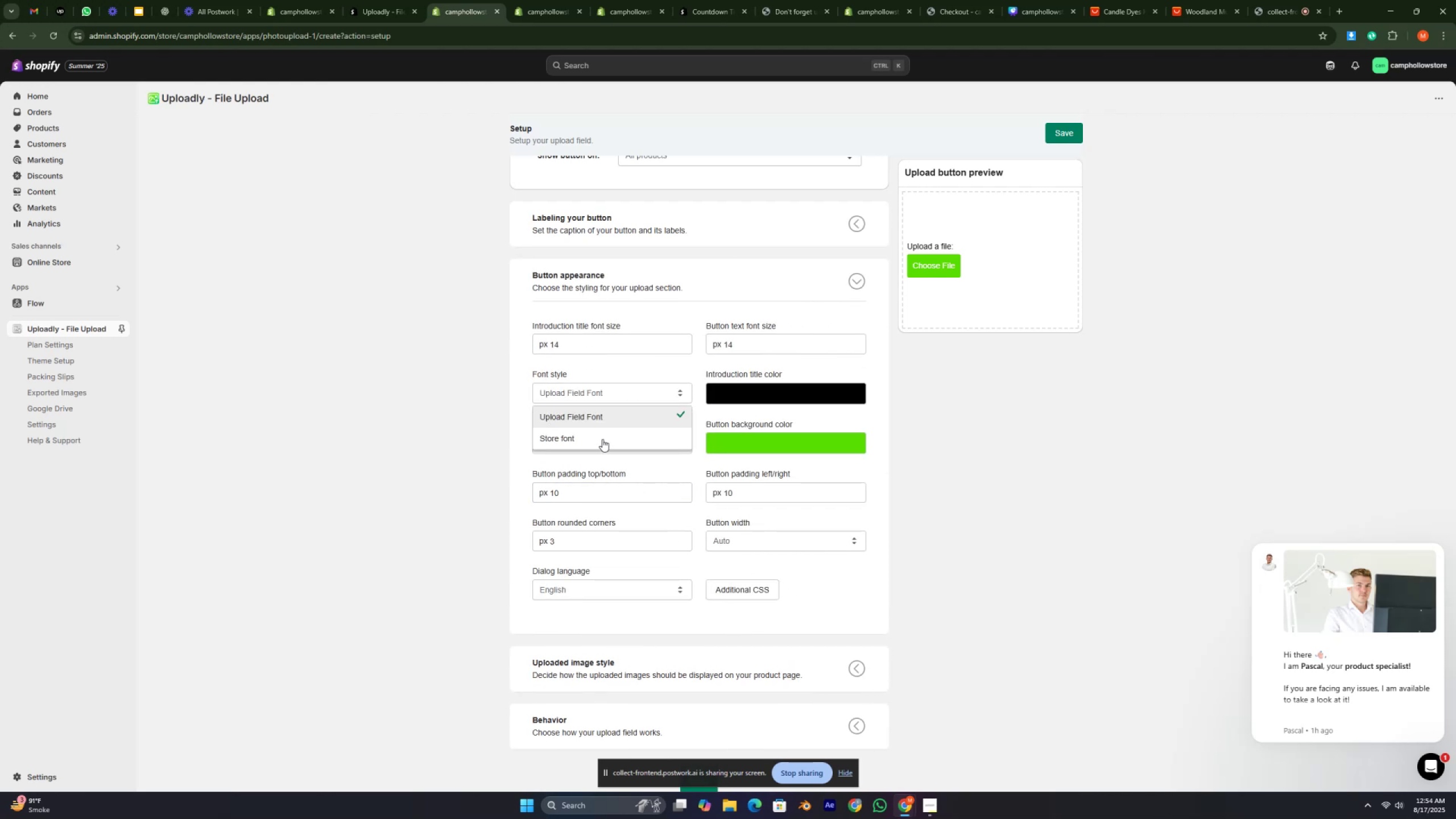 
left_click([601, 440])
 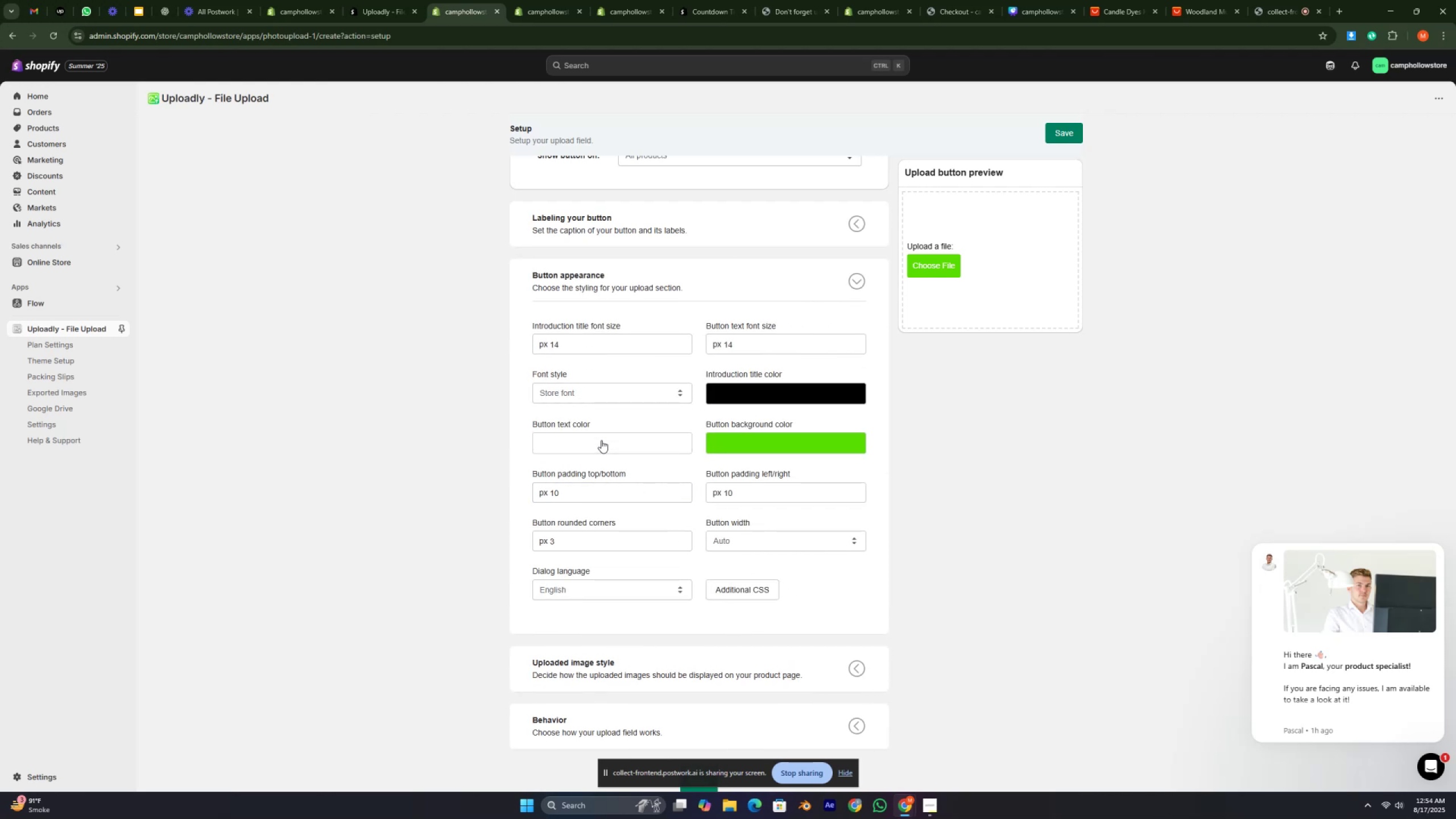 
scroll: coordinate [676, 597], scroll_direction: down, amount: 3.0
 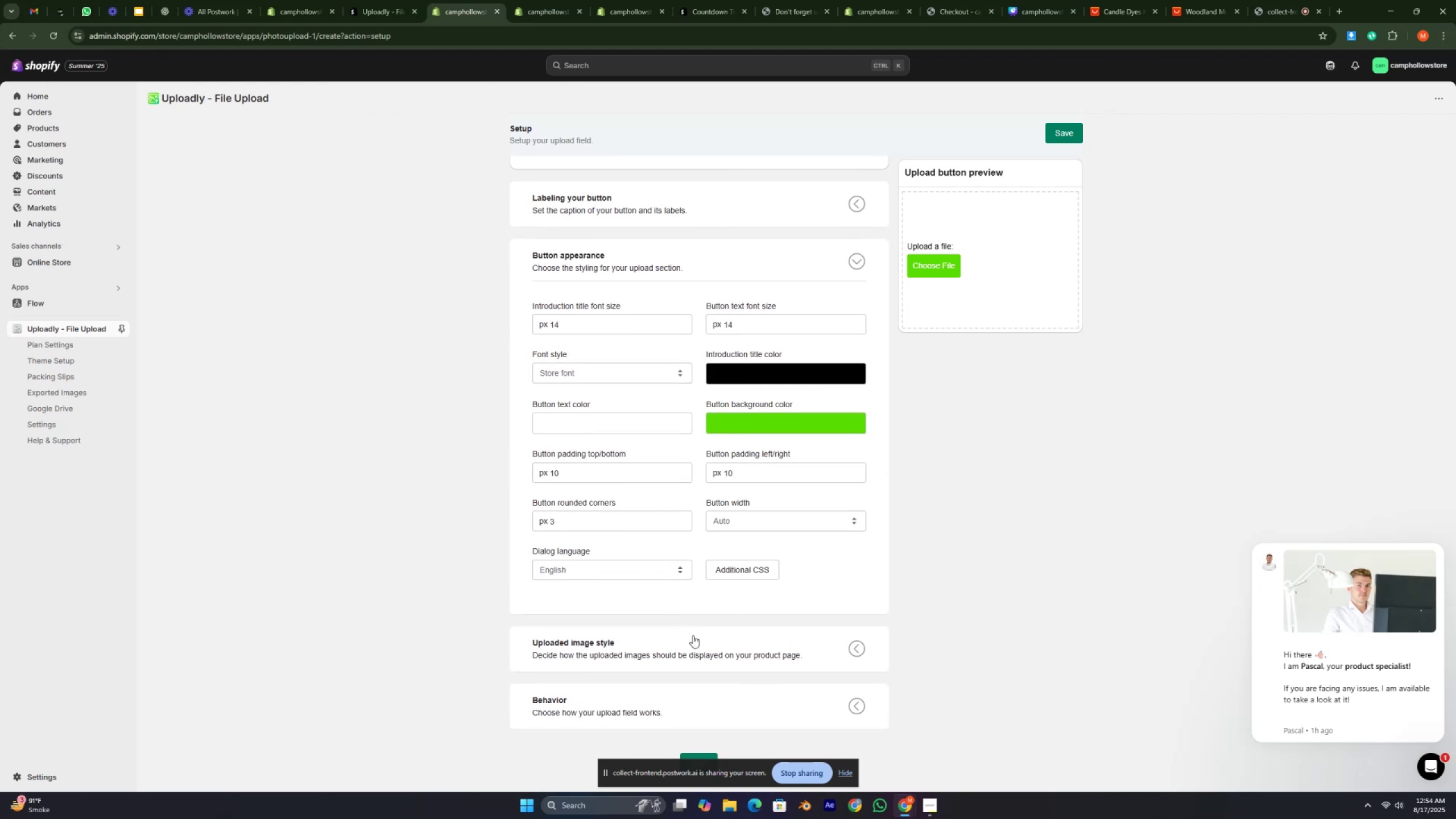 
left_click([695, 644])
 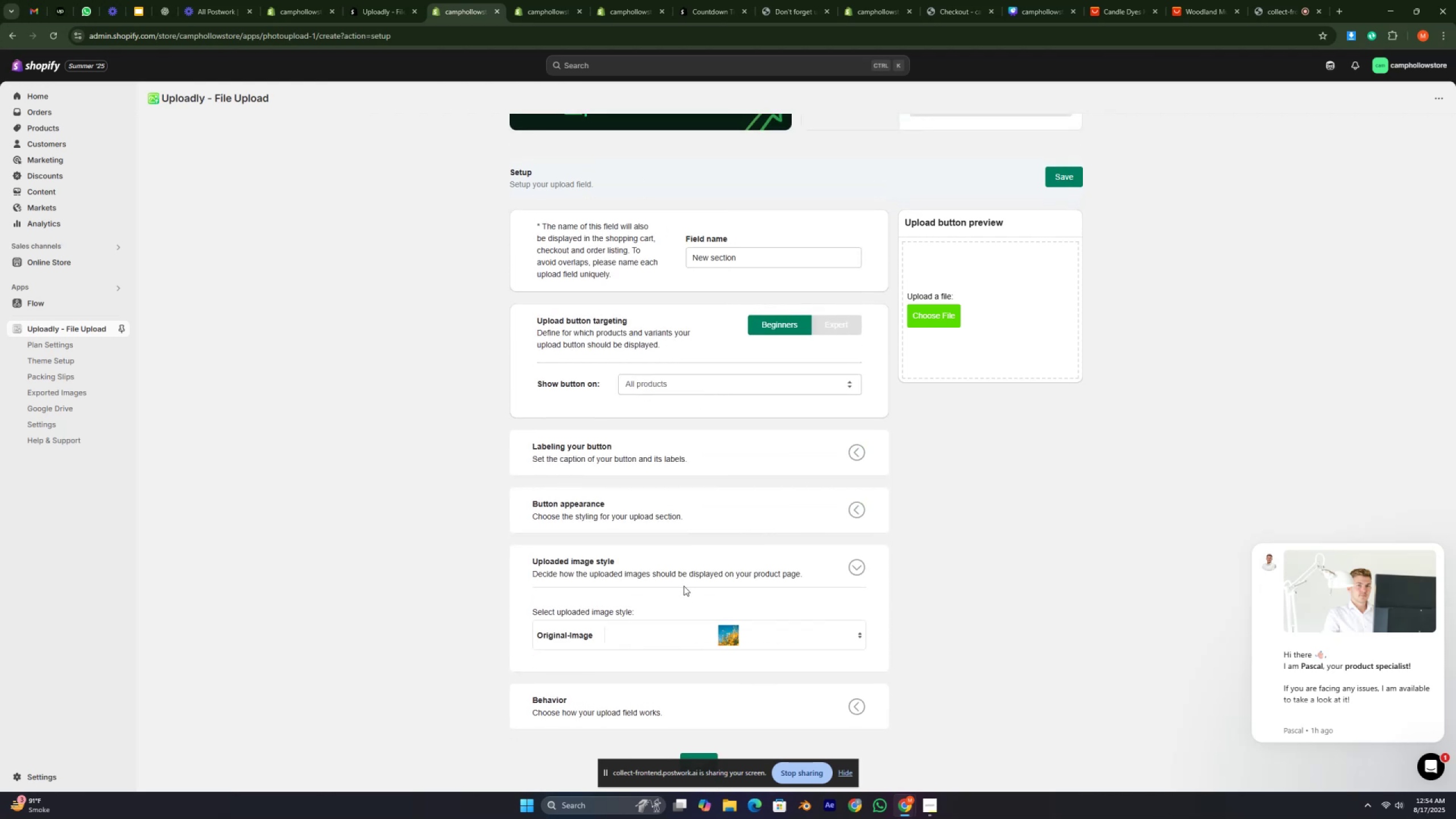 
scroll: coordinate [696, 548], scroll_direction: down, amount: 3.0
 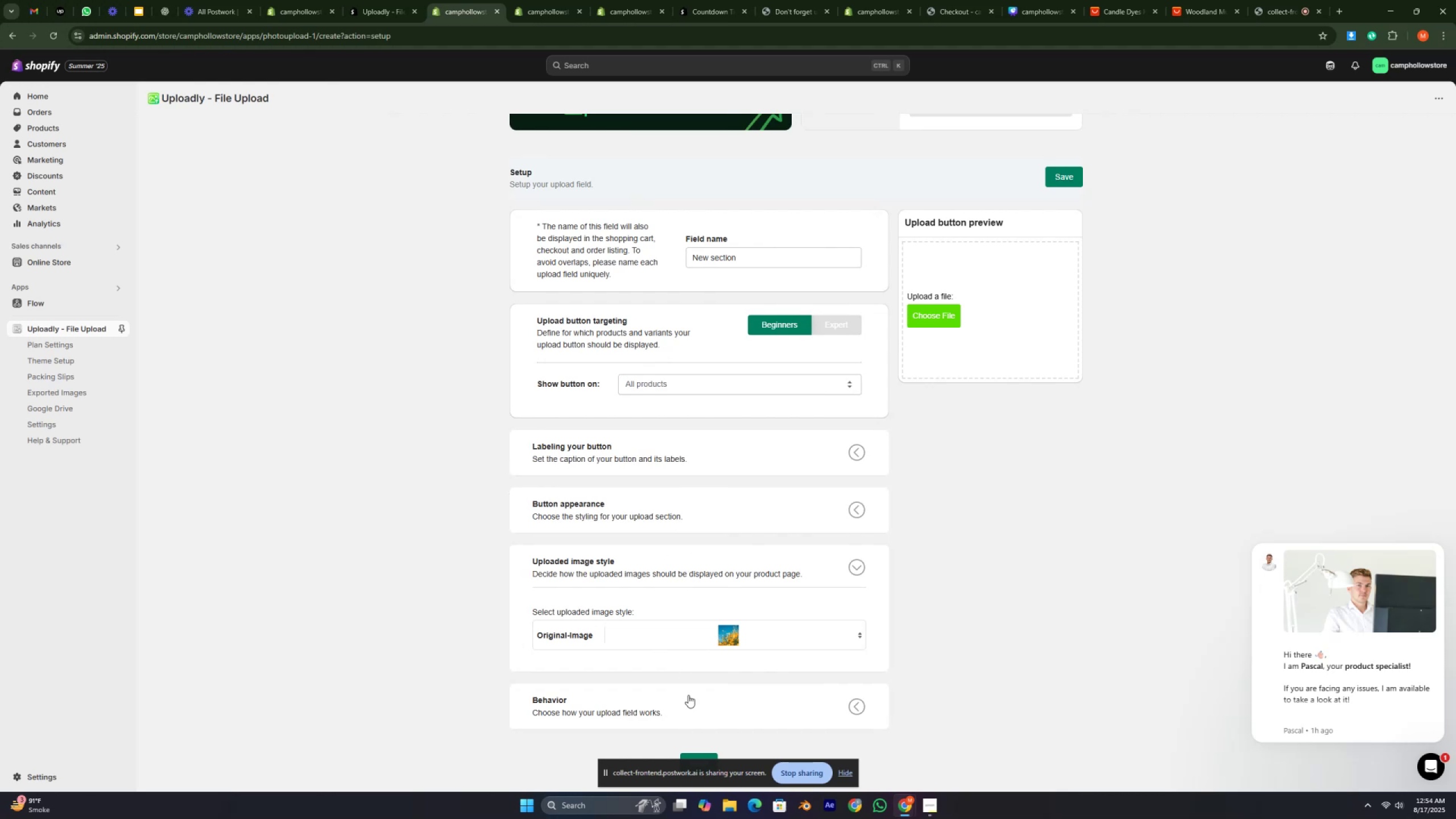 
left_click([690, 705])
 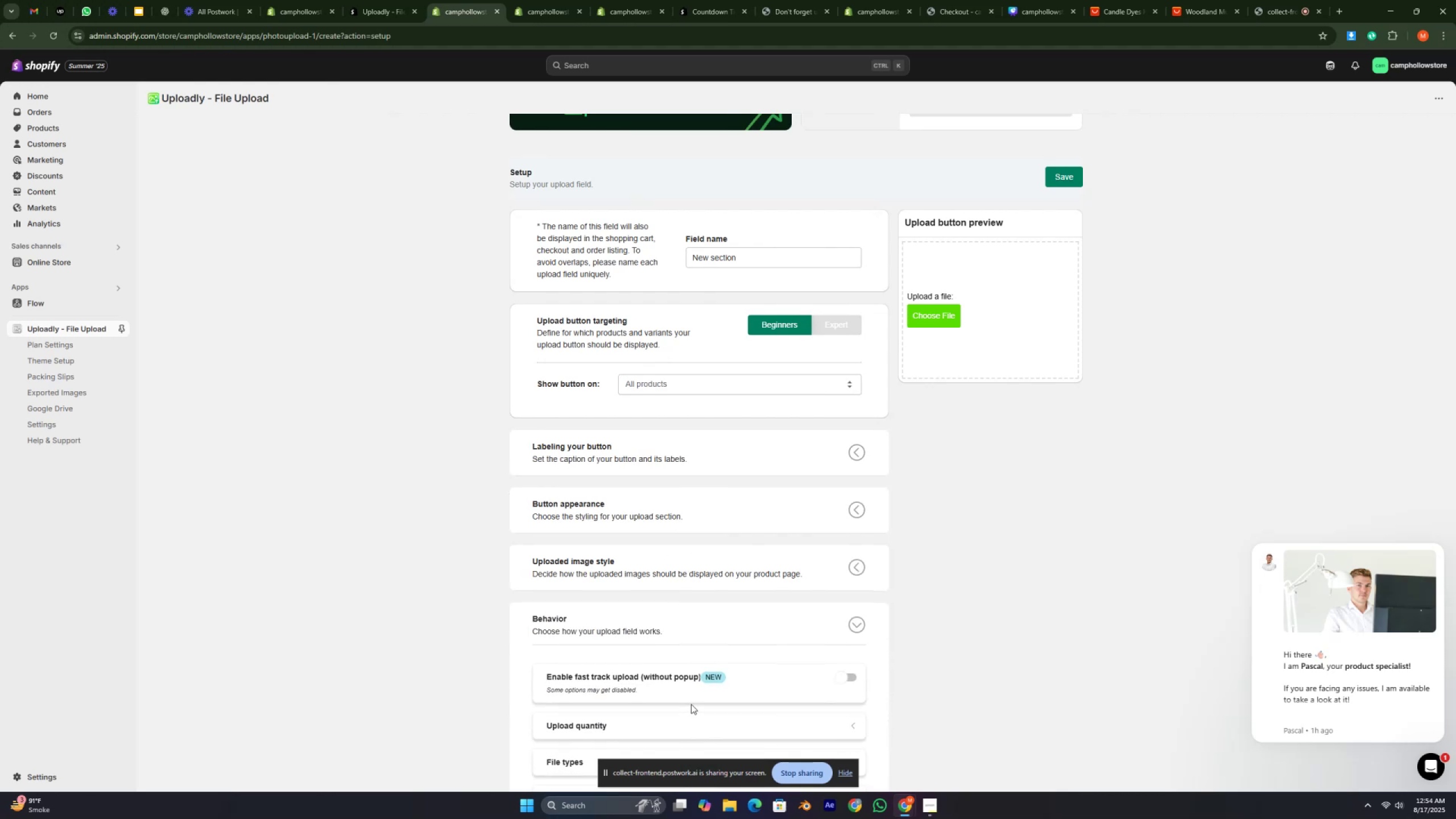 
scroll: coordinate [700, 663], scroll_direction: down, amount: 6.0
 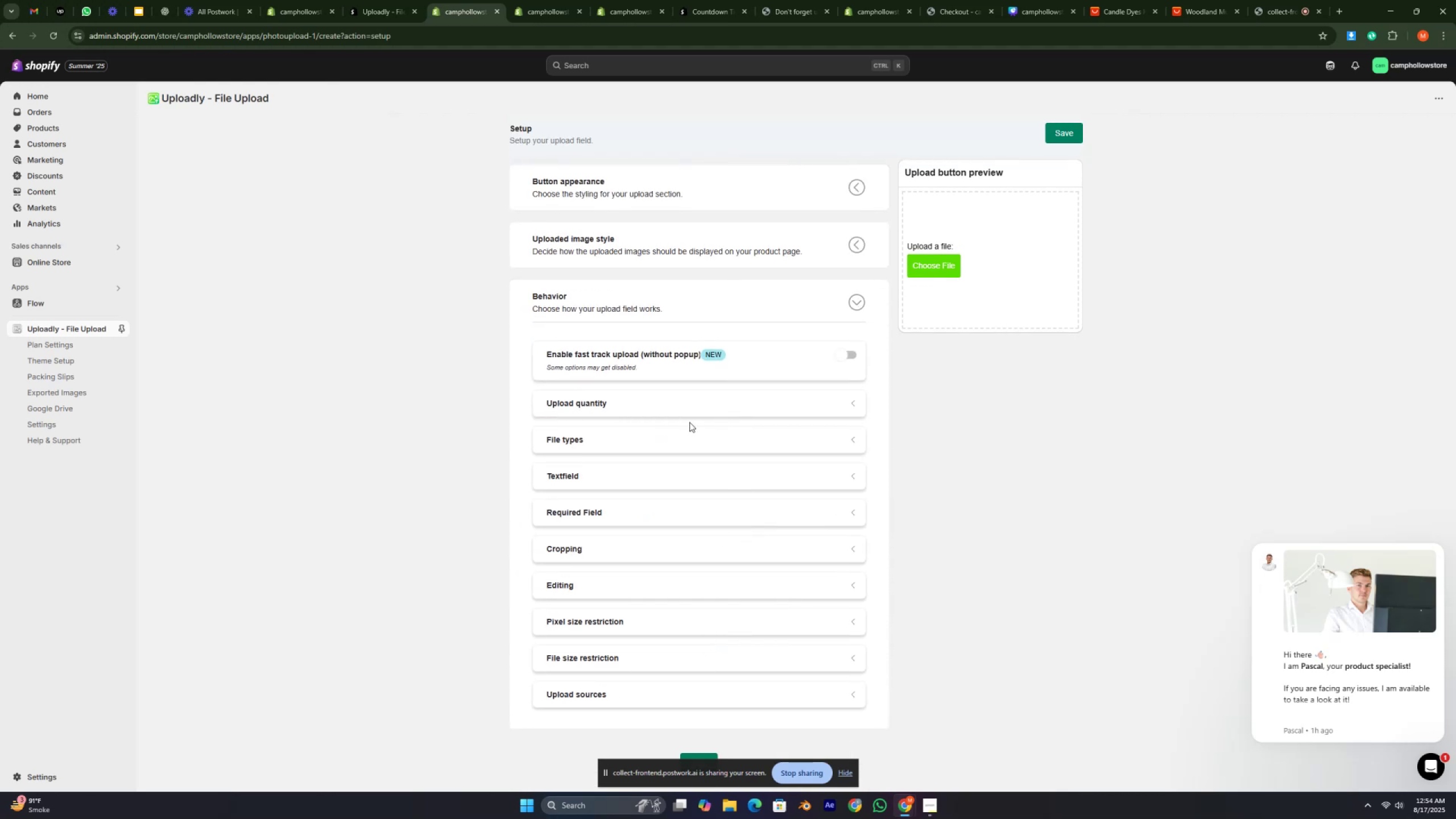 
left_click([643, 438])
 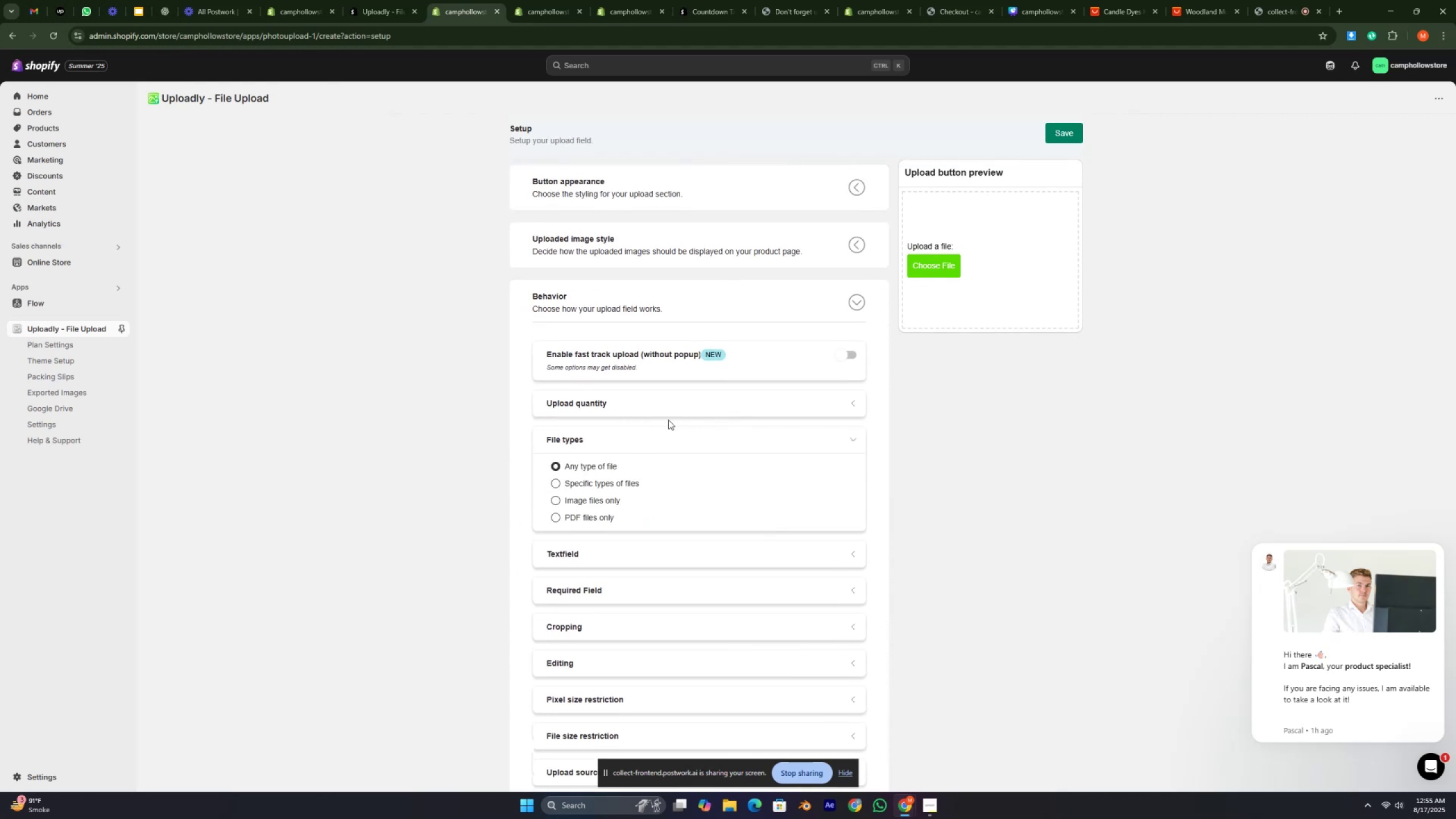 
left_click([679, 404])
 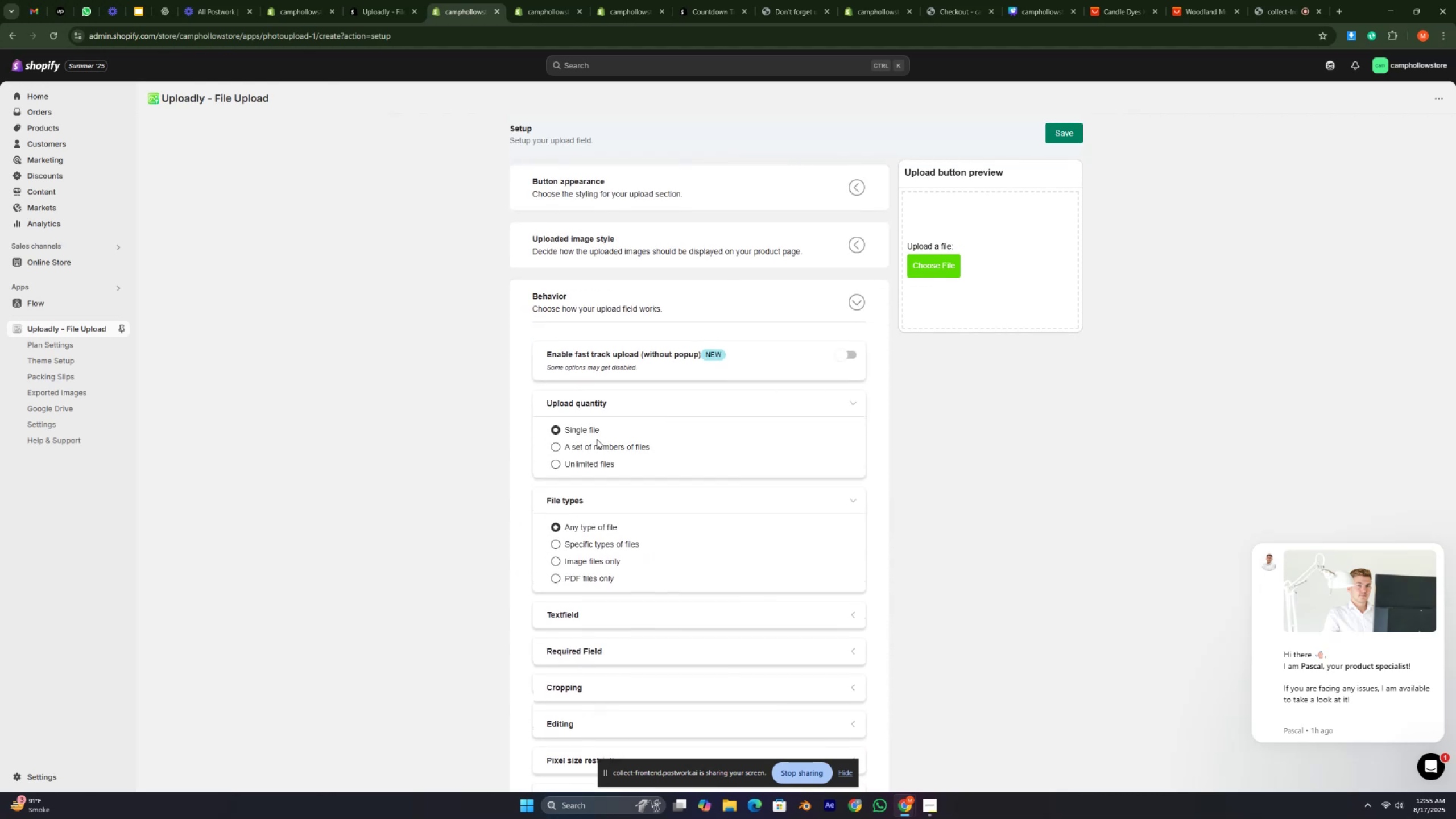 
left_click([590, 446])
 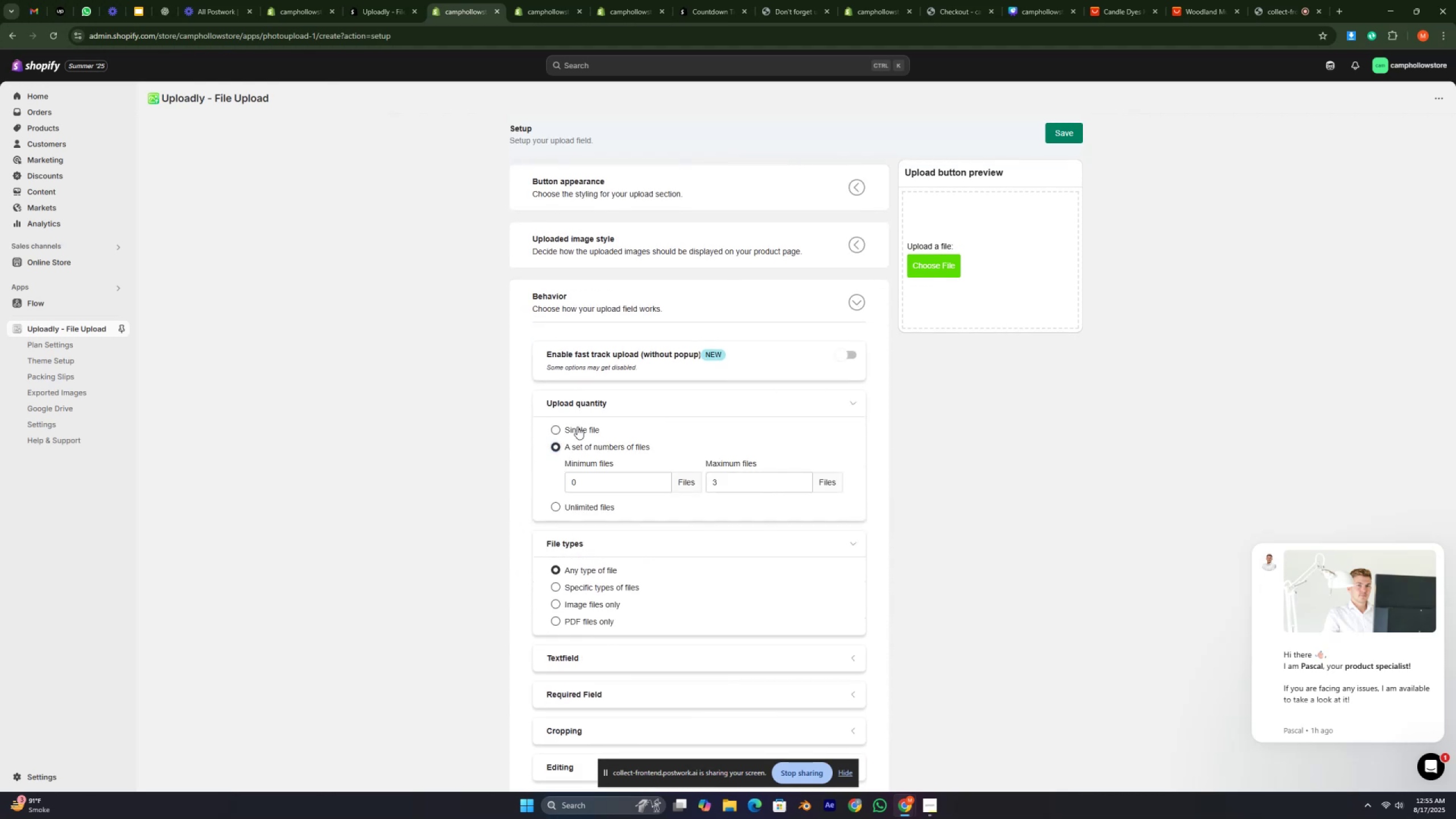 
left_click([577, 429])
 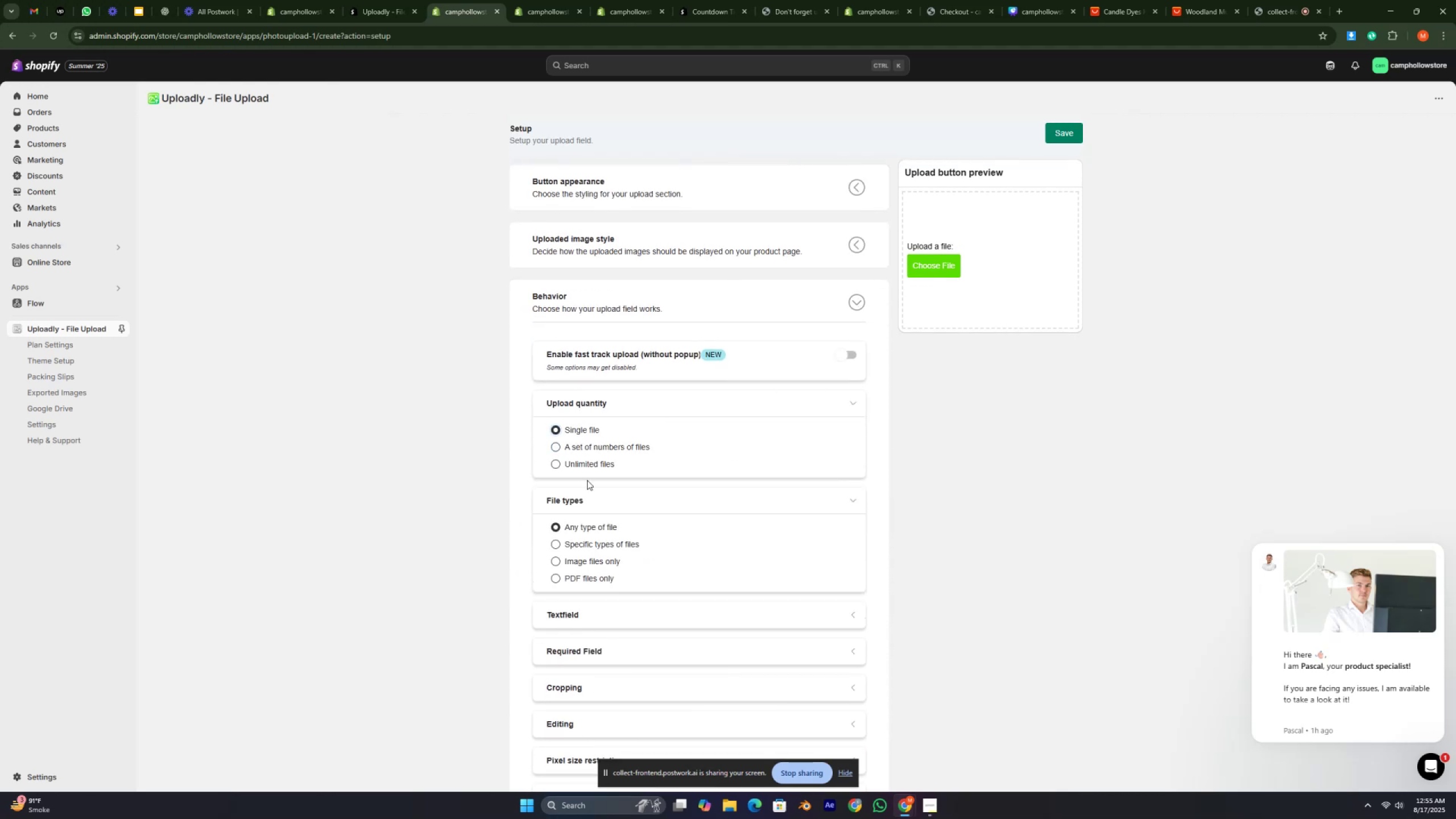 
left_click([597, 467])
 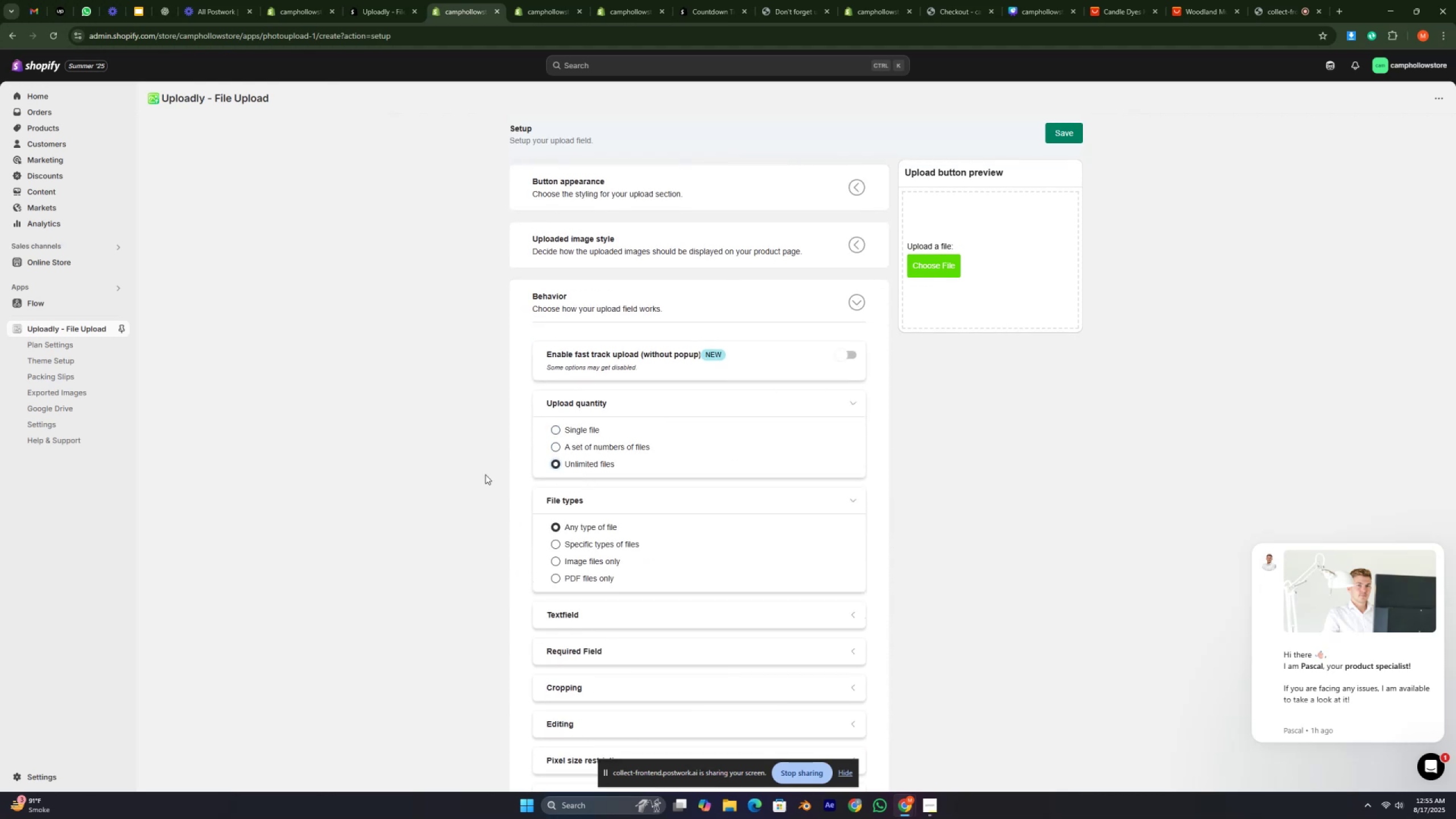 
left_click([456, 473])
 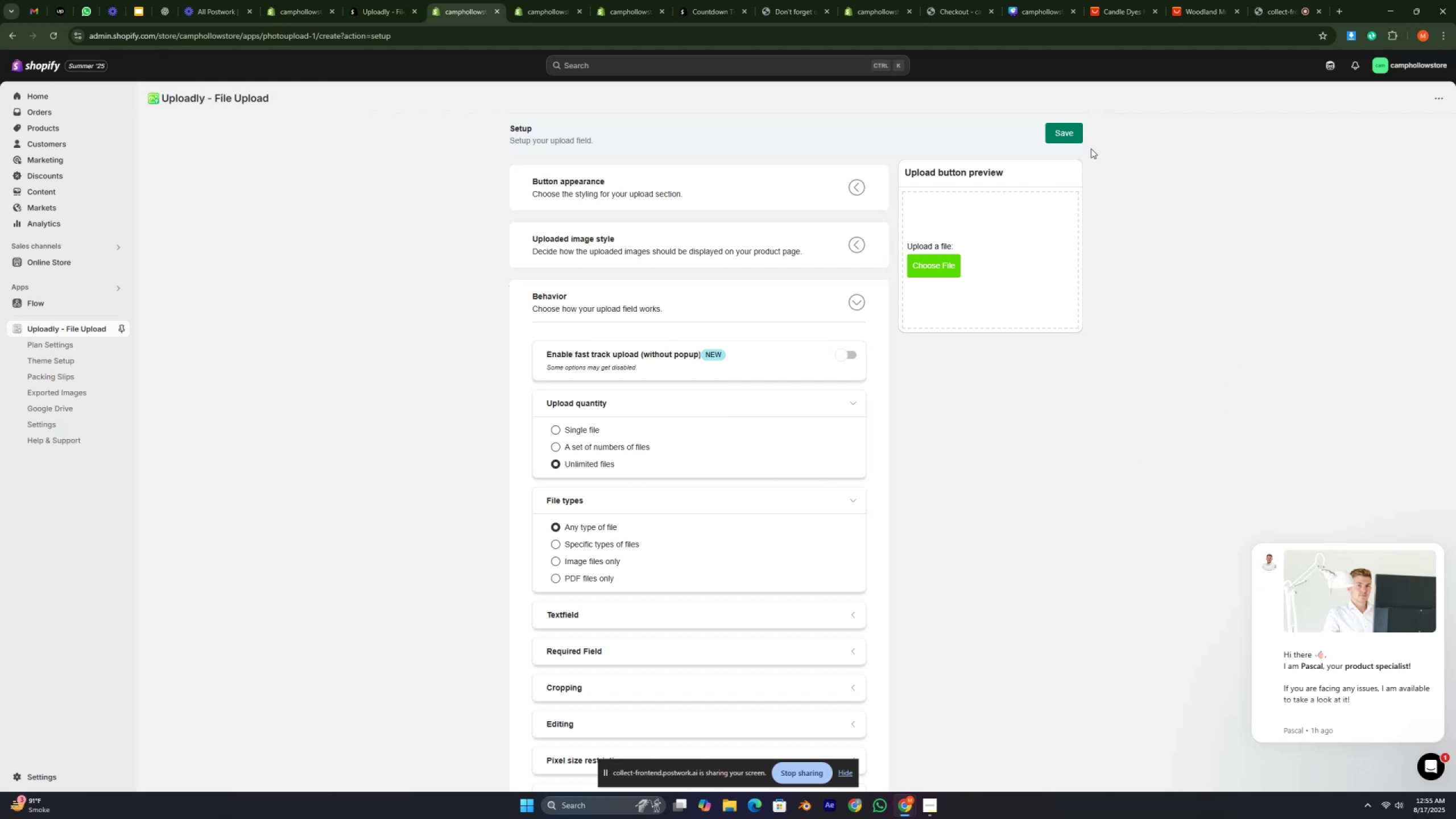 
left_click([1049, 138])
 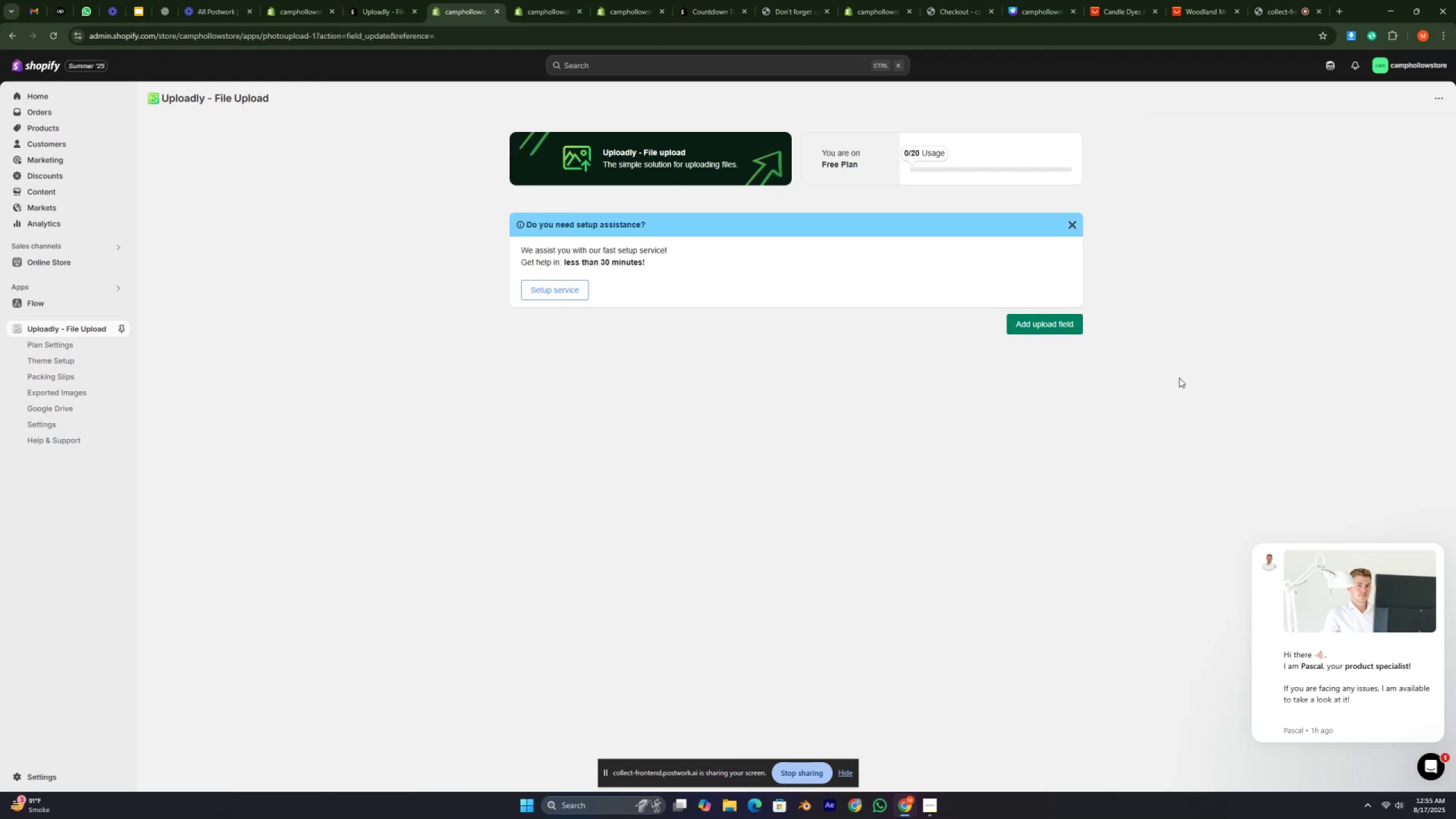 
wait(9.47)
 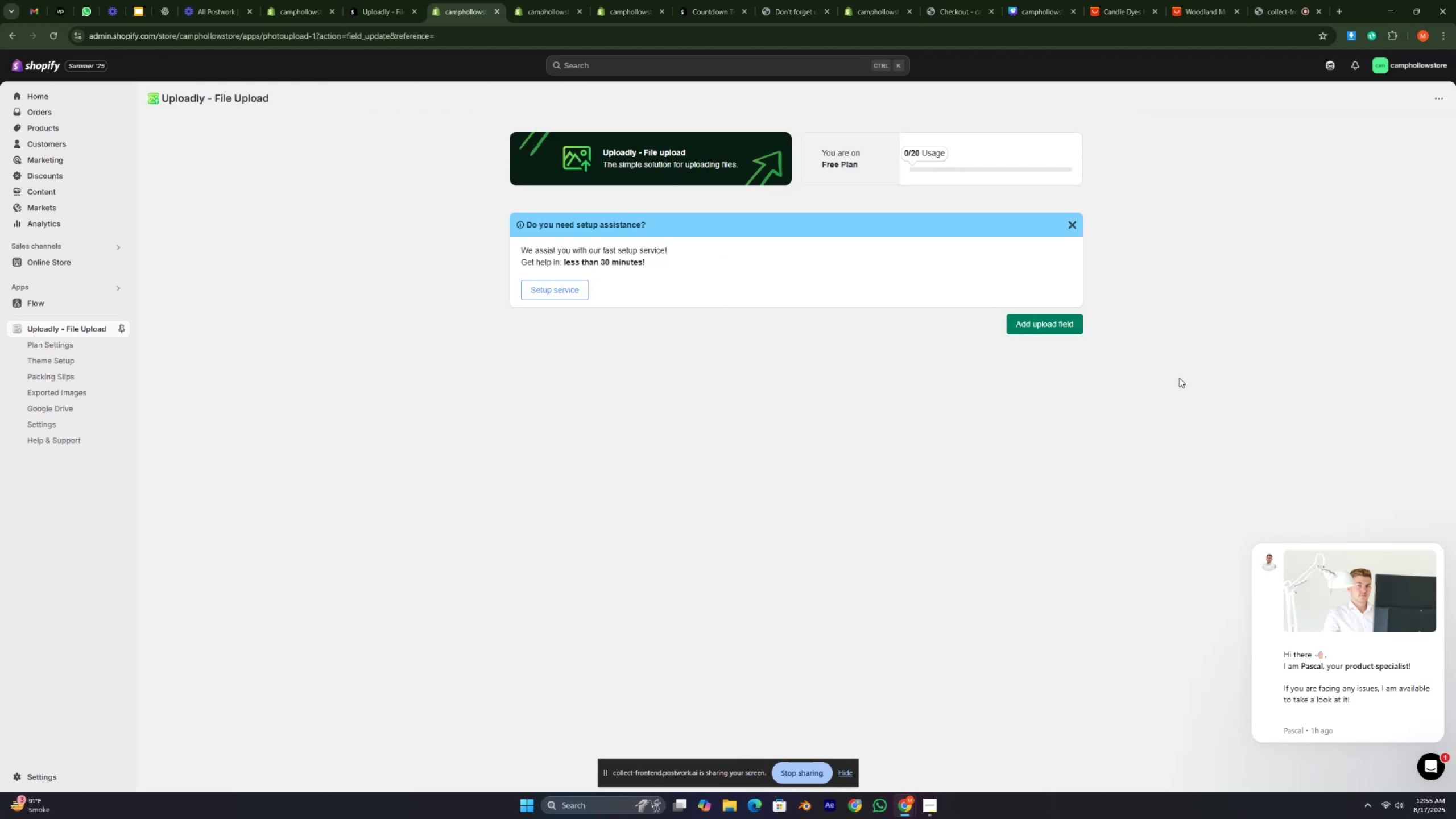 
left_click_drag(start_coordinate=[562, 253], to_coordinate=[677, 248])
 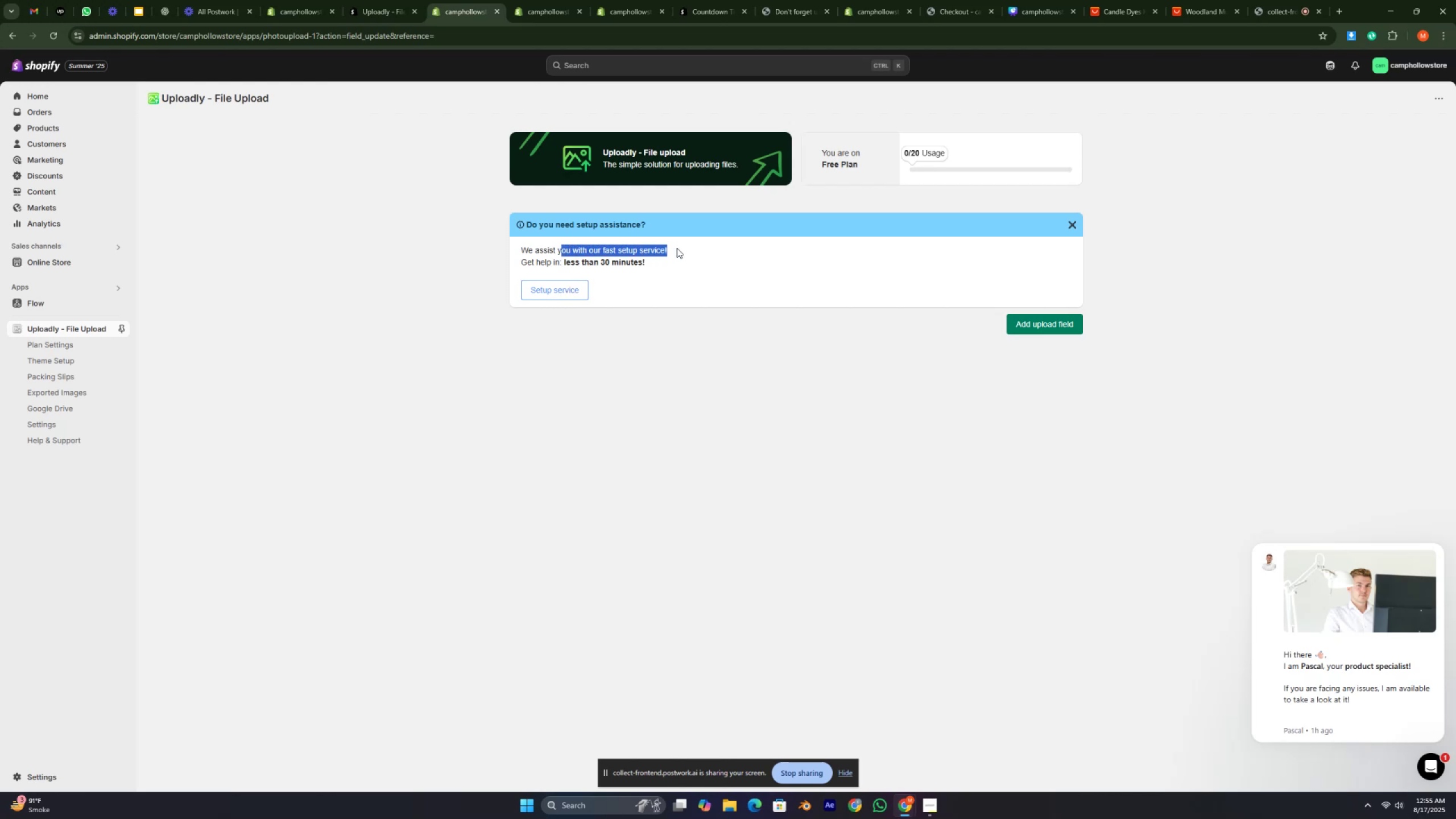 
left_click([677, 248])
 